 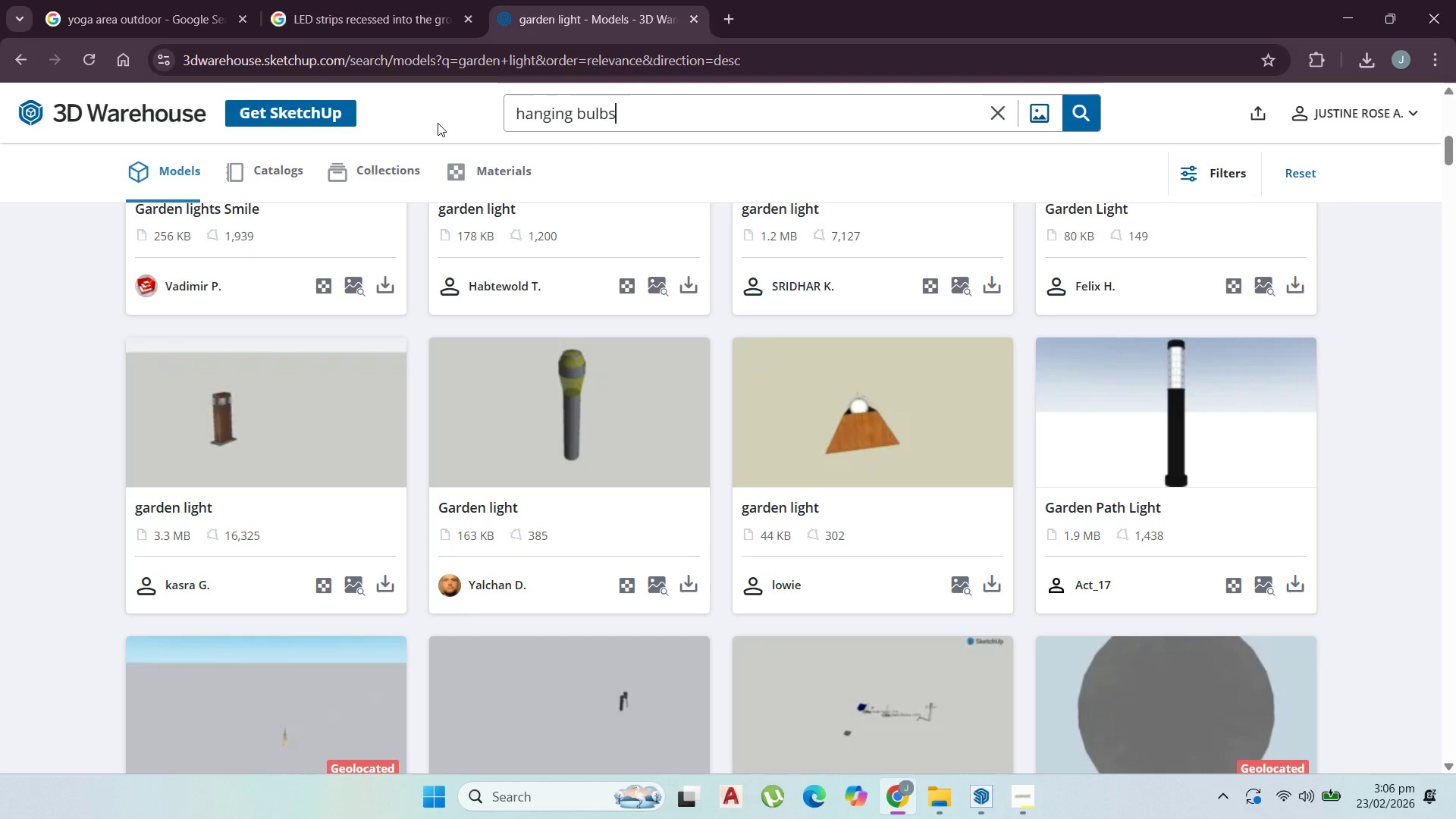 
key(Enter)
 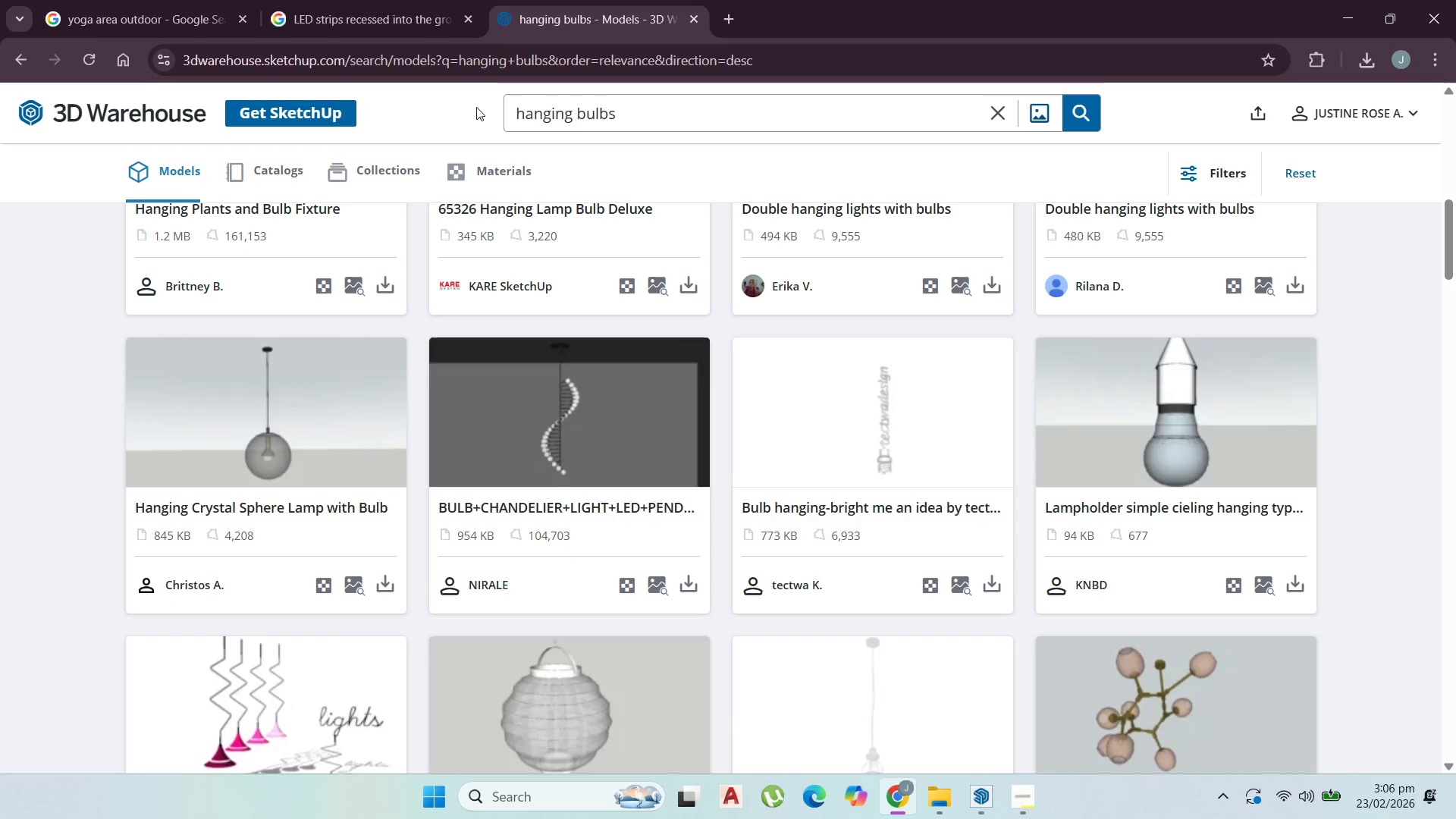 
scroll: coordinate [672, 358], scroll_direction: up, amount: 14.0
 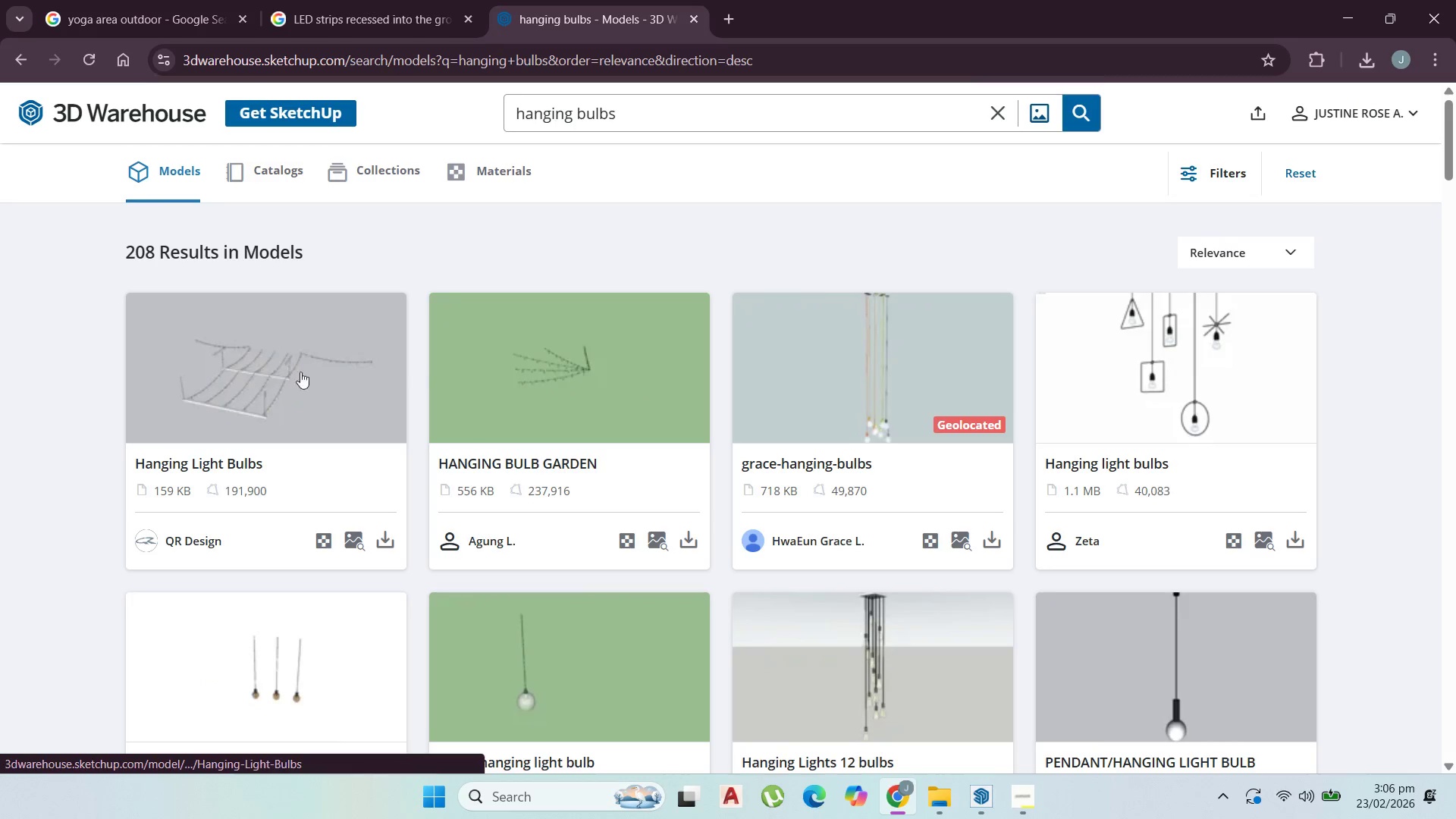 
scroll: coordinate [537, 421], scroll_direction: down, amount: 15.0
 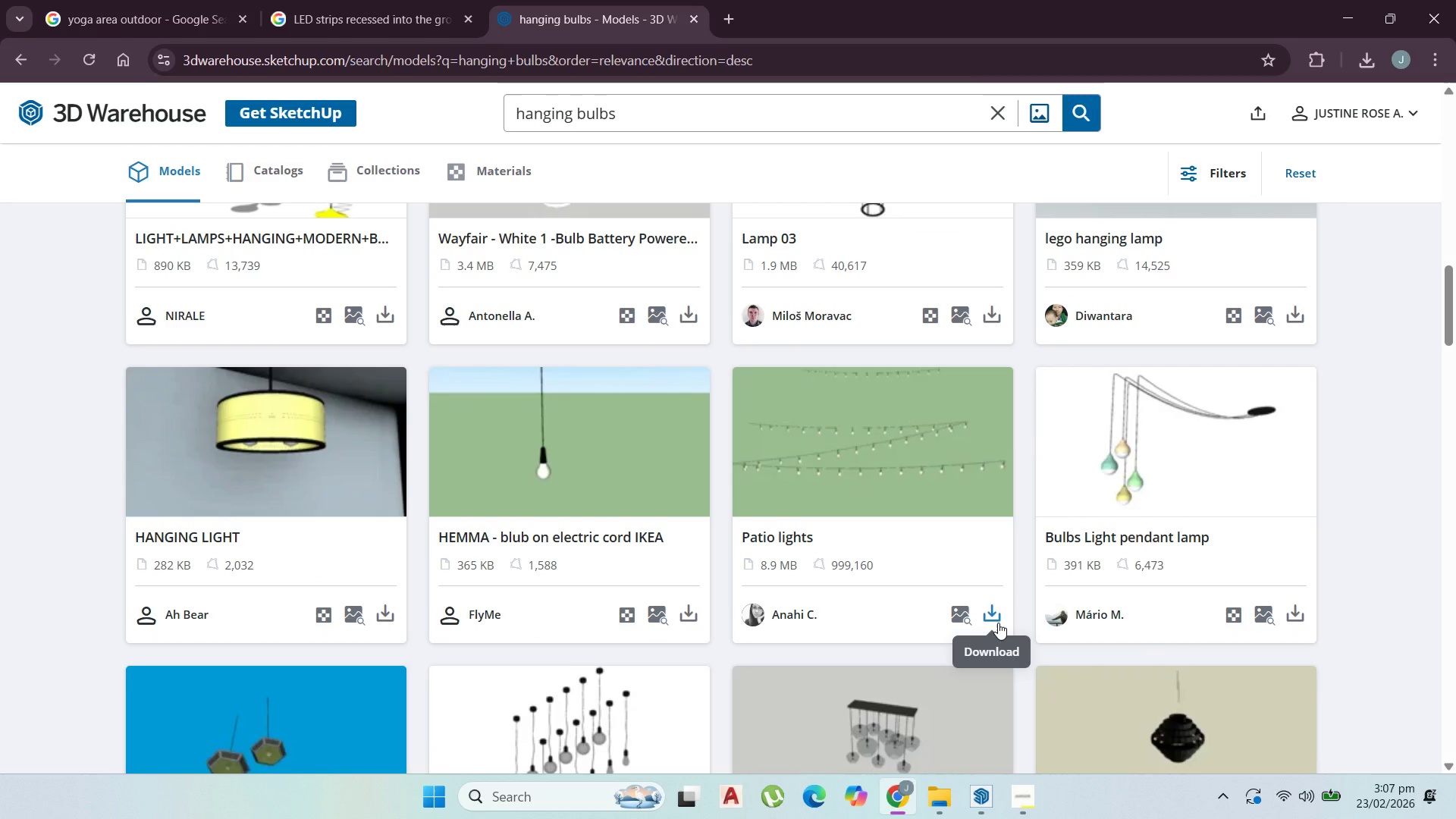 
left_click([998, 623])
 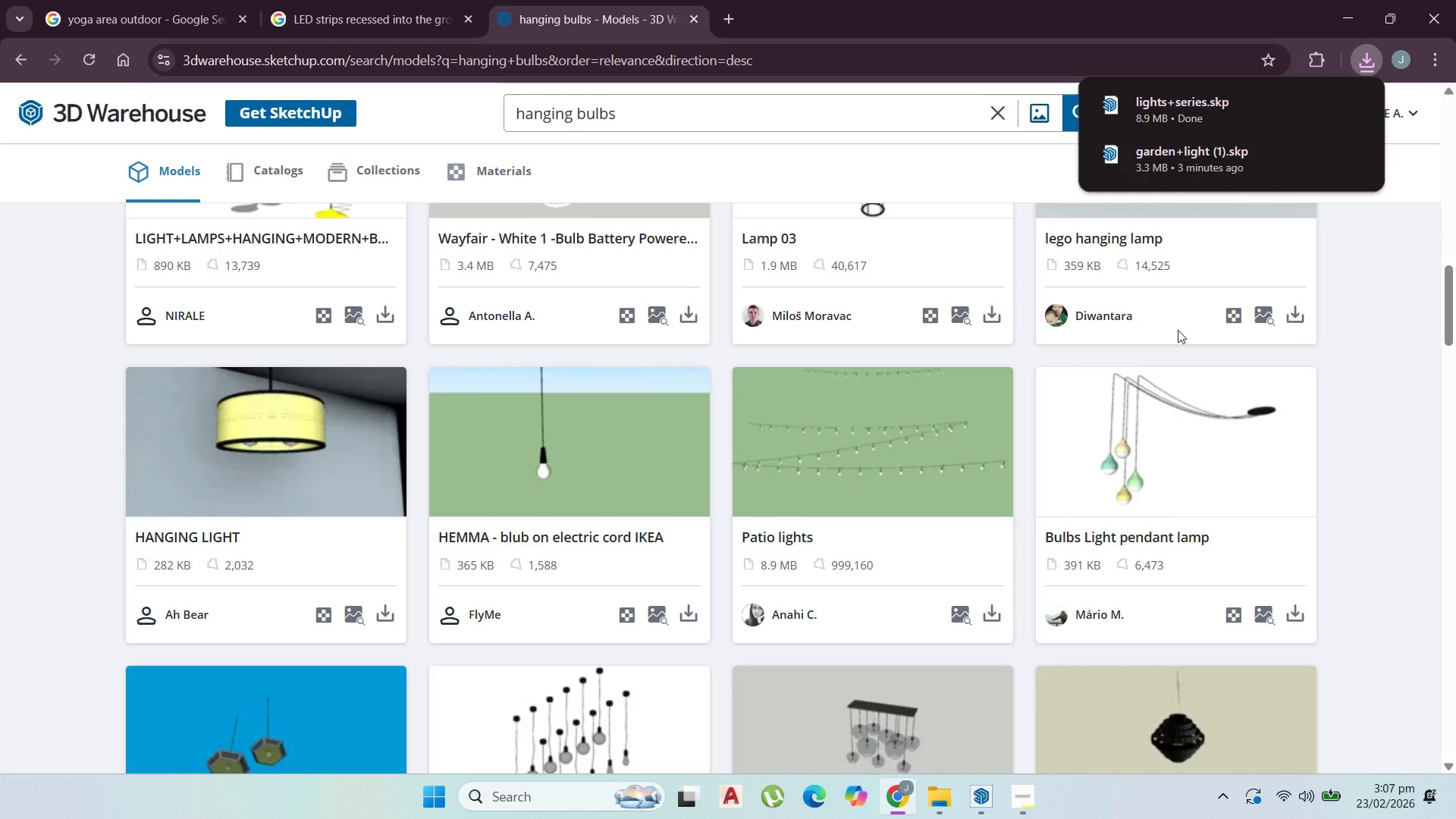 
wait(10.47)
 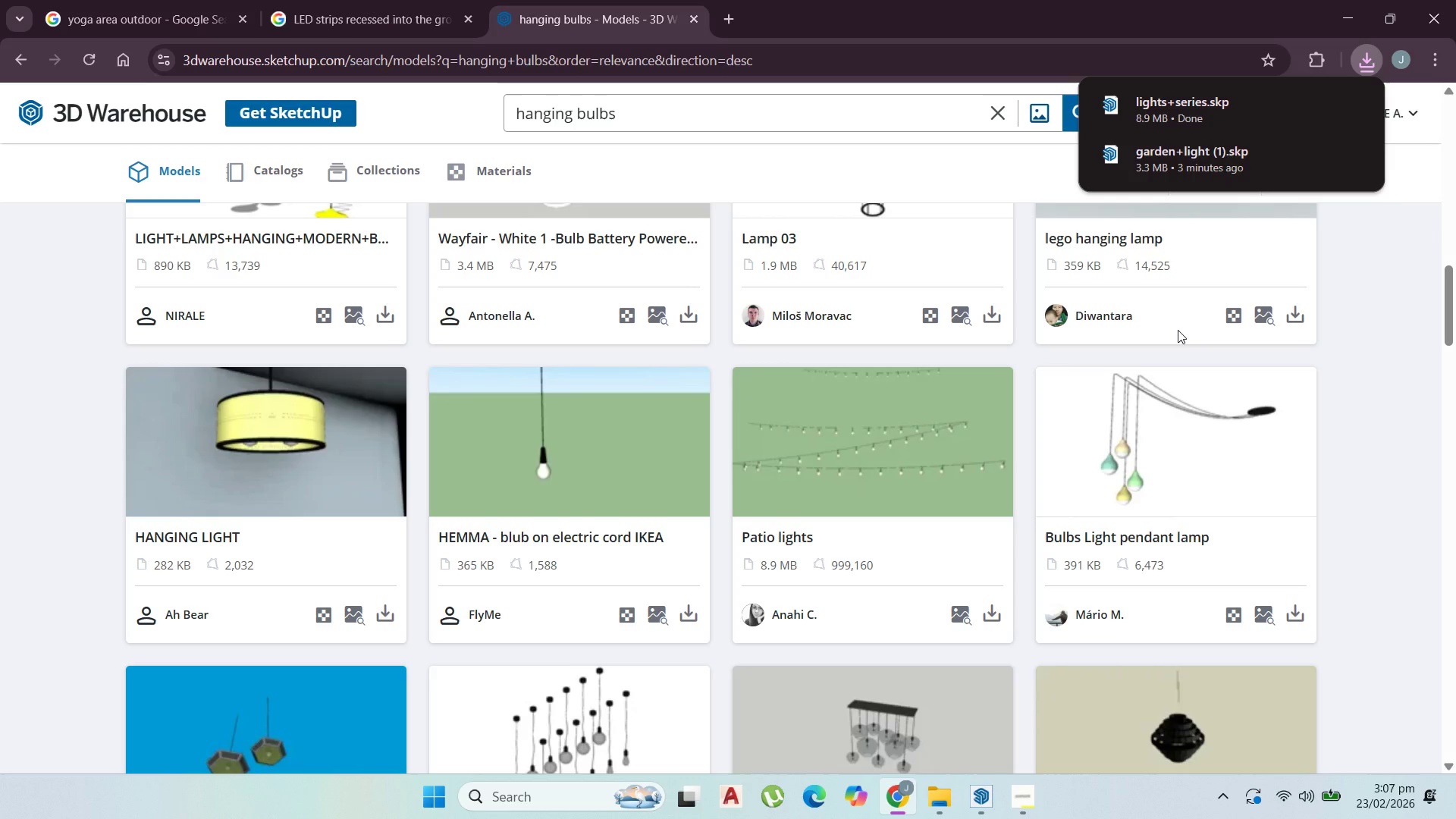 
scroll: coordinate [723, 474], scroll_direction: down, amount: 12.0
 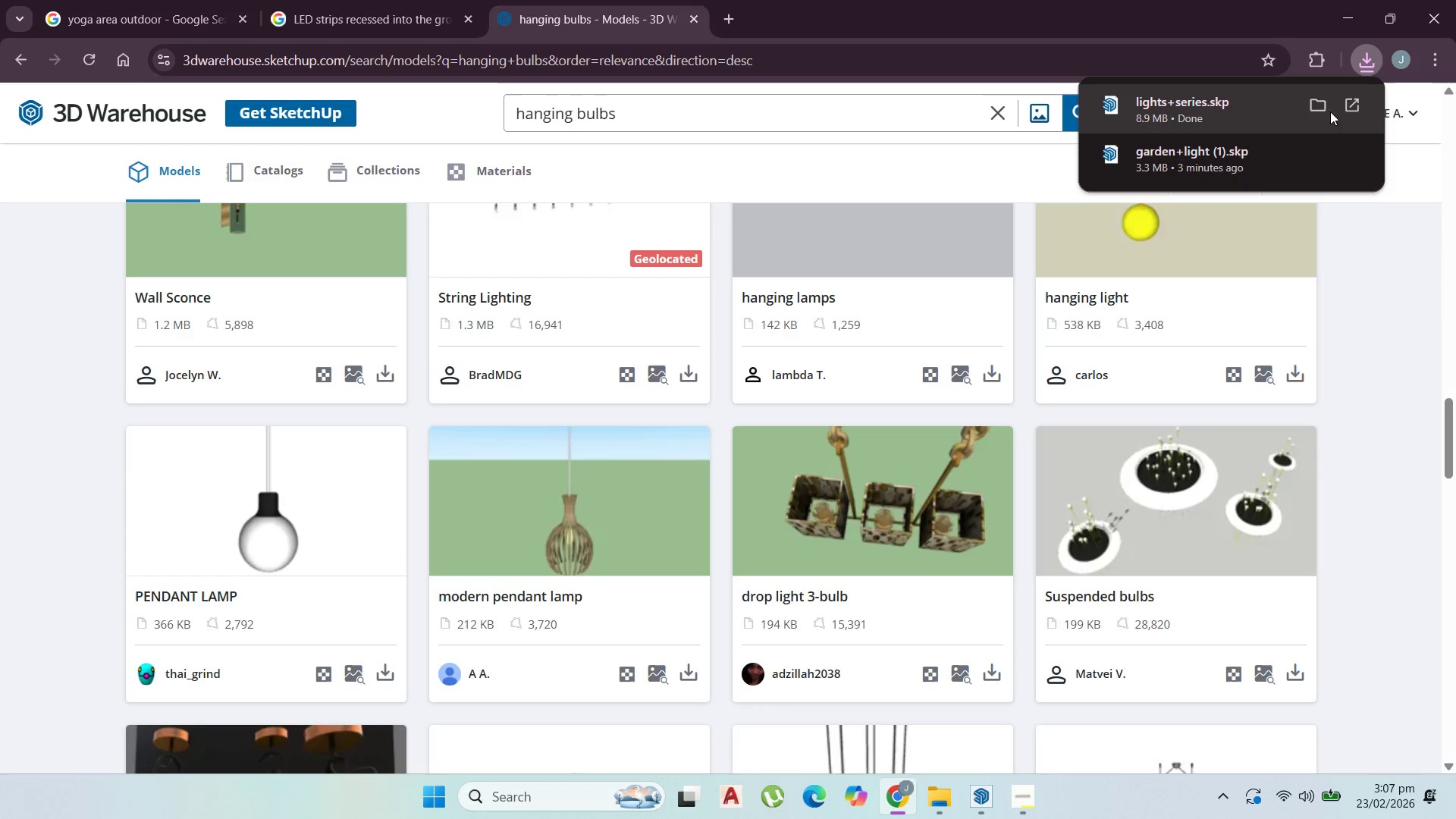 
left_click([1320, 111])
 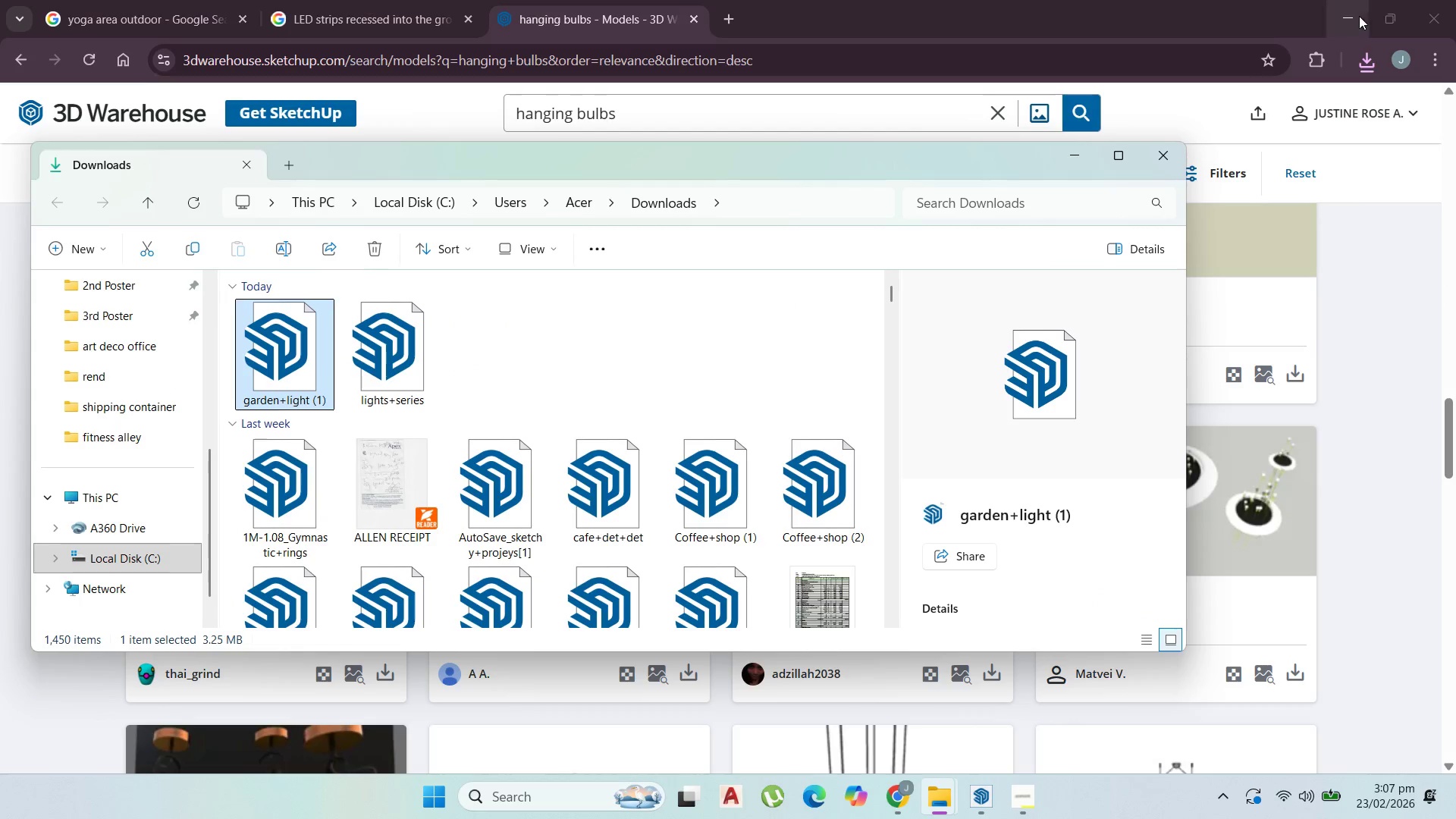 
left_click([1354, 16])
 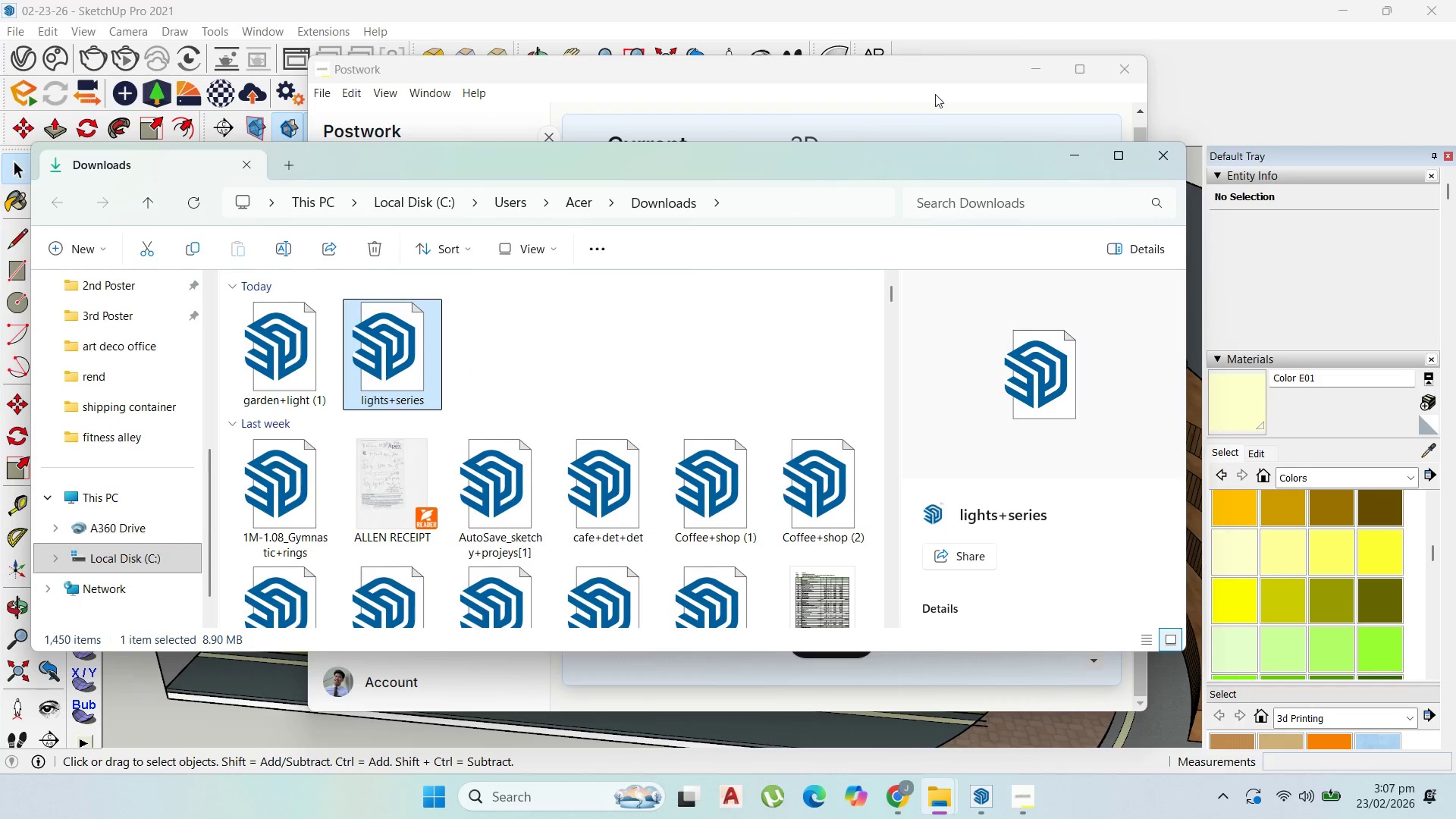 
left_click([1051, 27])
 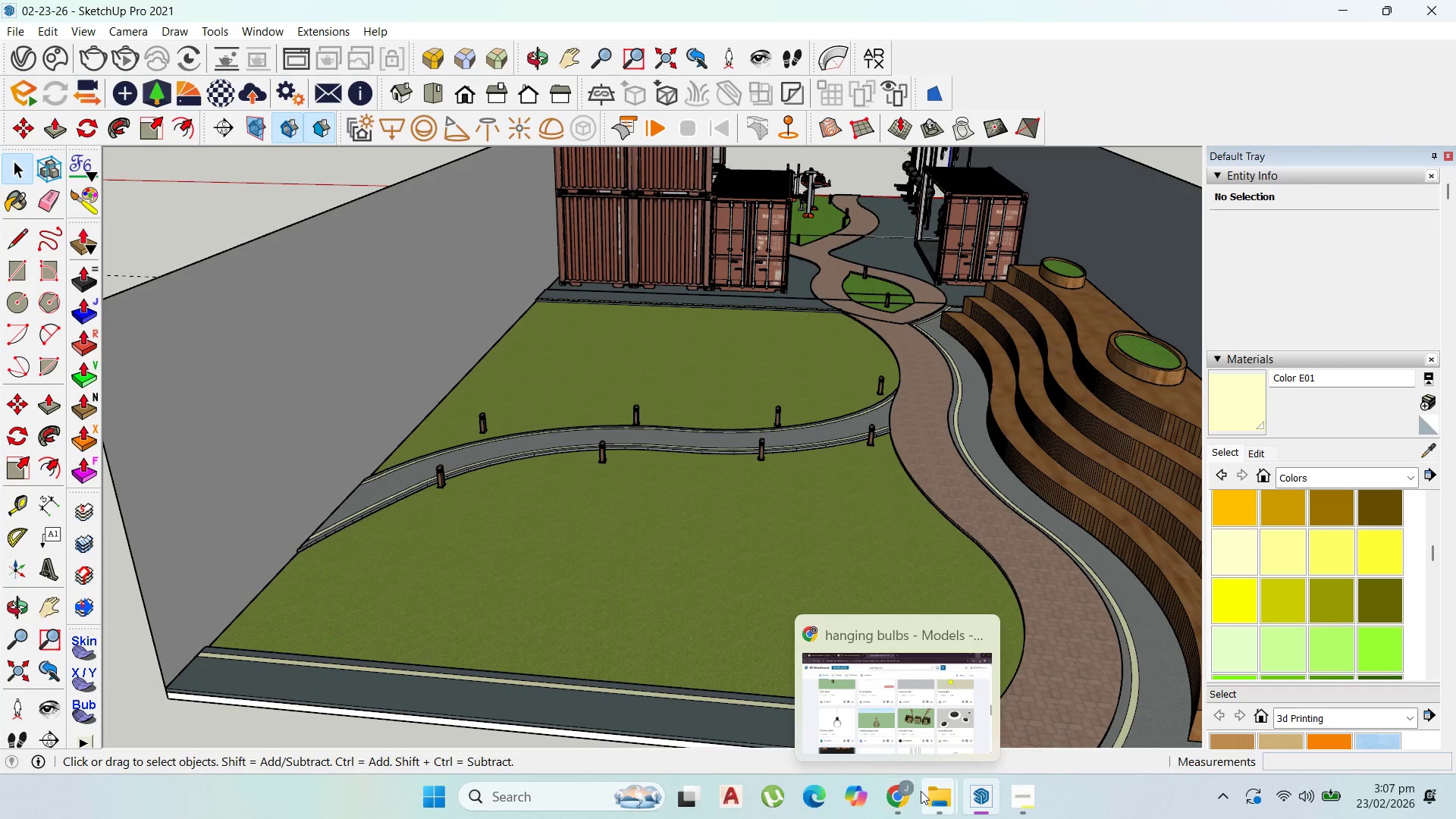 
left_click([868, 723])
 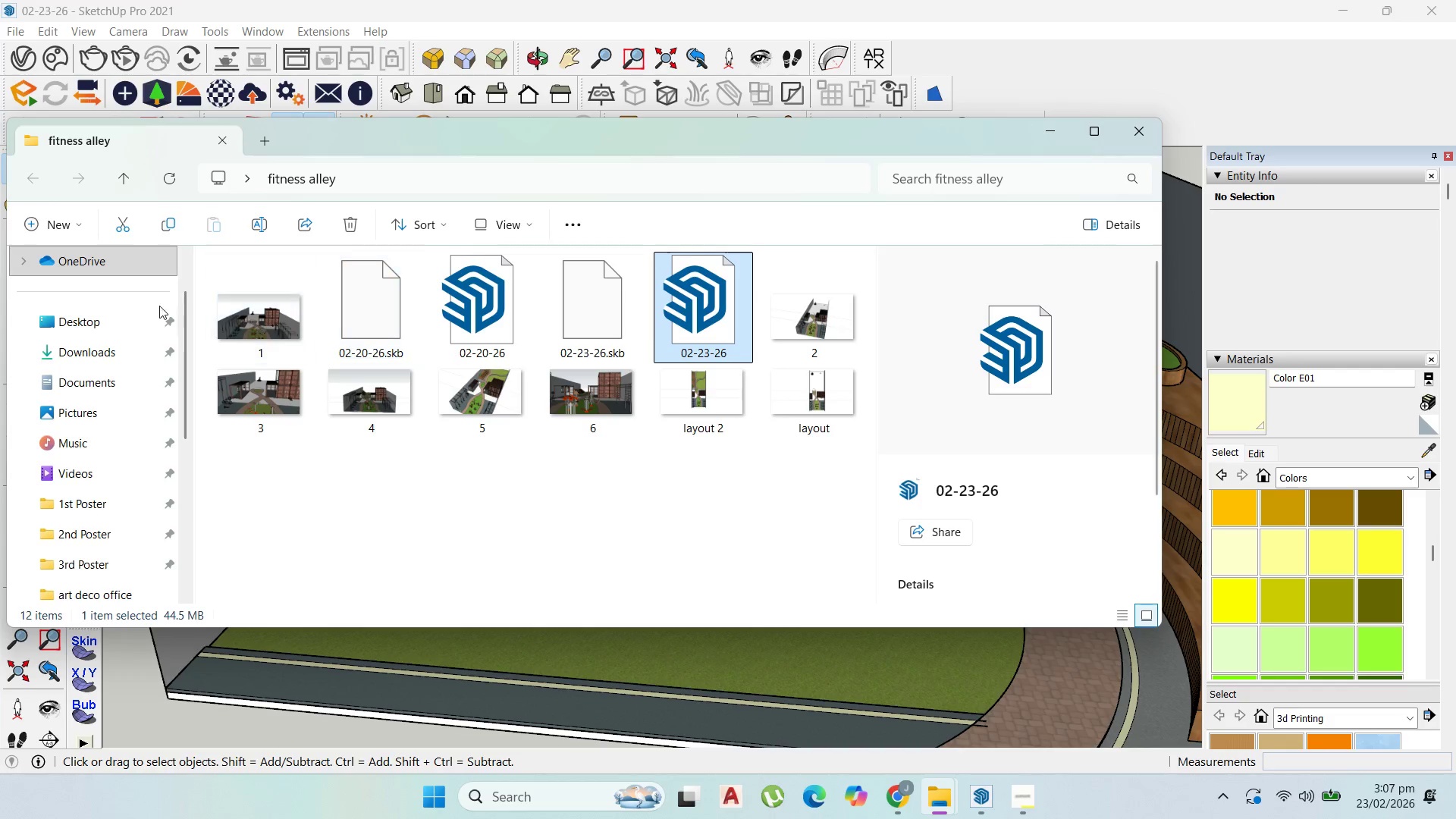 
left_click([89, 342])
 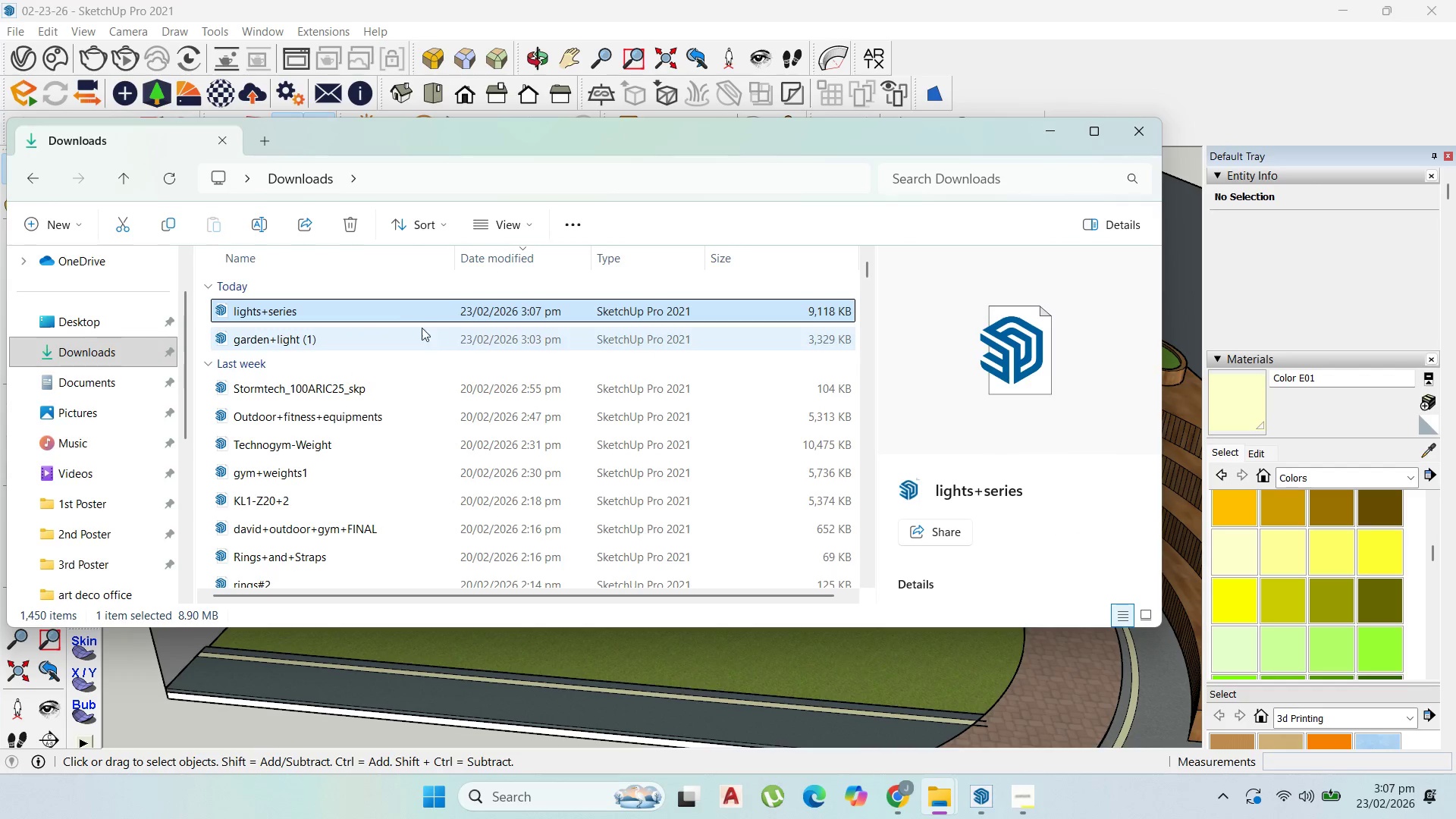 
left_click_drag(start_coordinate=[386, 310], to_coordinate=[183, 657])
 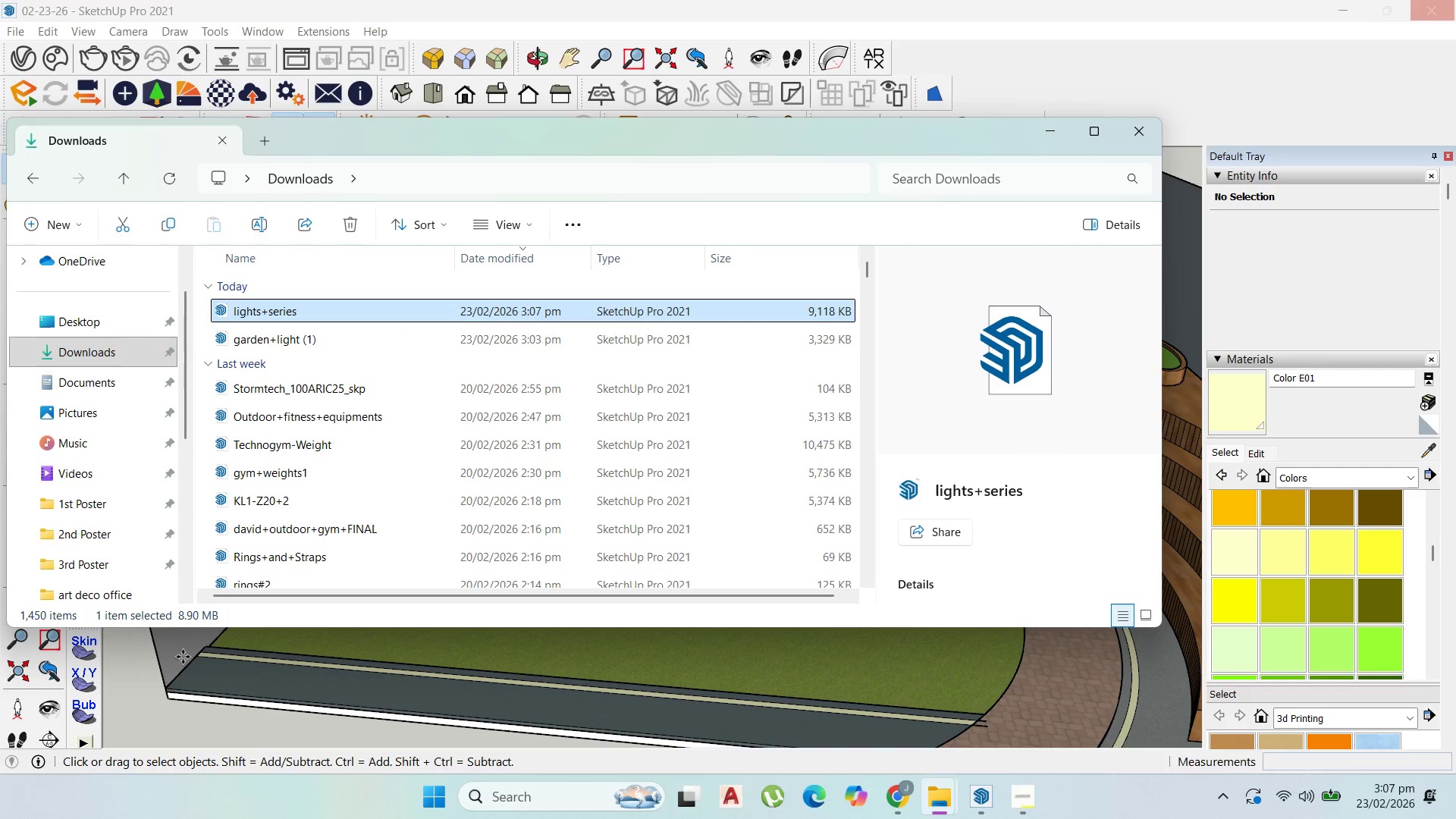 
left_click_drag(start_coordinate=[183, 657], to_coordinate=[603, 606])
 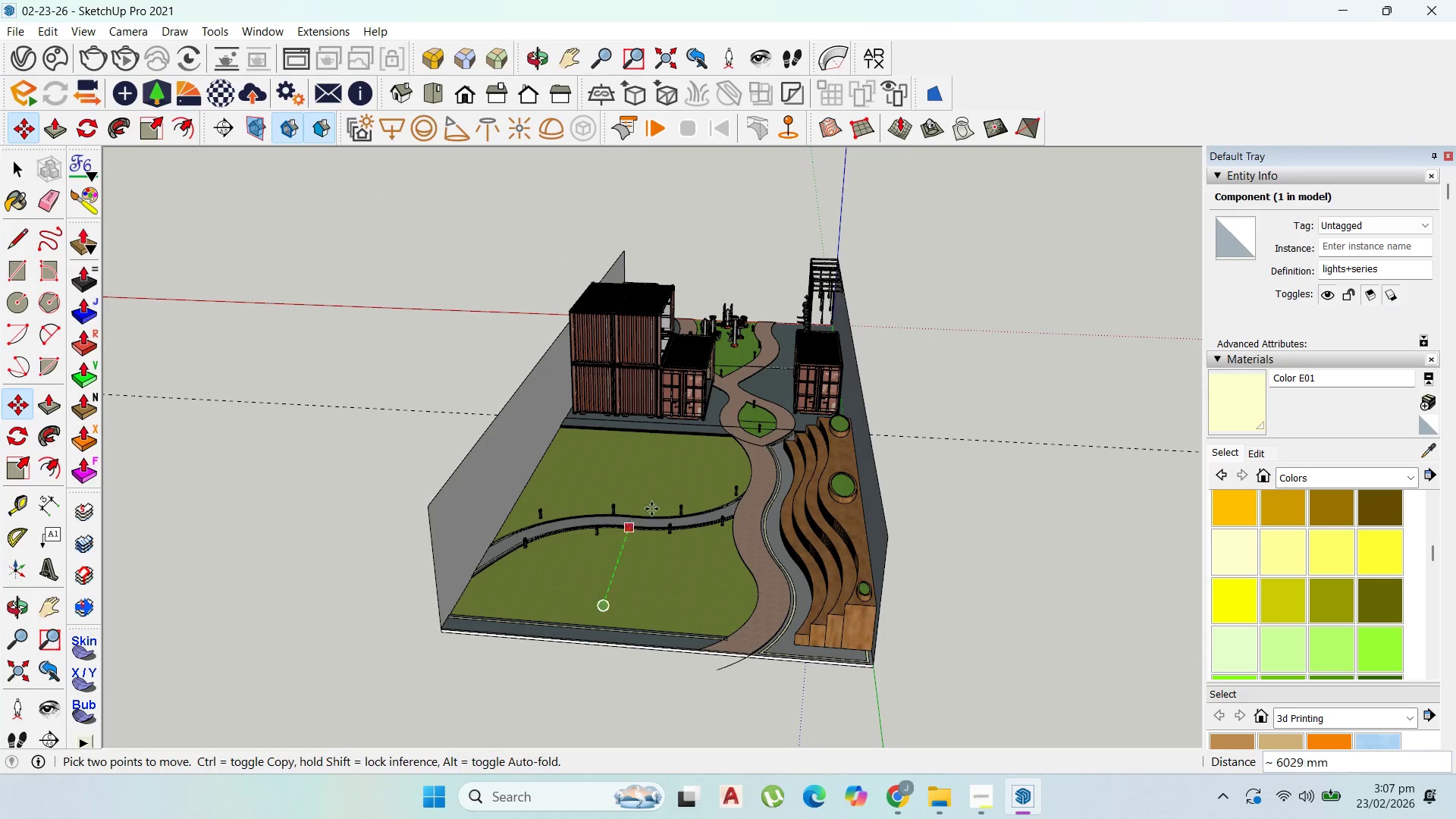 
left_click([603, 606])
 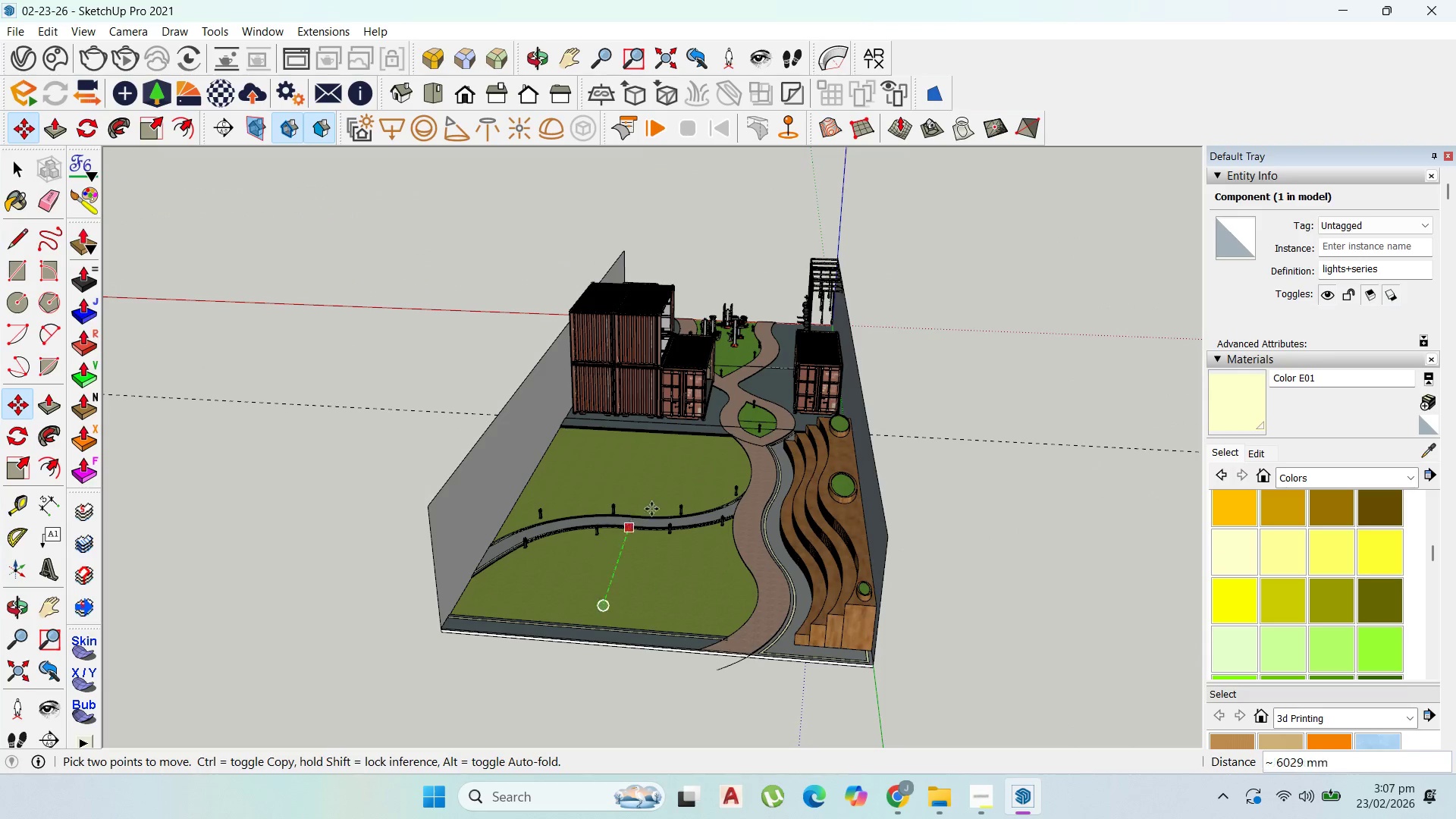 
scroll: coordinate [796, 519], scroll_direction: down, amount: 34.0
 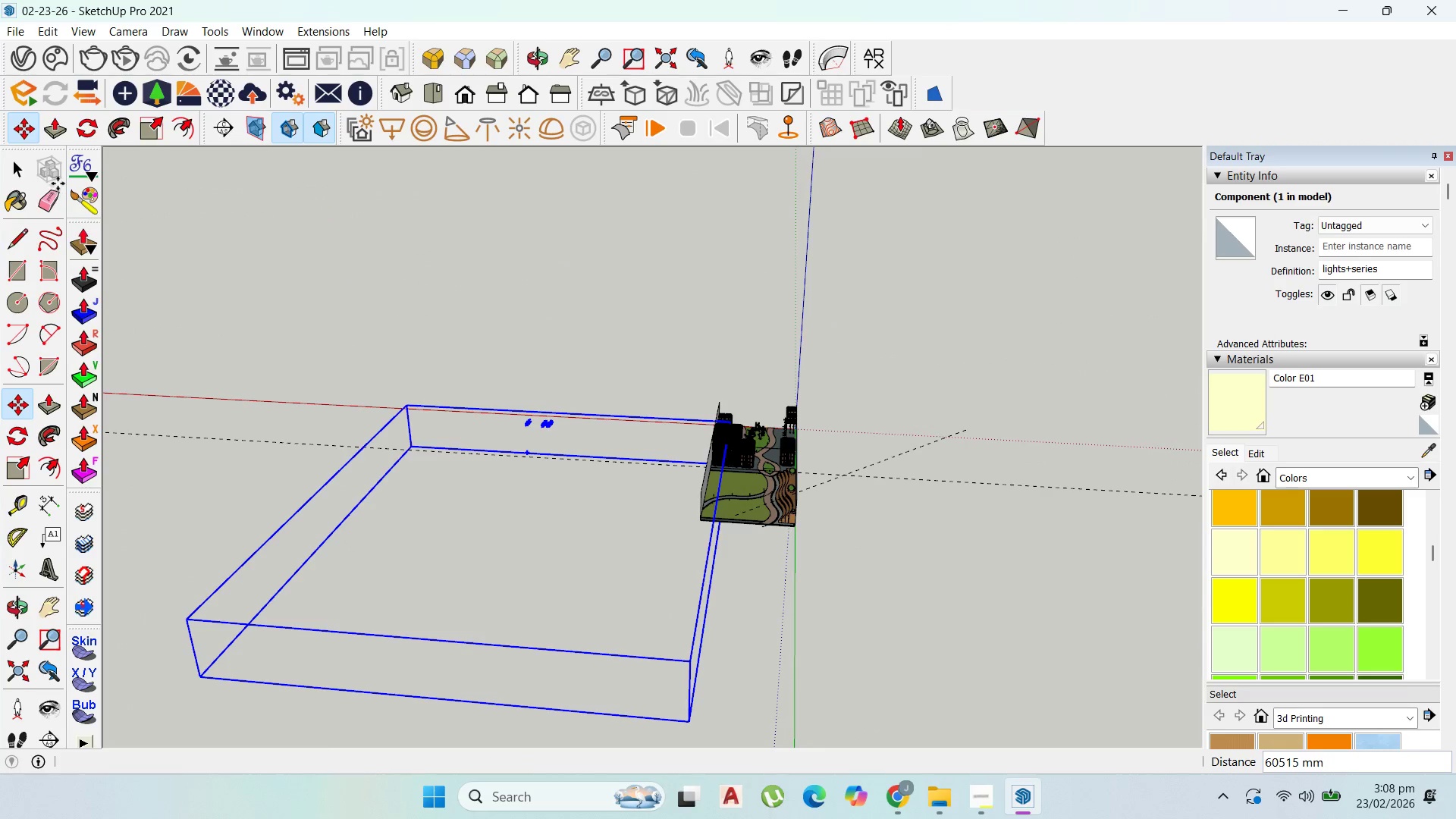 
mouse_move([36, 180])
 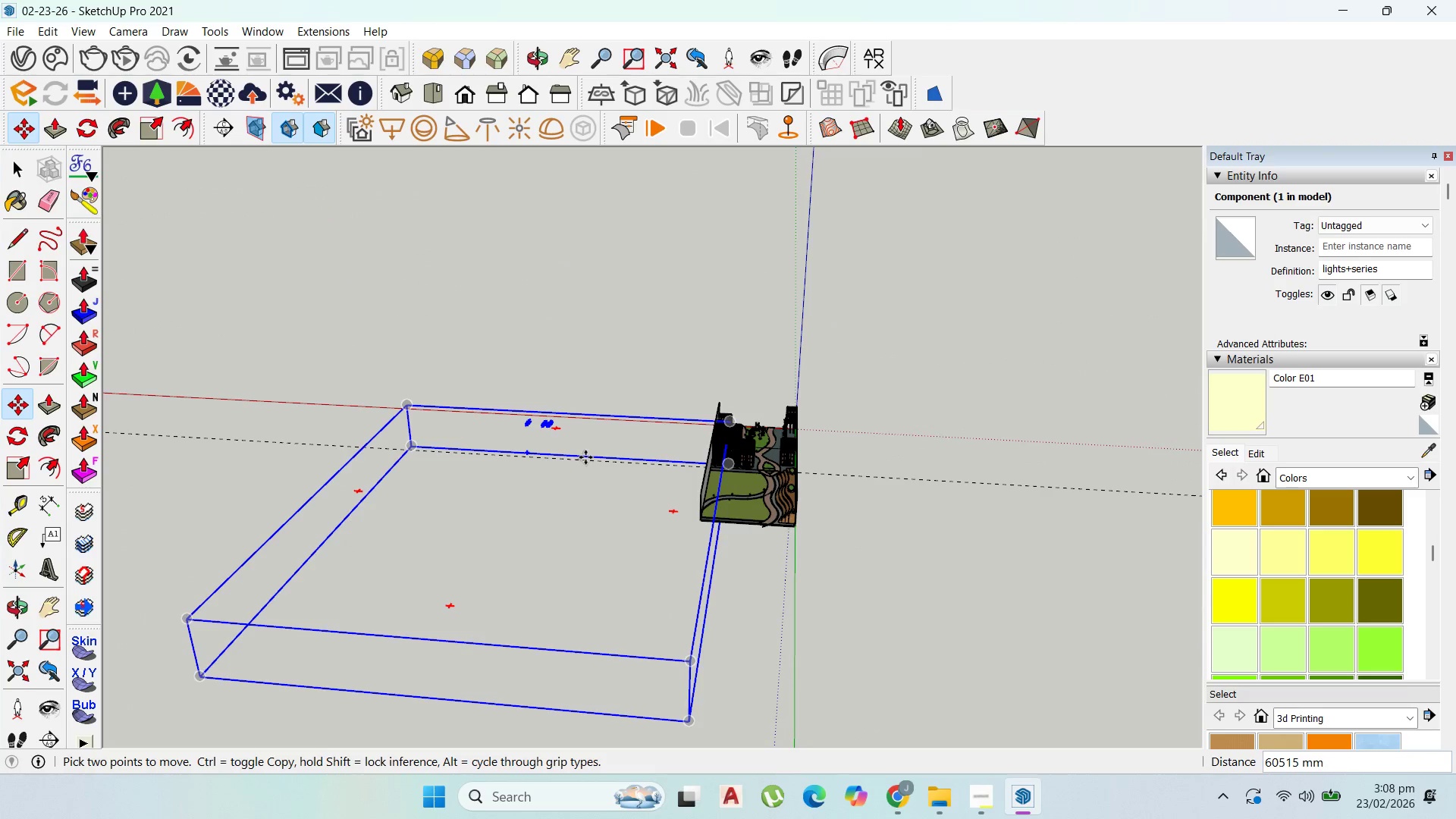 
scroll: coordinate [560, 418], scroll_direction: up, amount: 14.0
 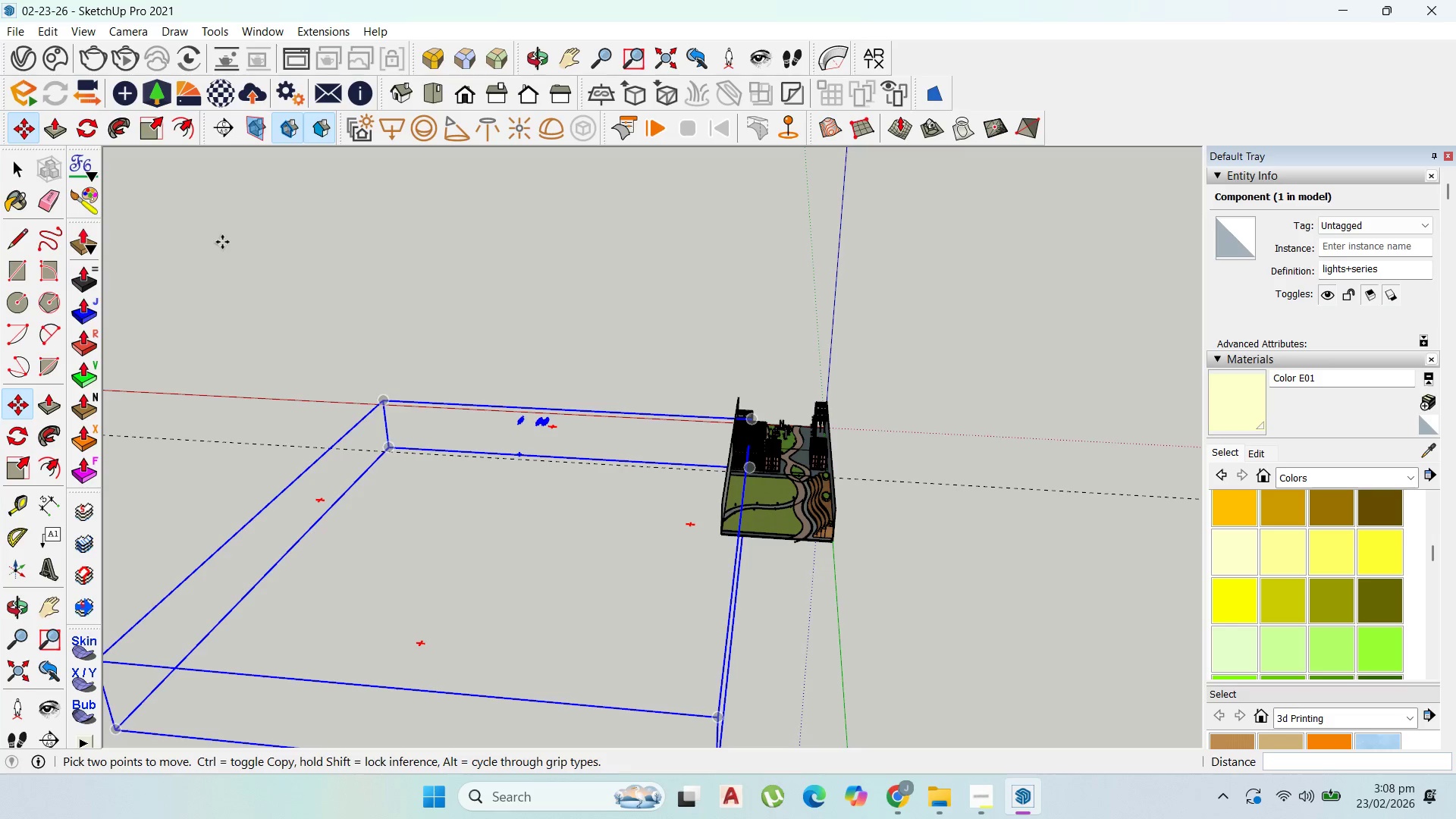 
left_click([551, 443])
 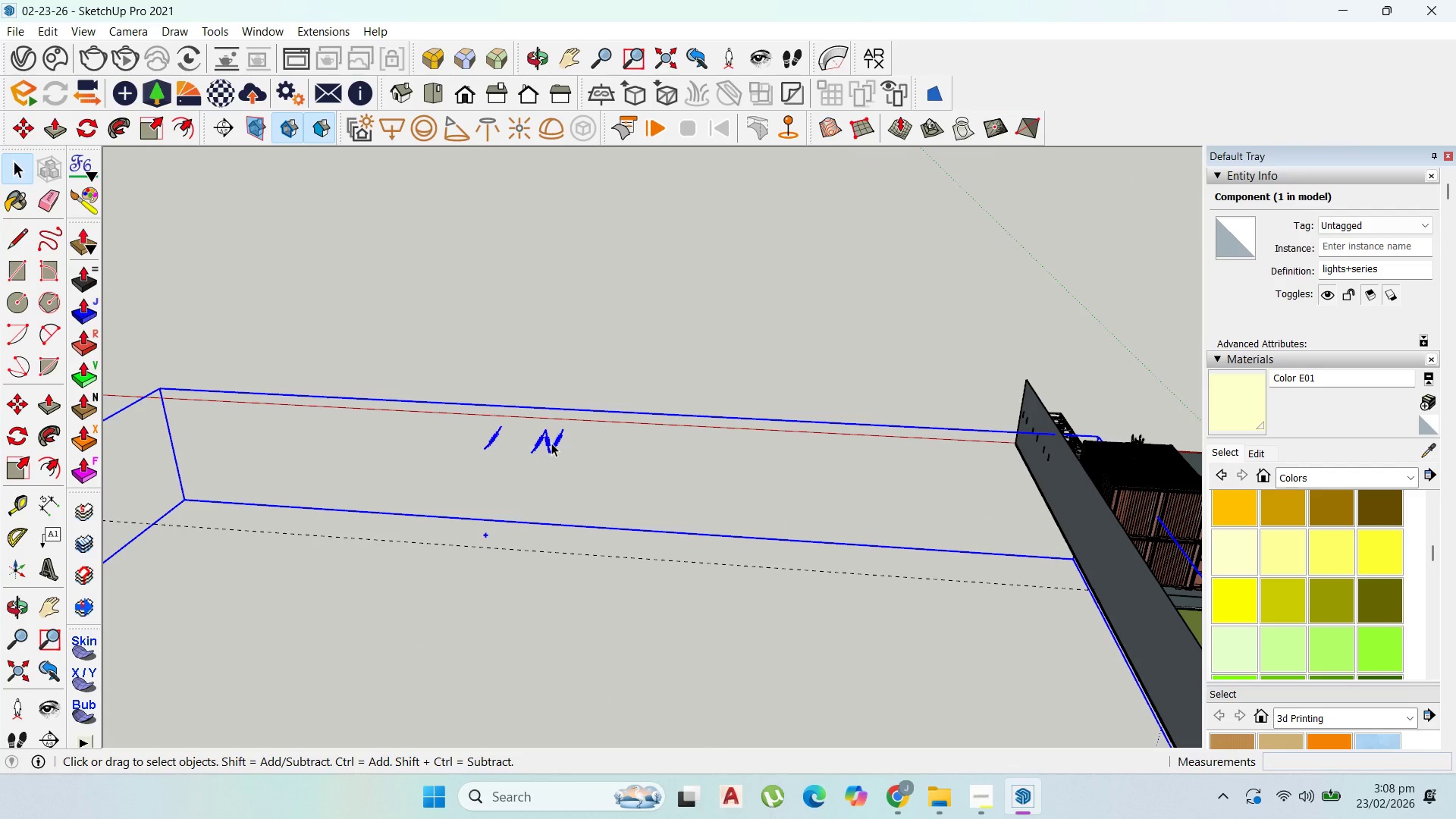 
scroll: coordinate [551, 443], scroll_direction: up, amount: 38.0
 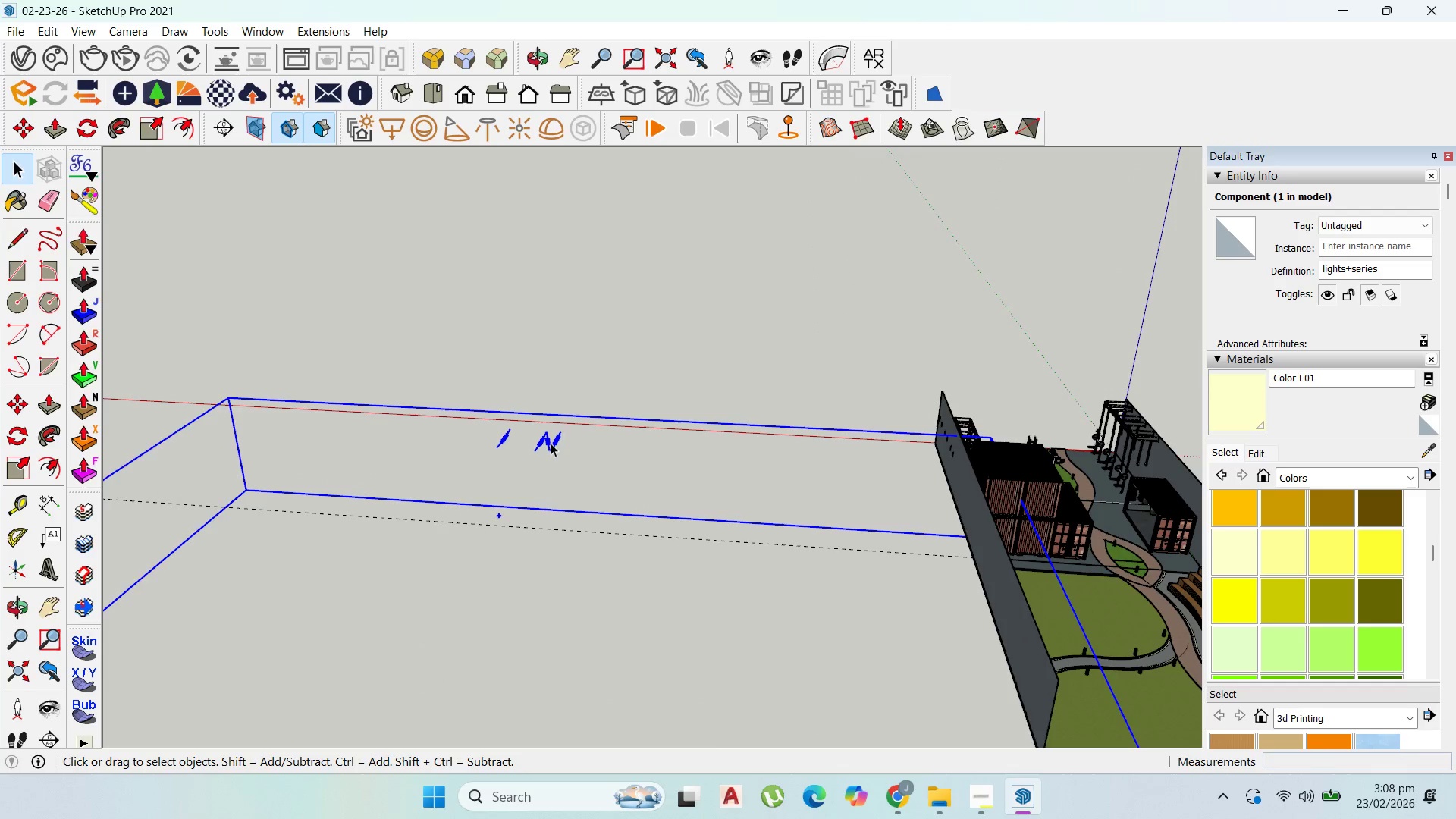 
key(Delete)
 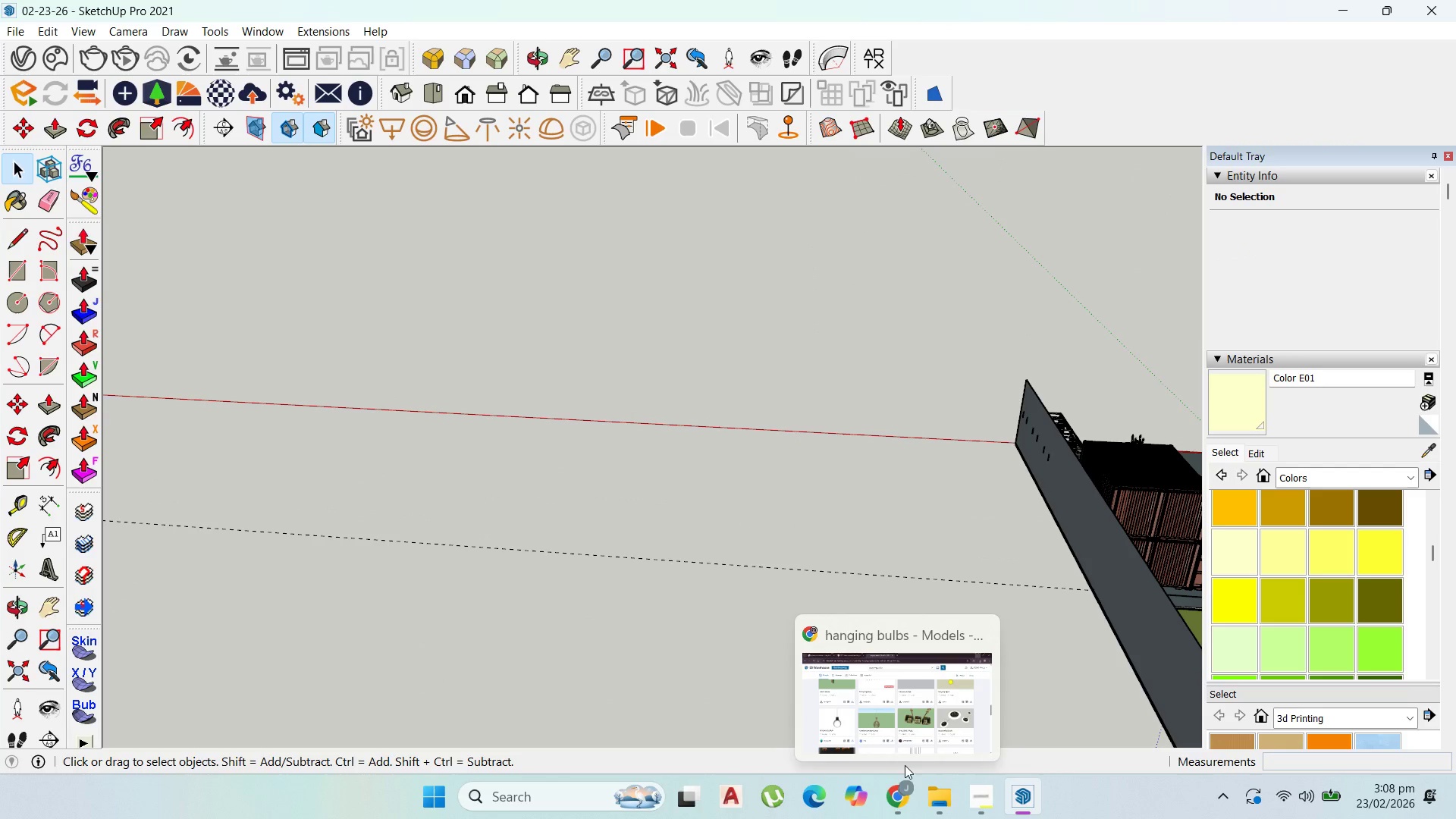 
left_click([904, 736])
 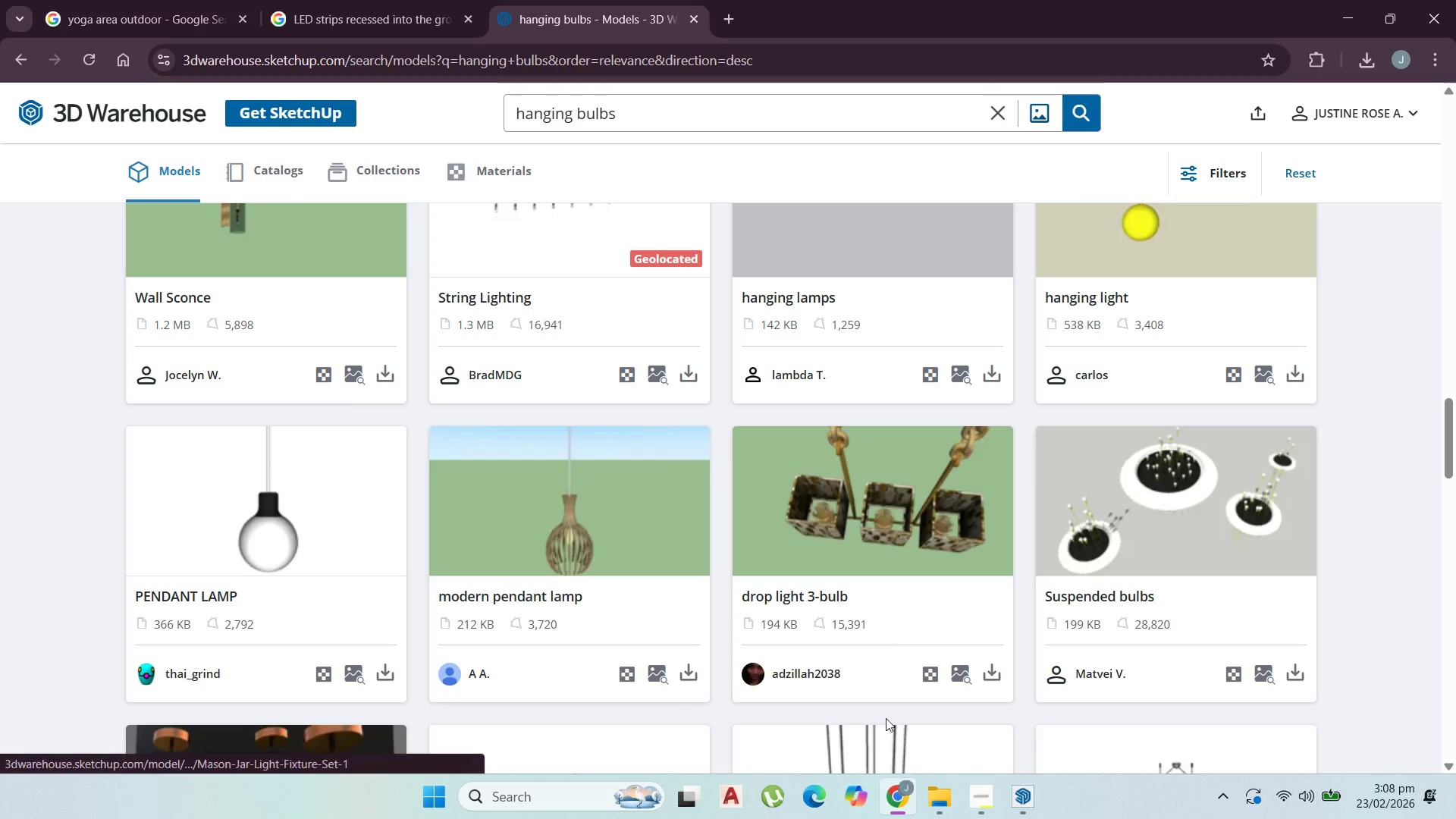 
scroll: coordinate [890, 618], scroll_direction: down, amount: 5.0
 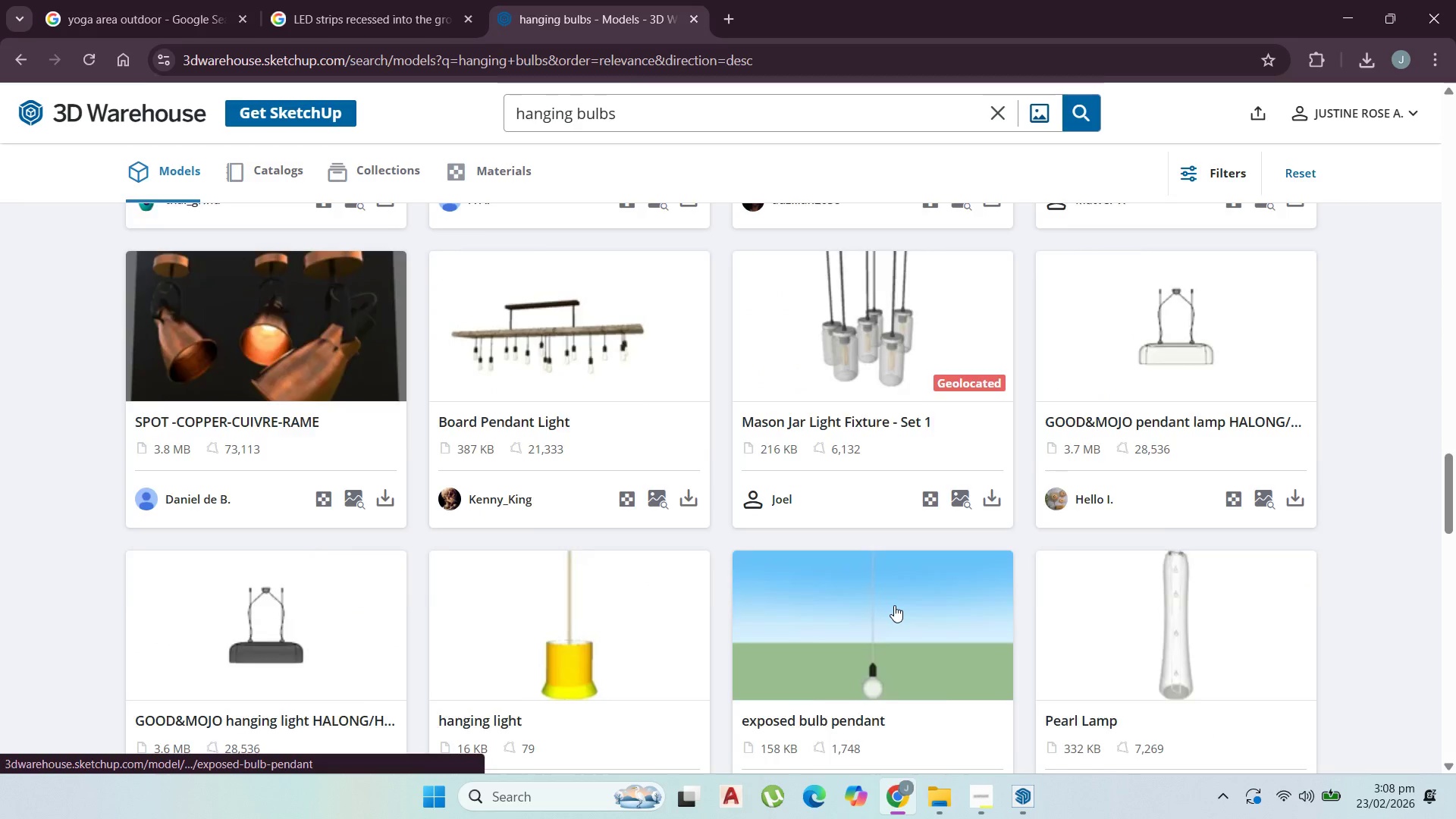 
scroll: coordinate [735, 381], scroll_direction: up, amount: 41.0
 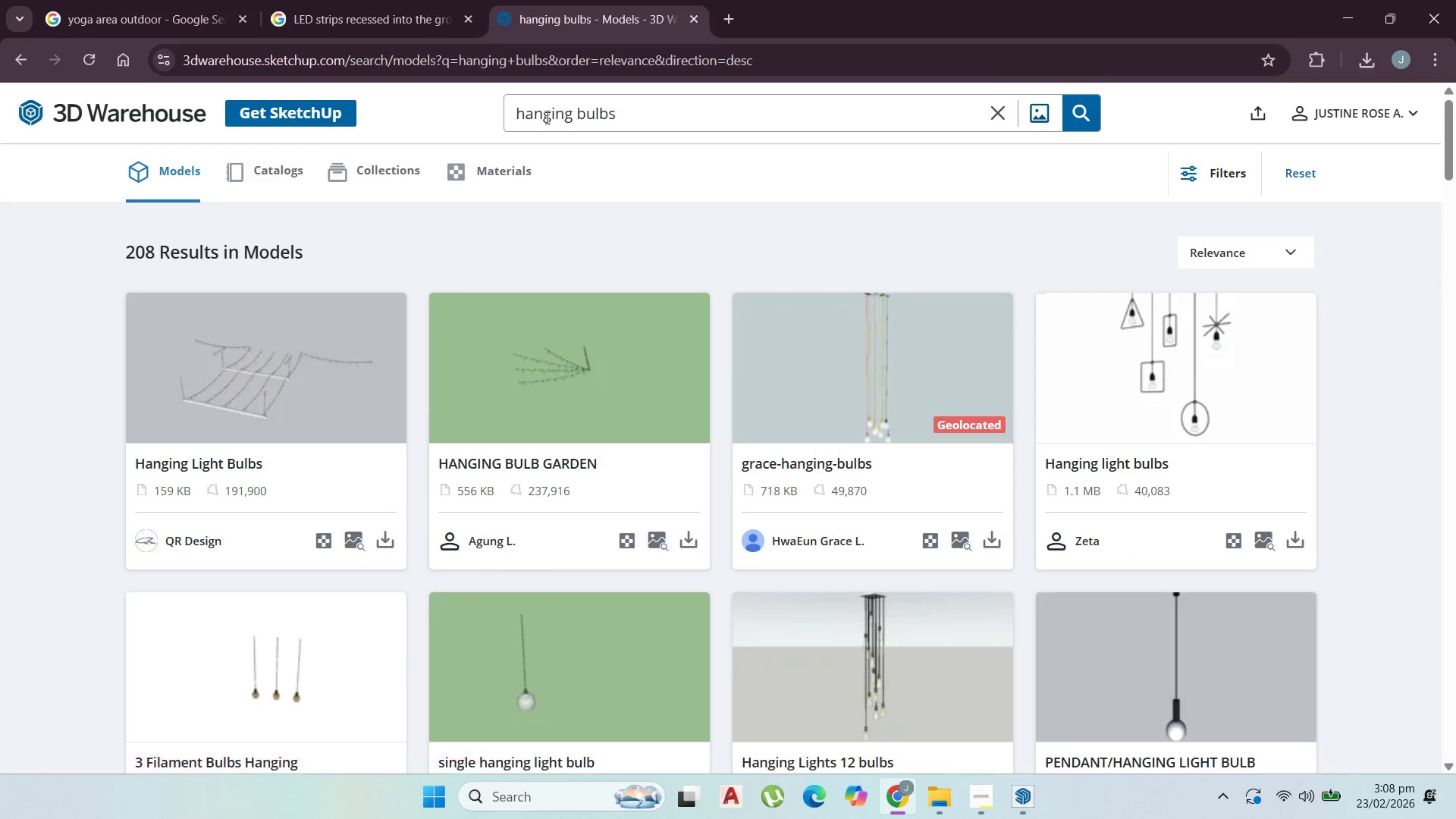 
double_click([546, 118])
 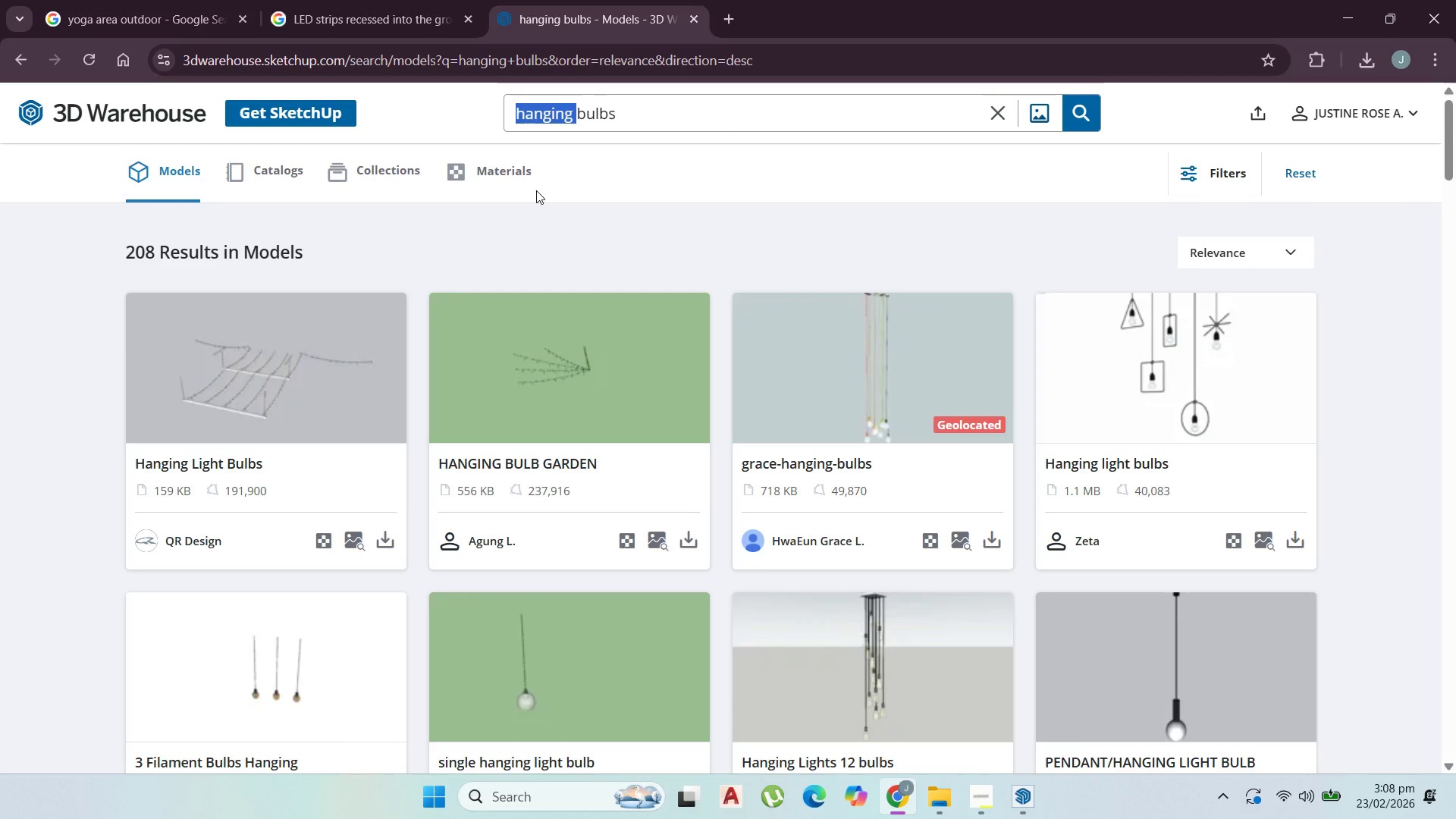 
key(Backspace)
 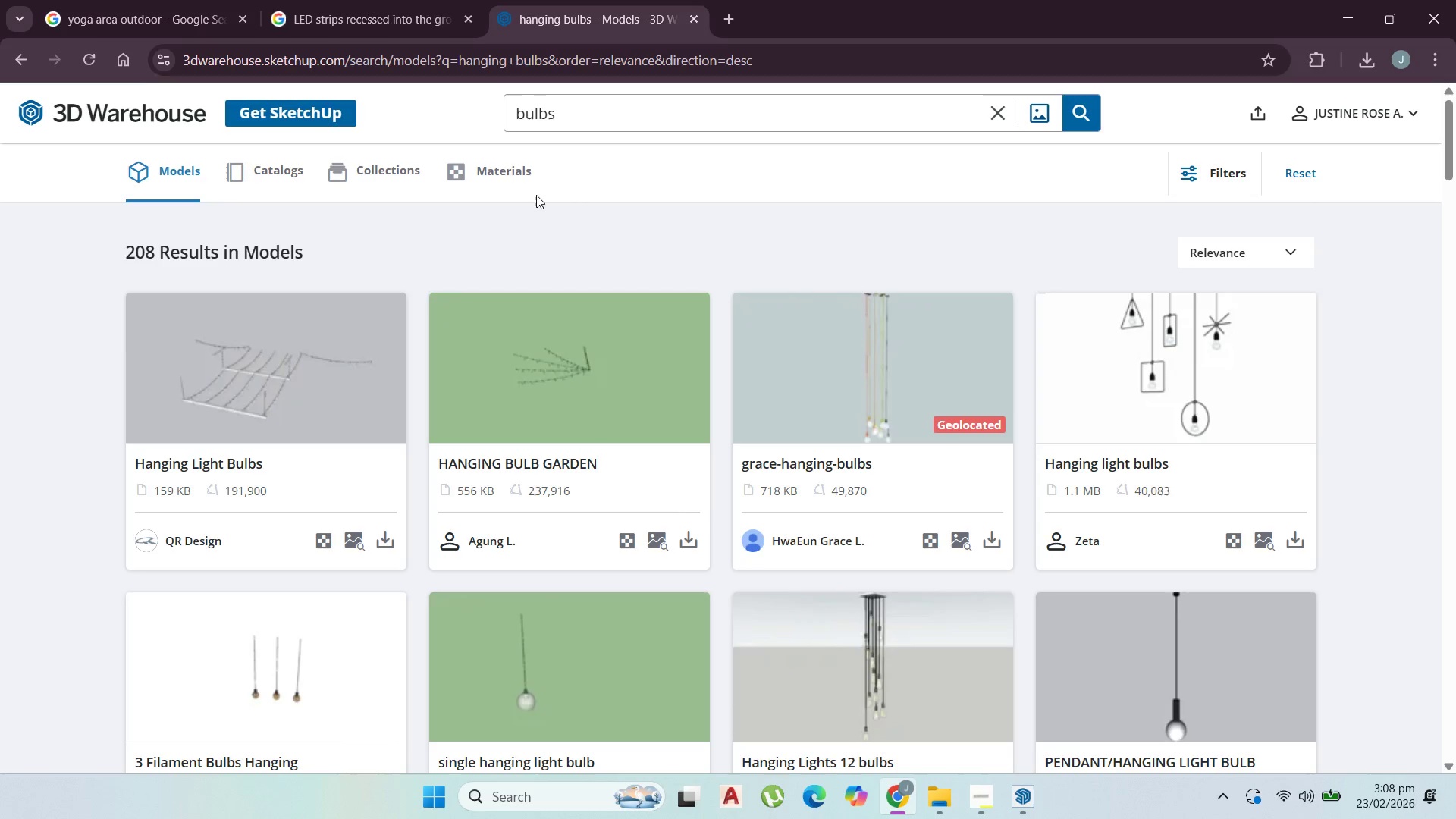 
key(Enter)
 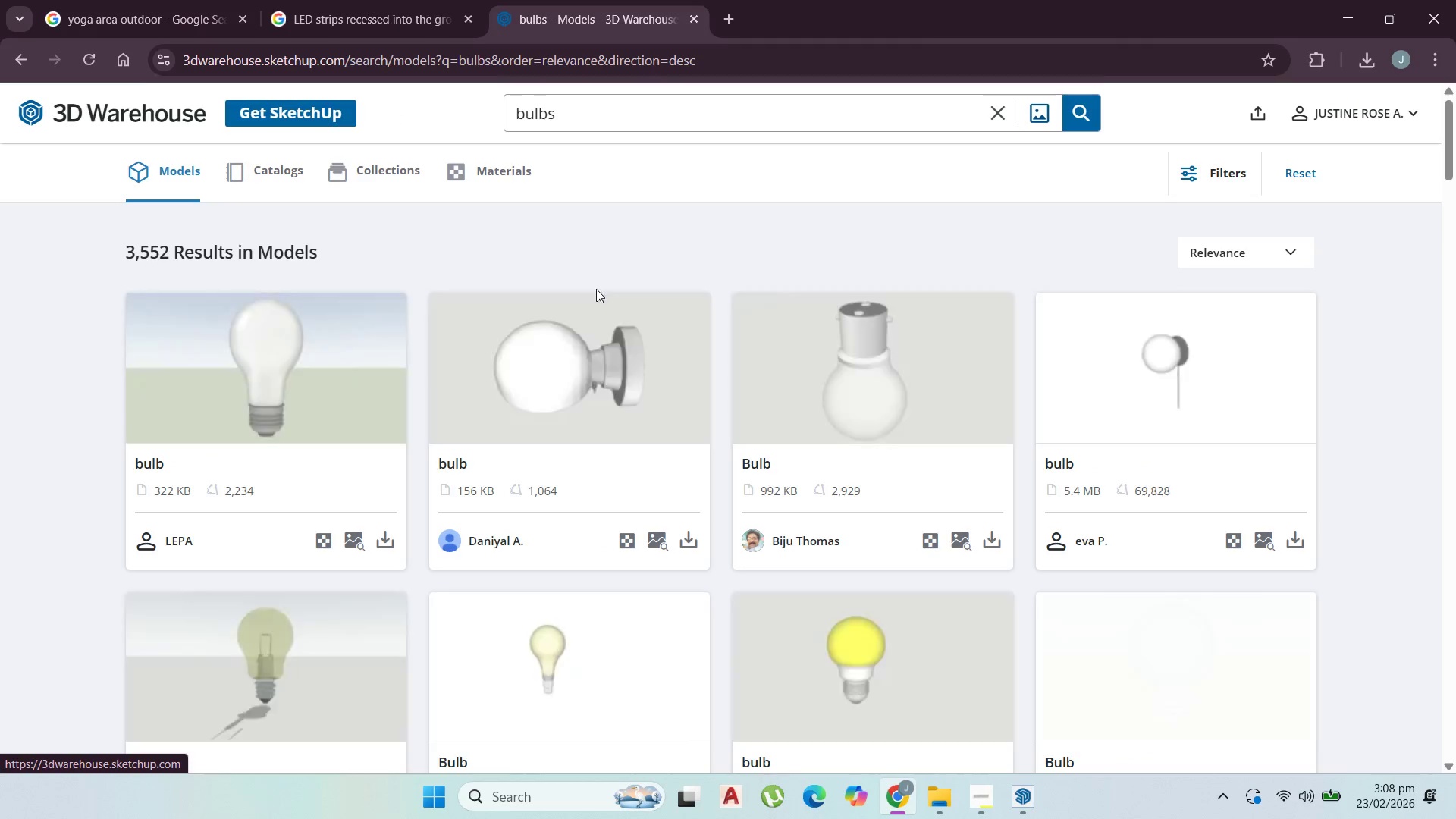 
scroll: coordinate [664, 313], scroll_direction: down, amount: 10.0
 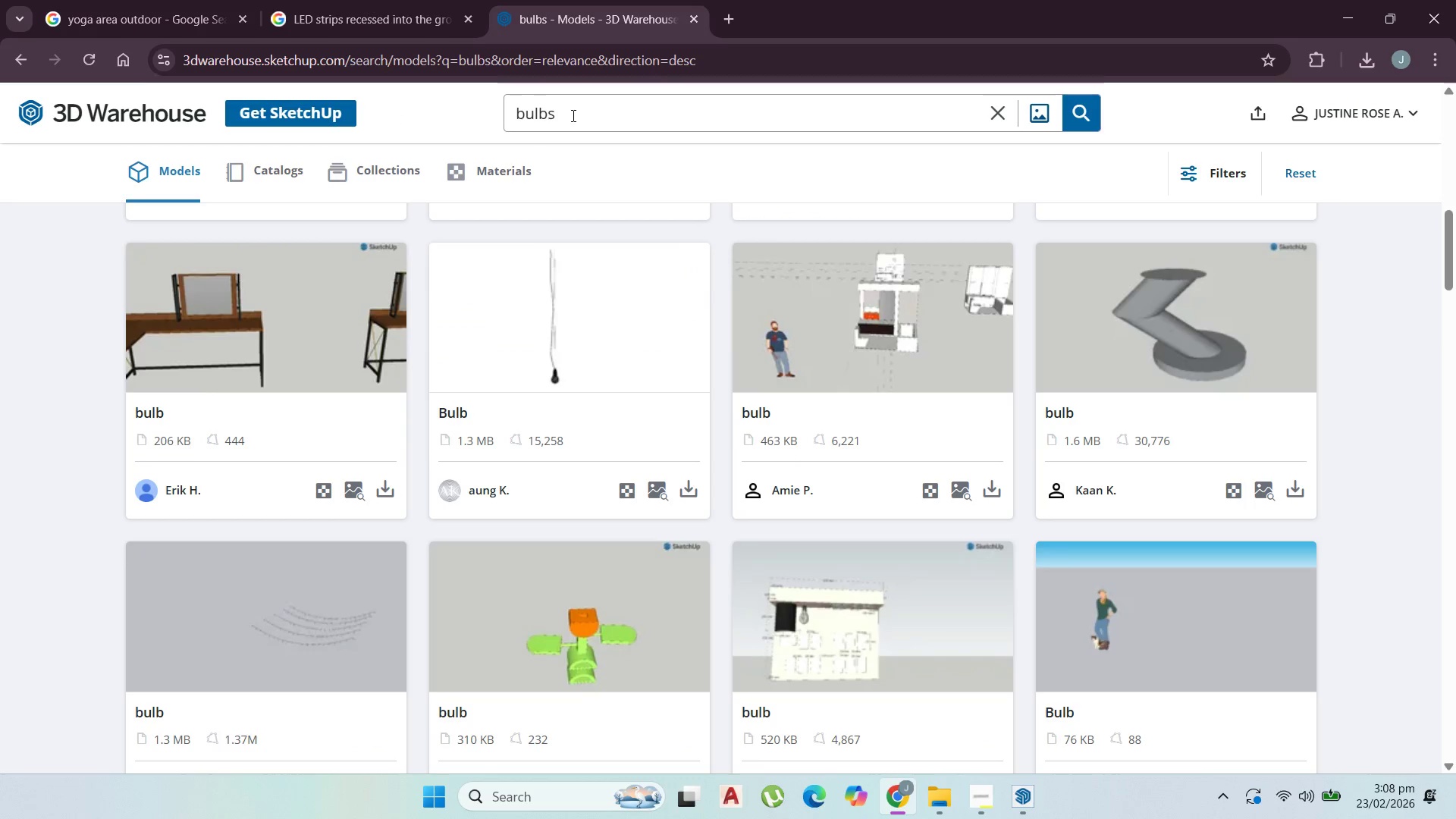 
left_click_drag(start_coordinate=[574, 115], to_coordinate=[373, 115])
 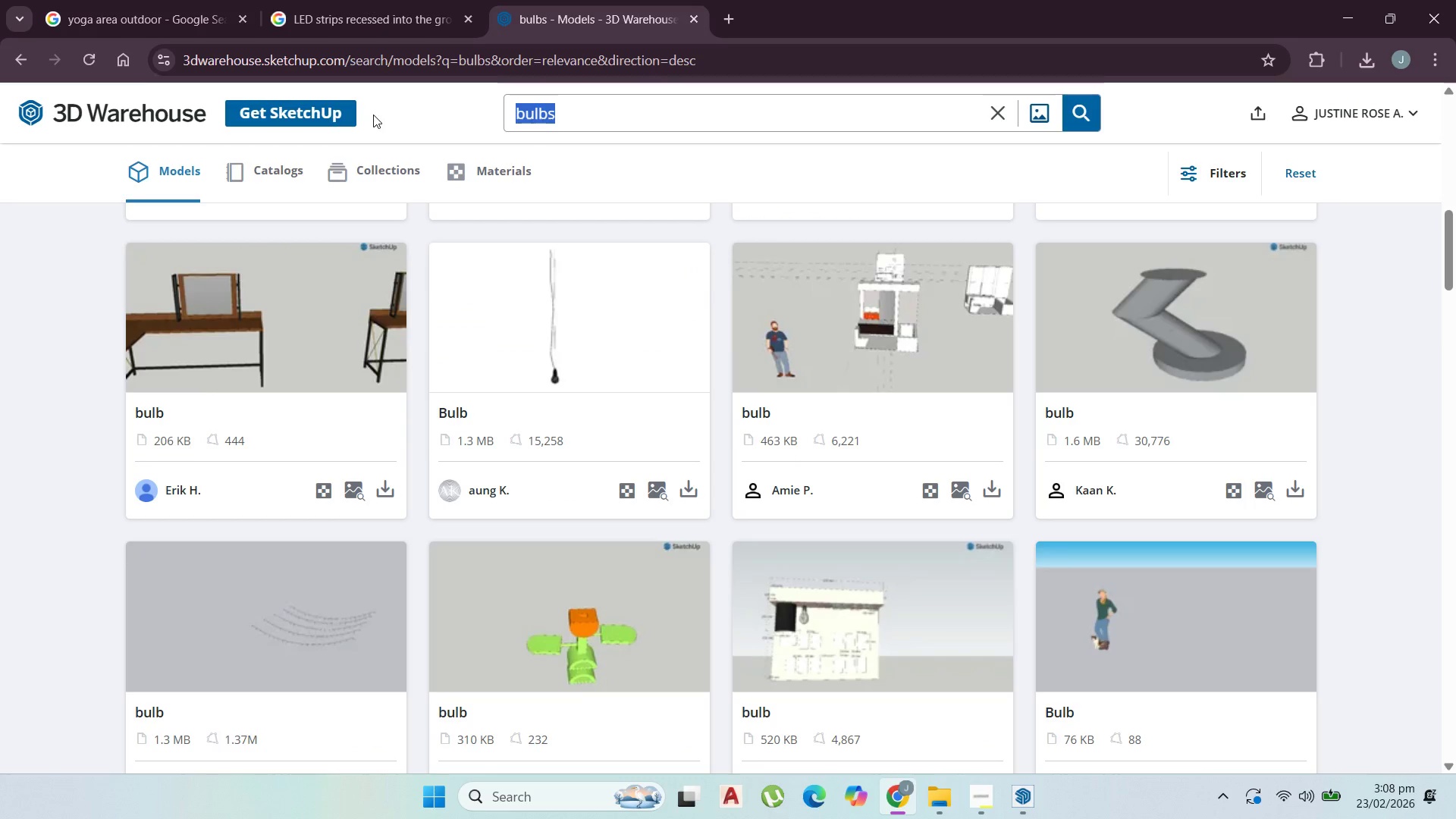 
scroll: coordinate [646, 334], scroll_direction: down, amount: 6.0
 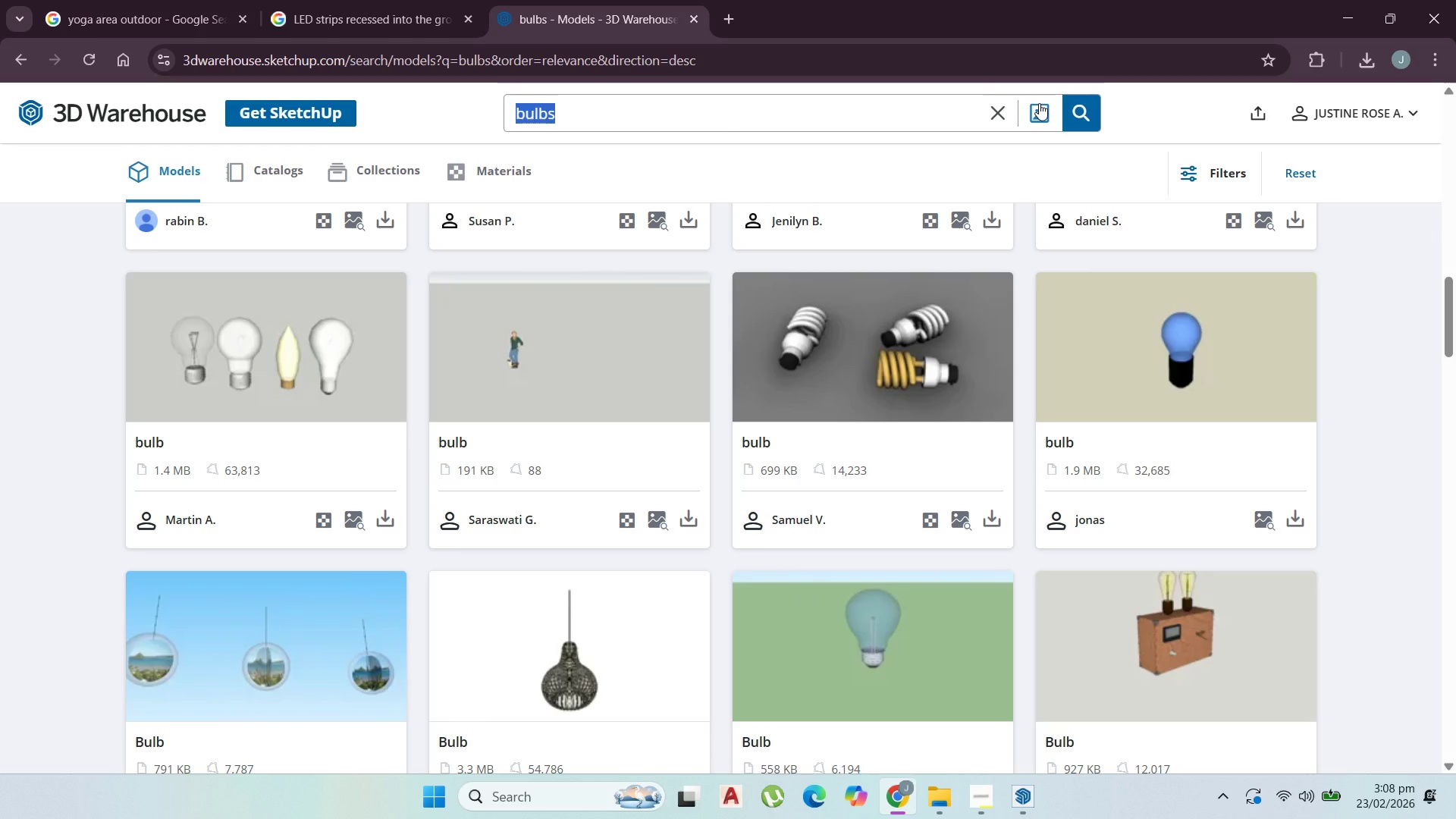 
left_click([1073, 125])
 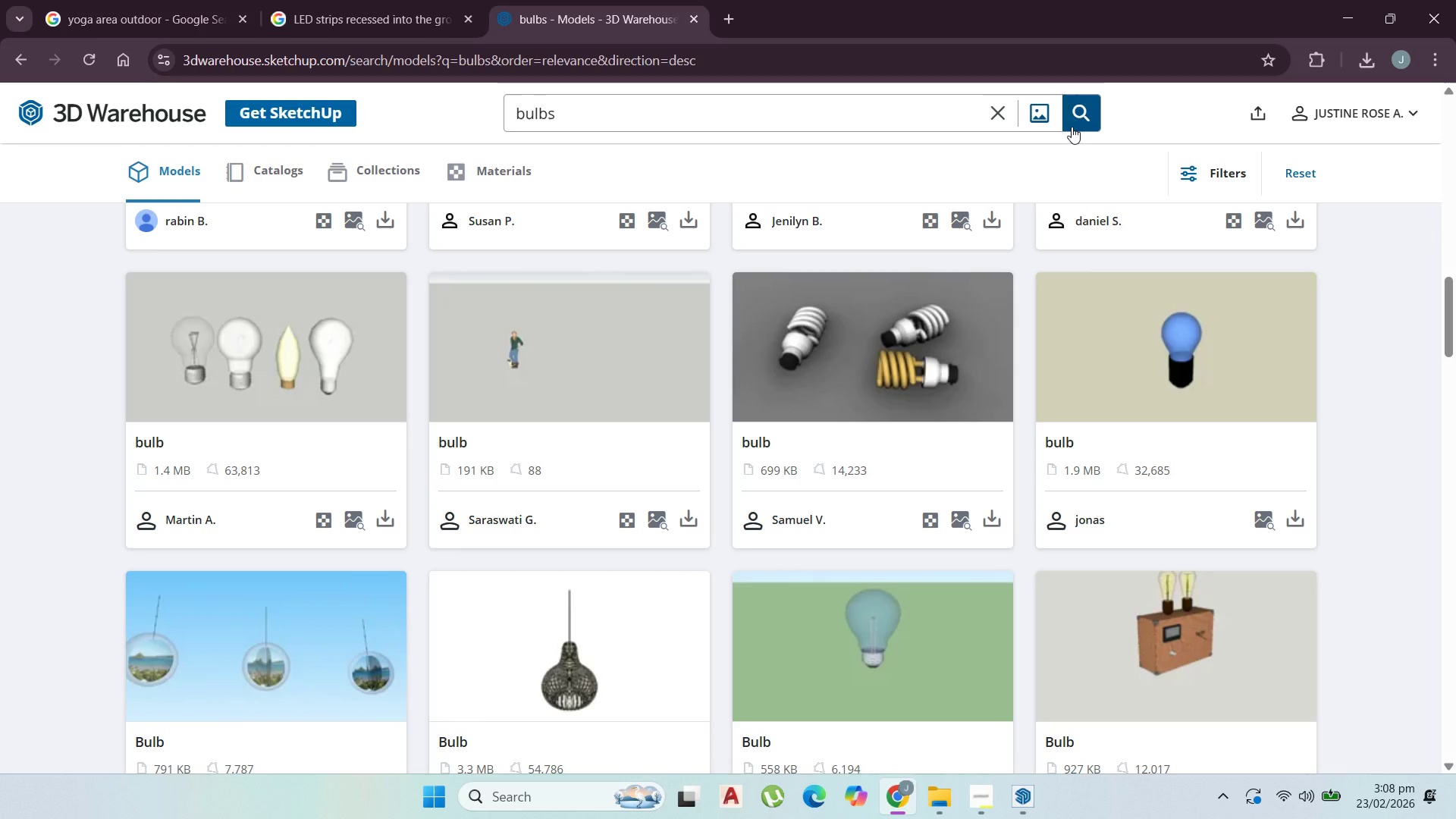 
scroll: coordinate [959, 373], scroll_direction: down, amount: 23.0
 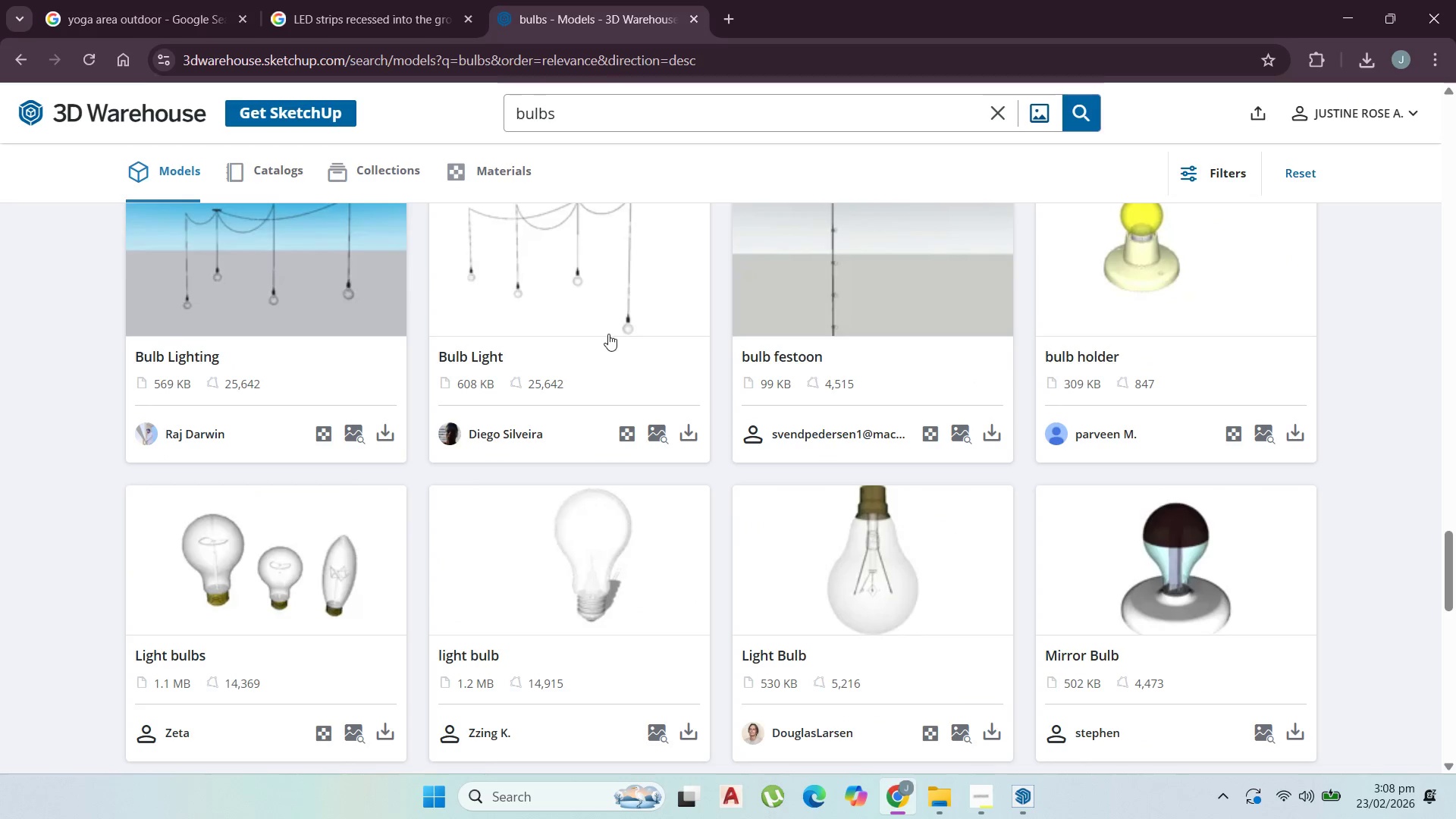 
scroll: coordinate [629, 349], scroll_direction: down, amount: 10.0
 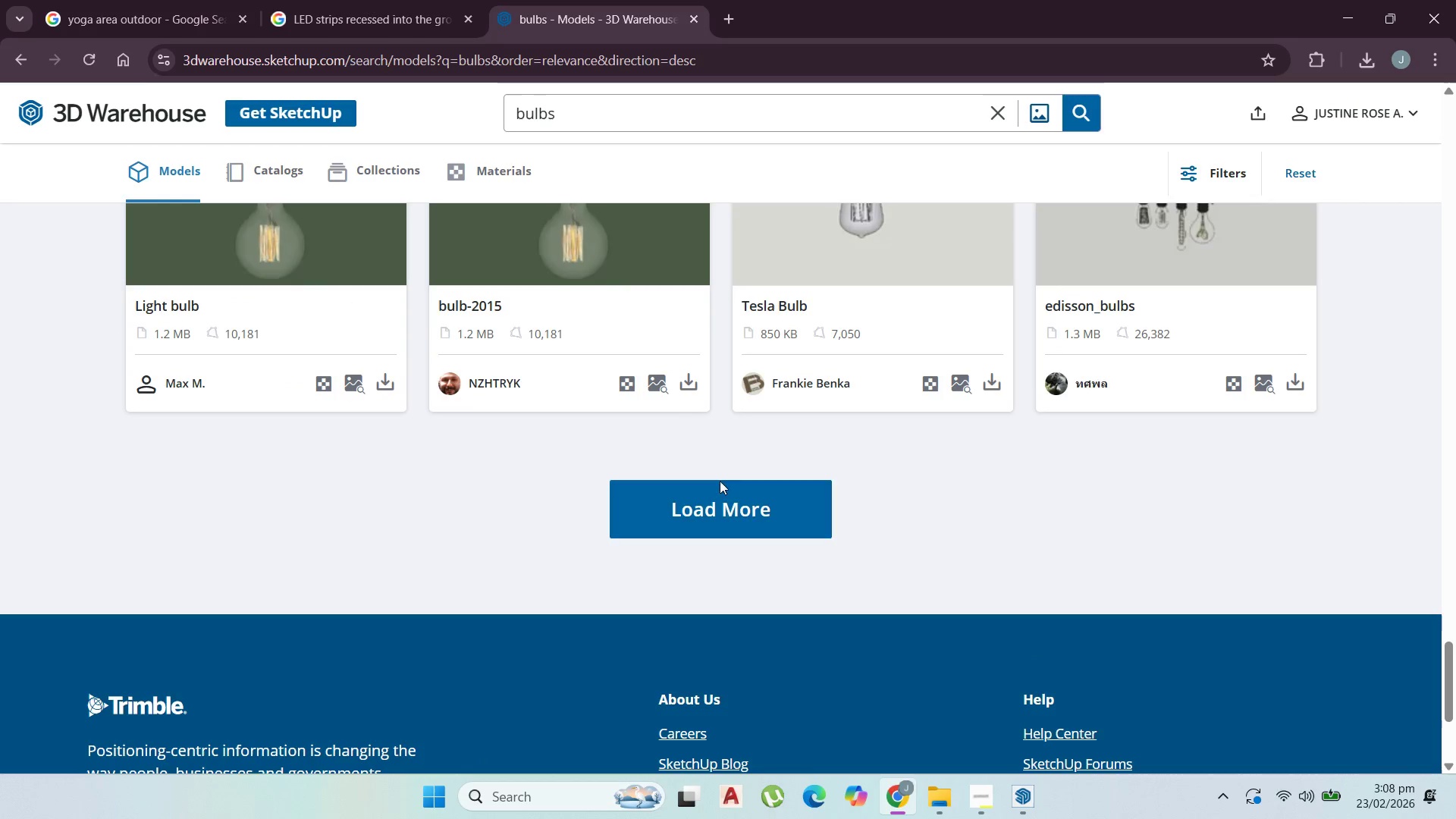 
left_click([725, 488])
 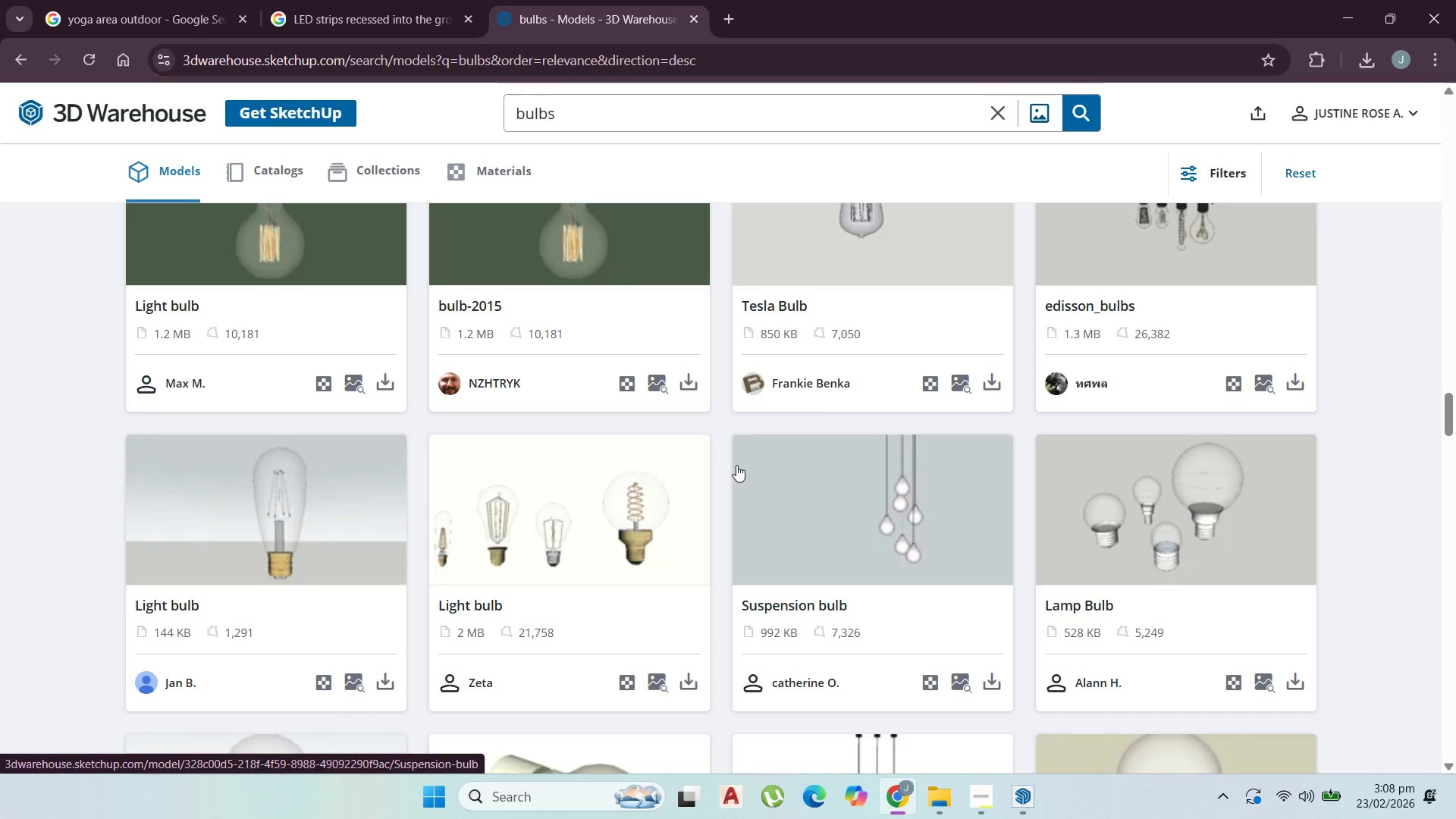 
scroll: coordinate [836, 498], scroll_direction: down, amount: 16.0
 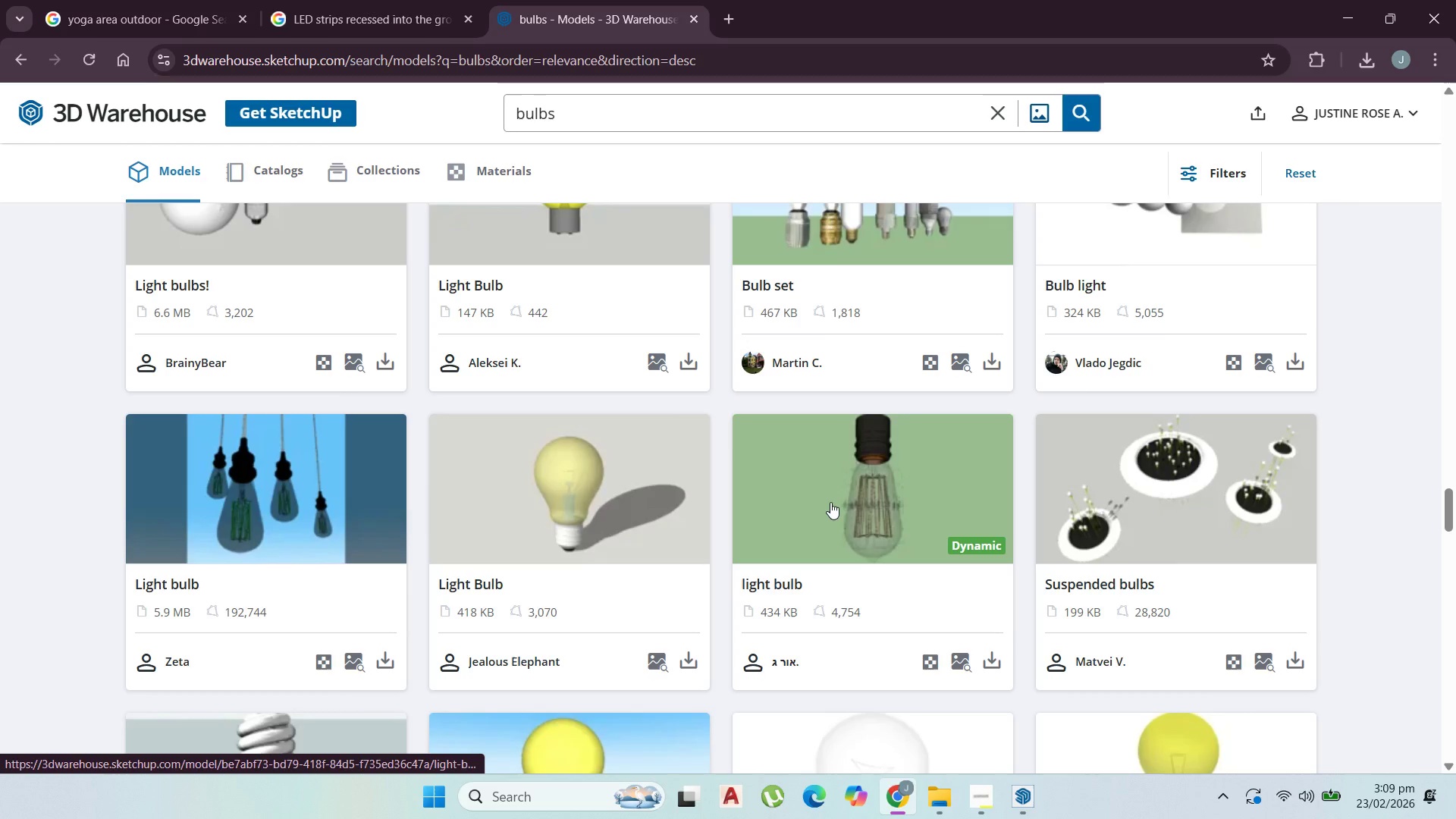 
wait(14.98)
 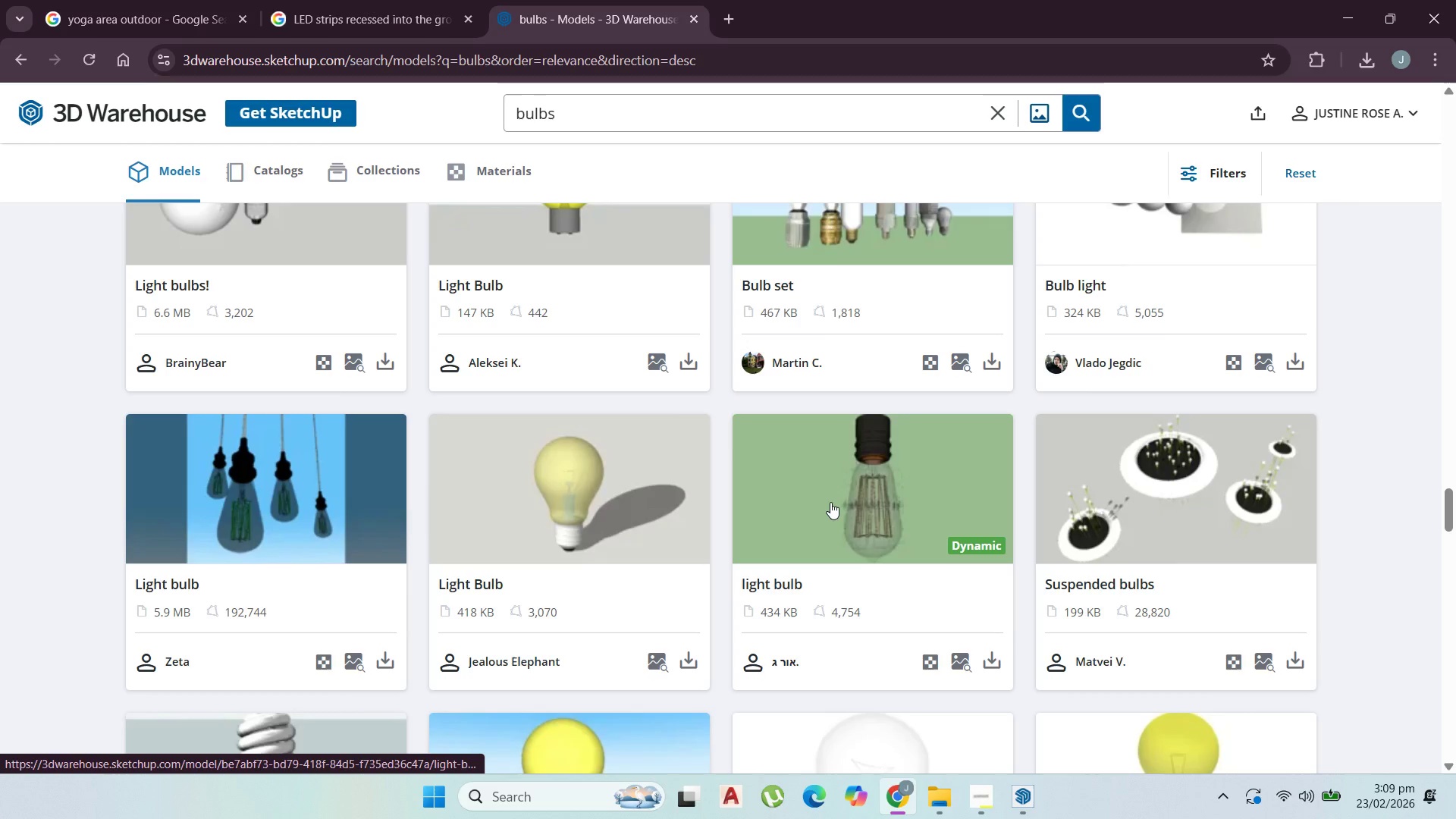 
scroll: coordinate [941, 413], scroll_direction: down, amount: 23.0
 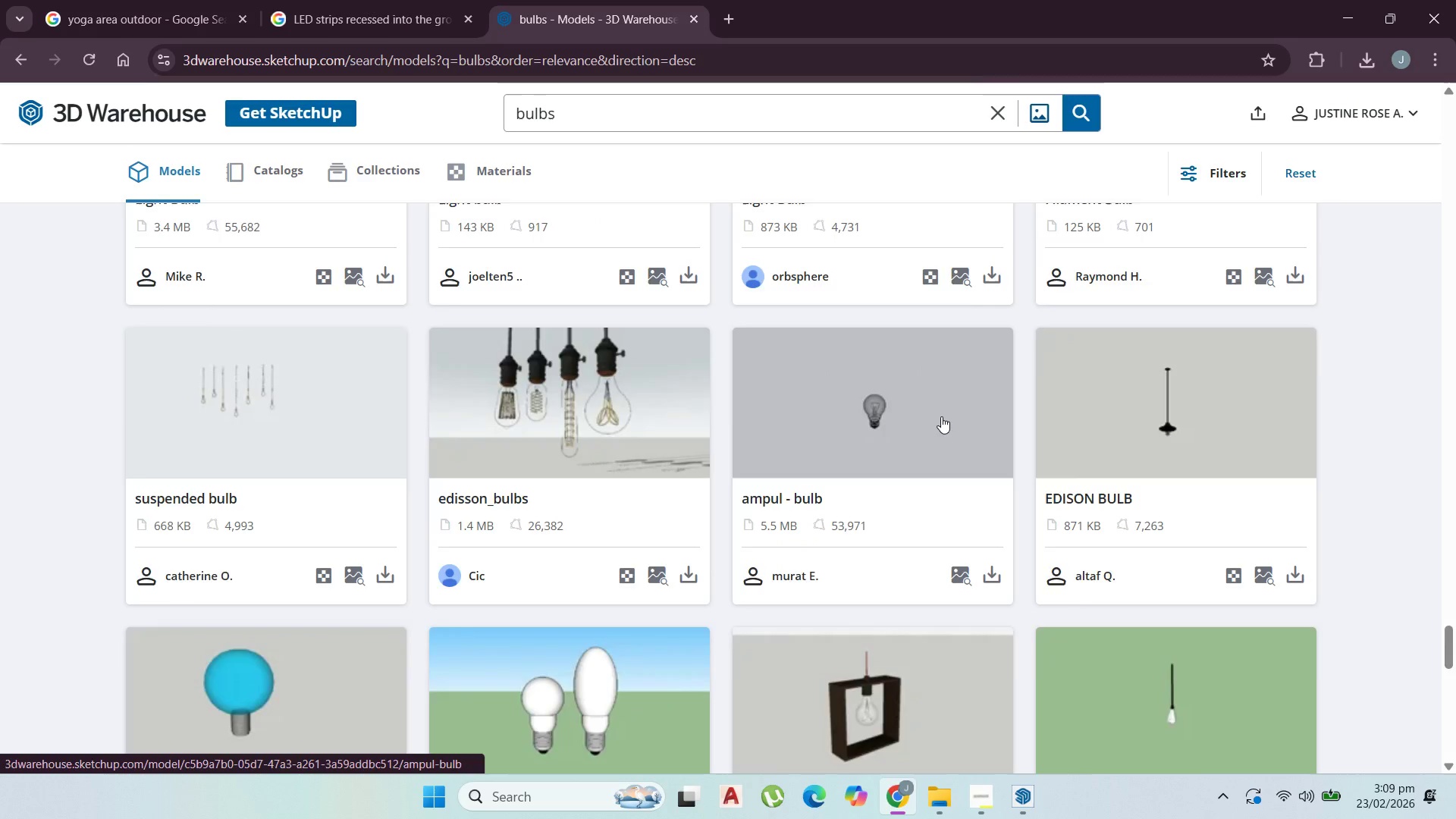 
scroll: coordinate [941, 416], scroll_direction: down, amount: 5.0
 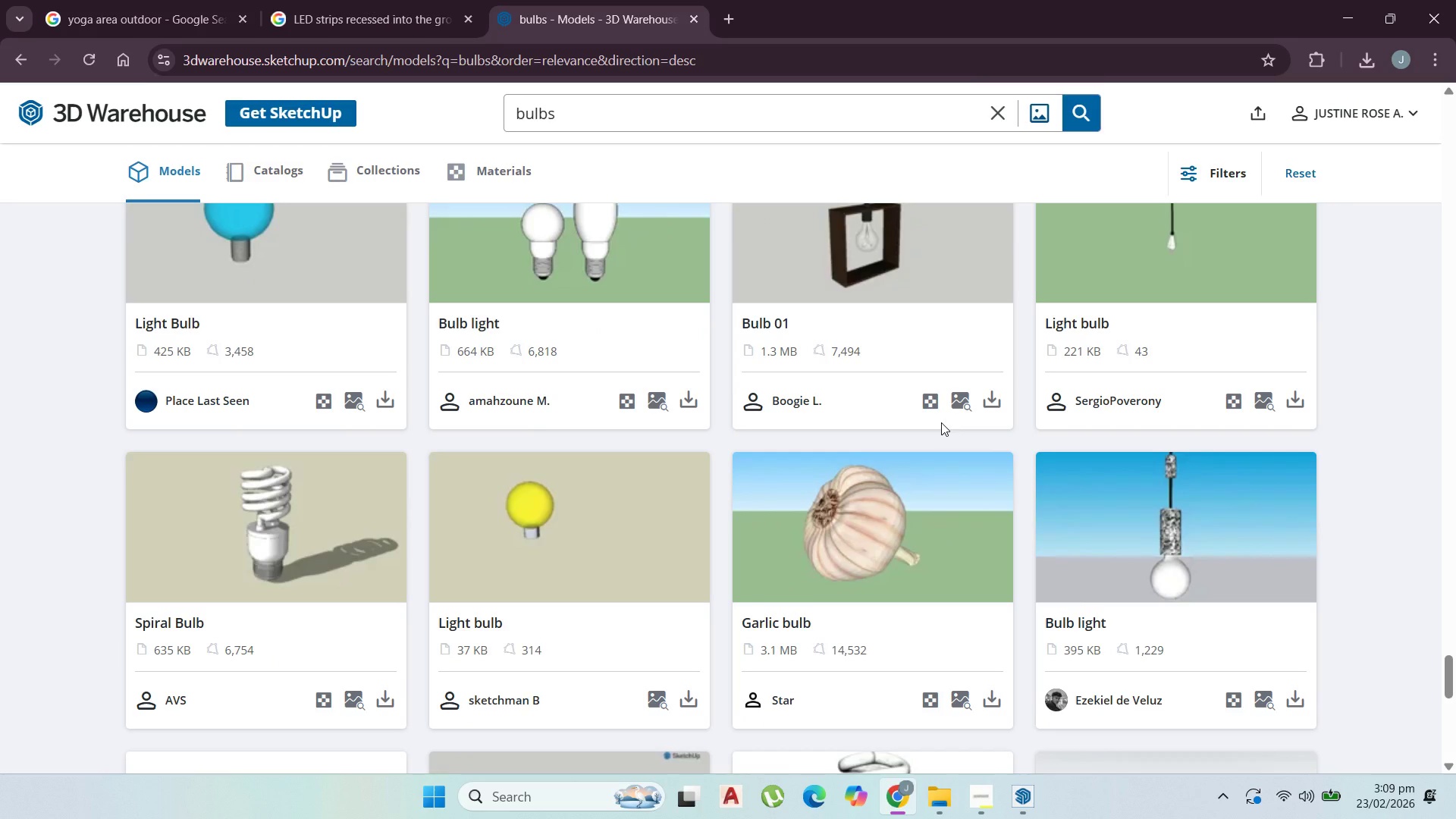 
left_click([789, 455])
 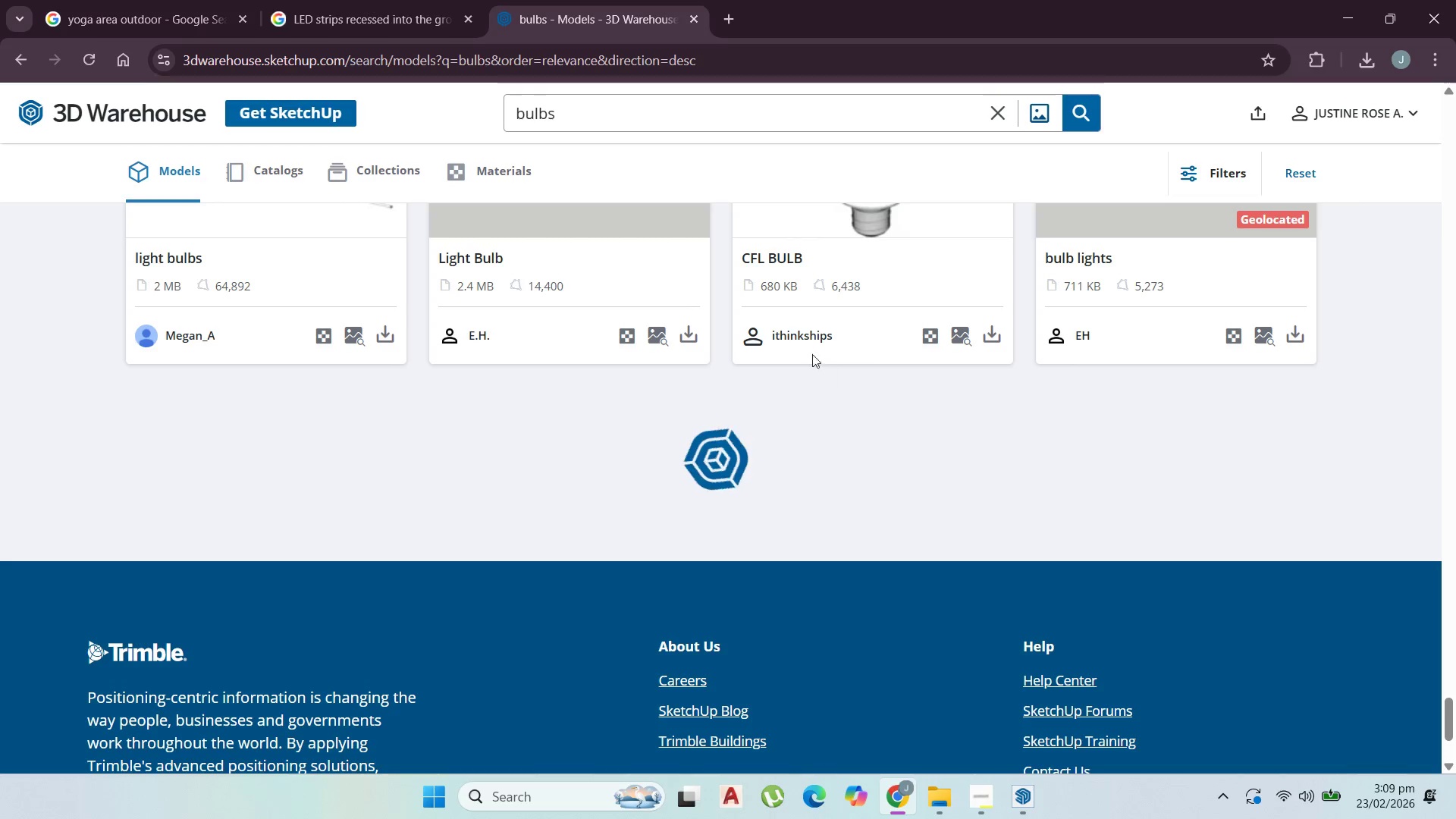 
scroll: coordinate [868, 453], scroll_direction: down, amount: 19.0
 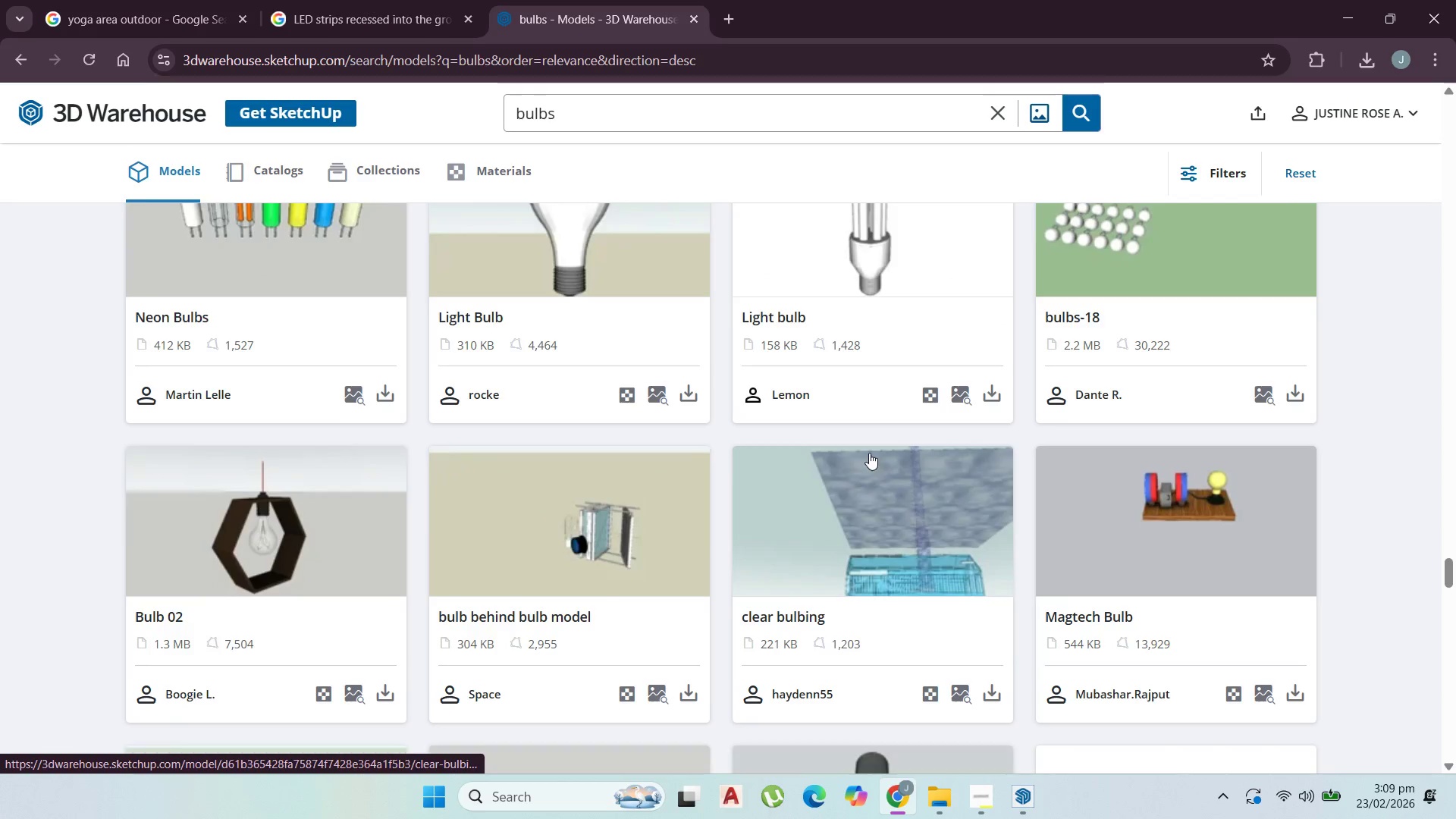 
scroll: coordinate [871, 453], scroll_direction: down, amount: 3.0
 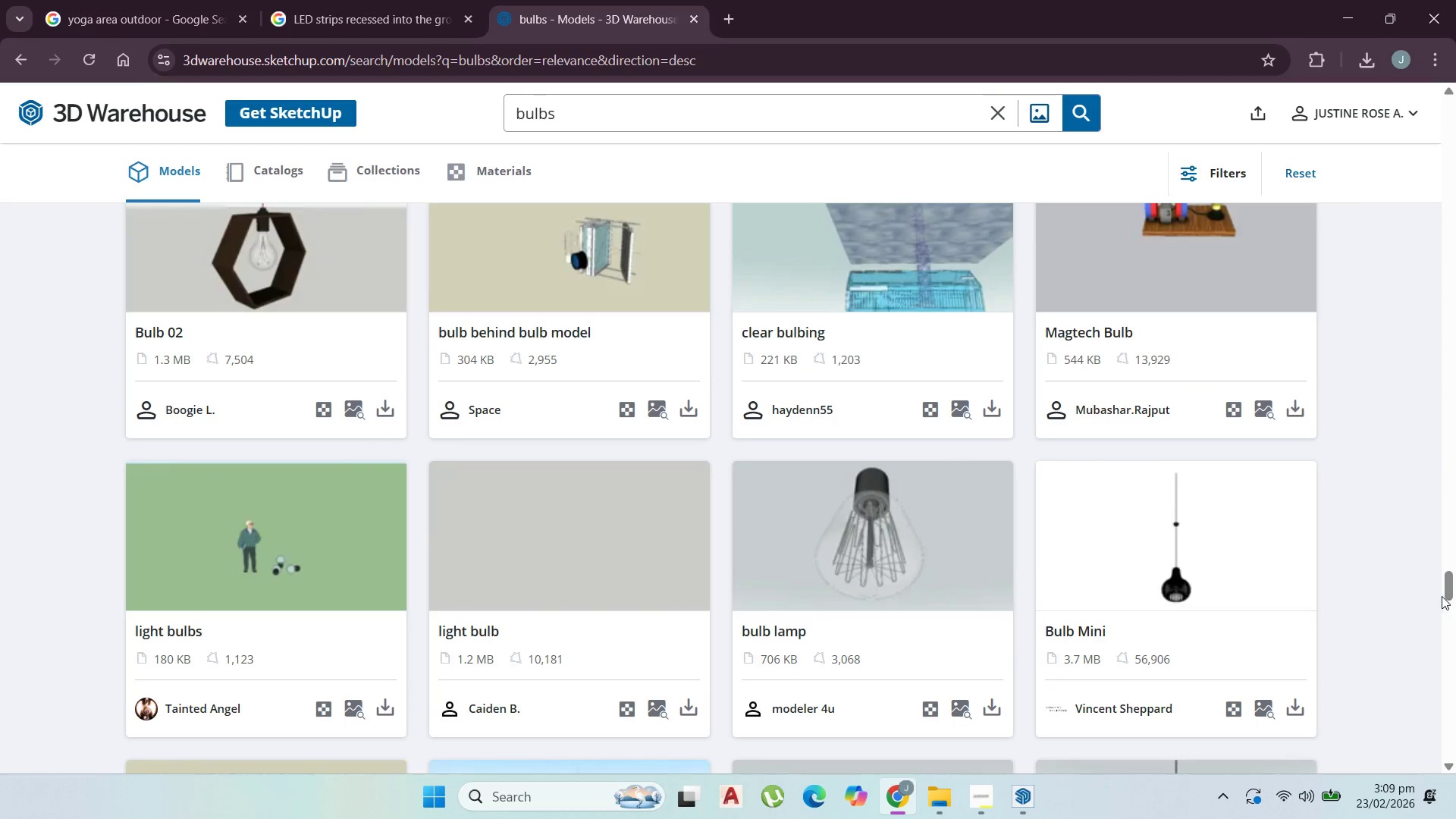 
left_click_drag(start_coordinate=[1444, 594], to_coordinate=[1455, 97])
 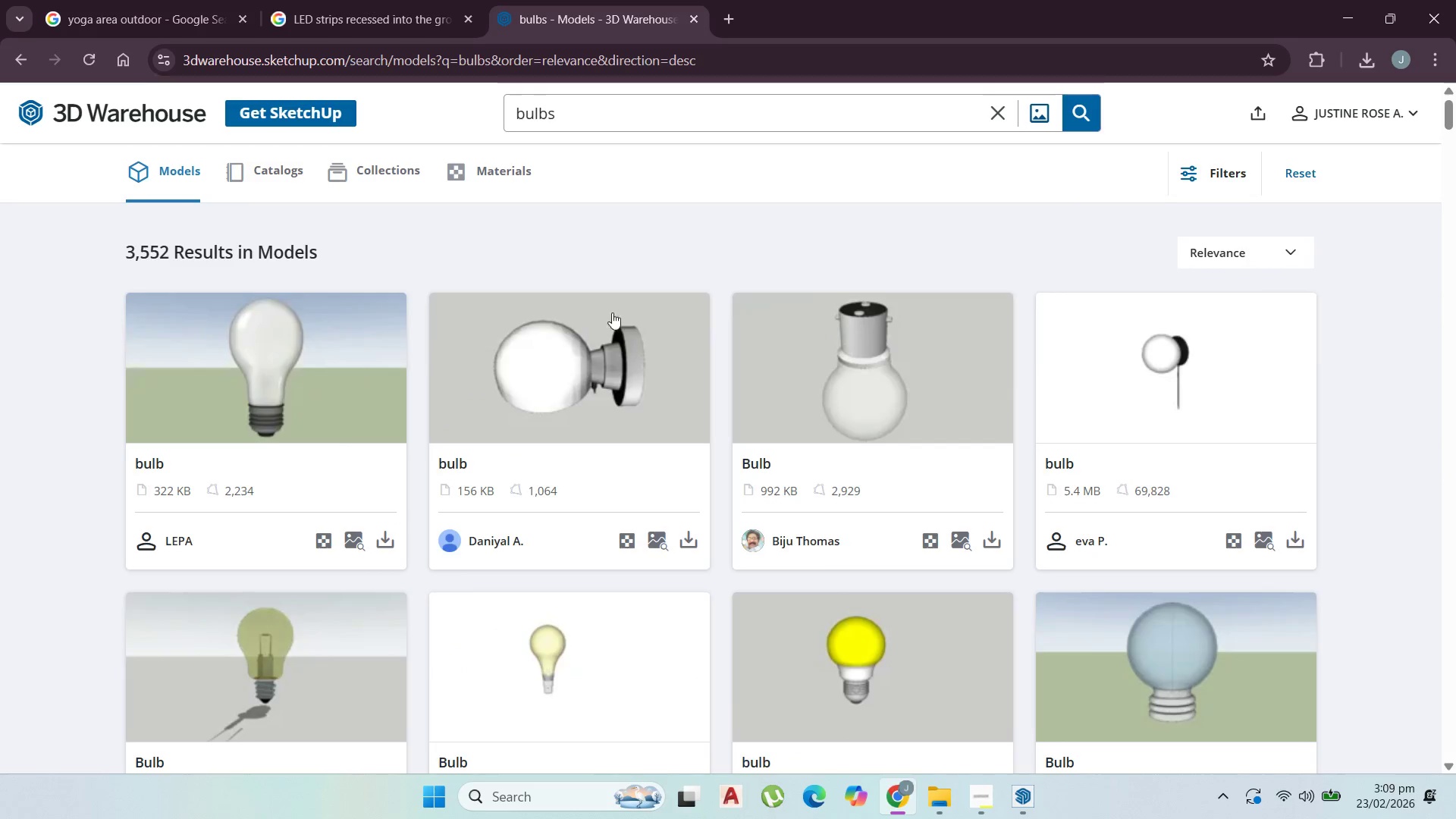 
scroll: coordinate [510, 372], scroll_direction: down, amount: 13.0
 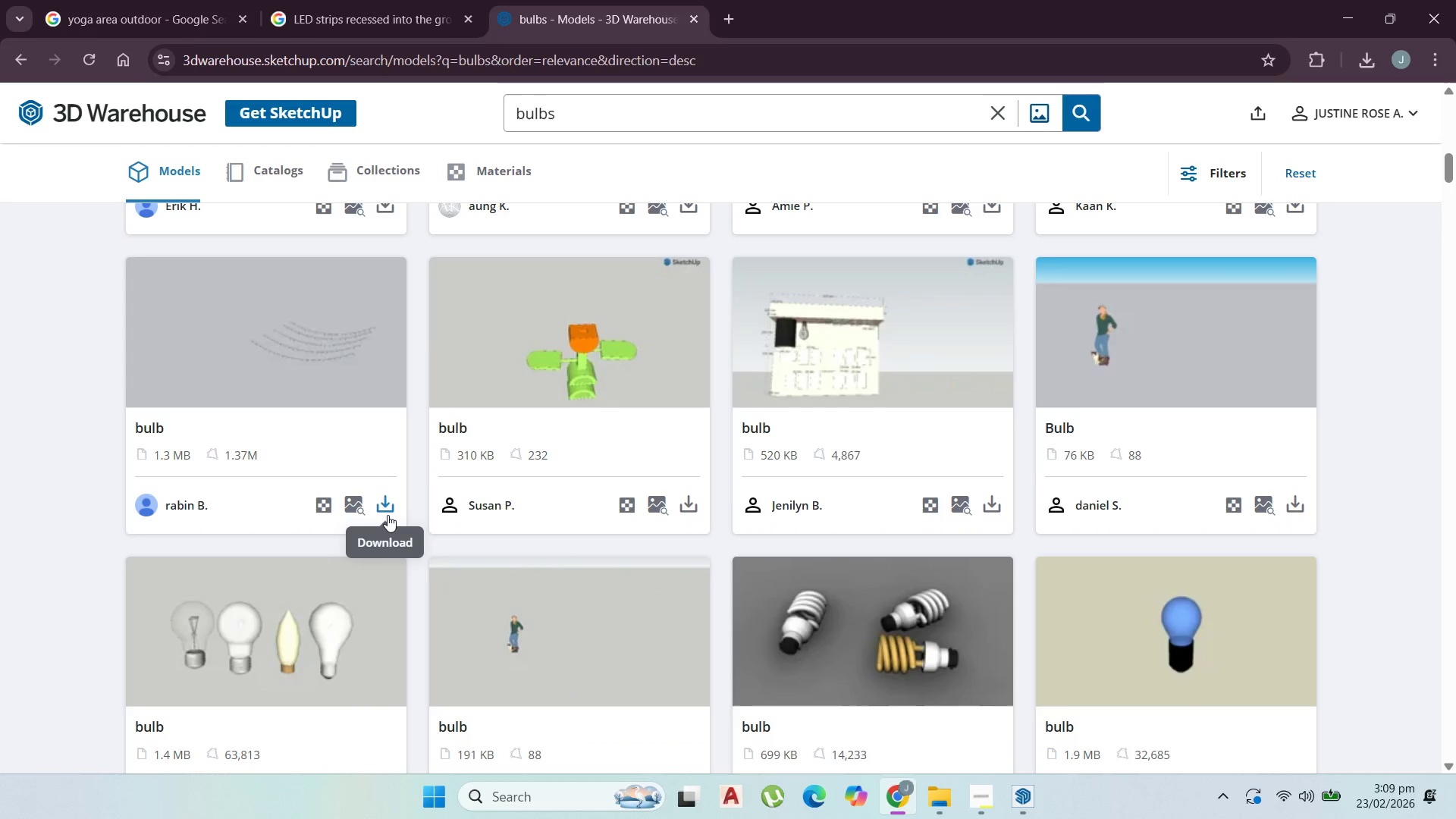 
left_click([388, 516])
 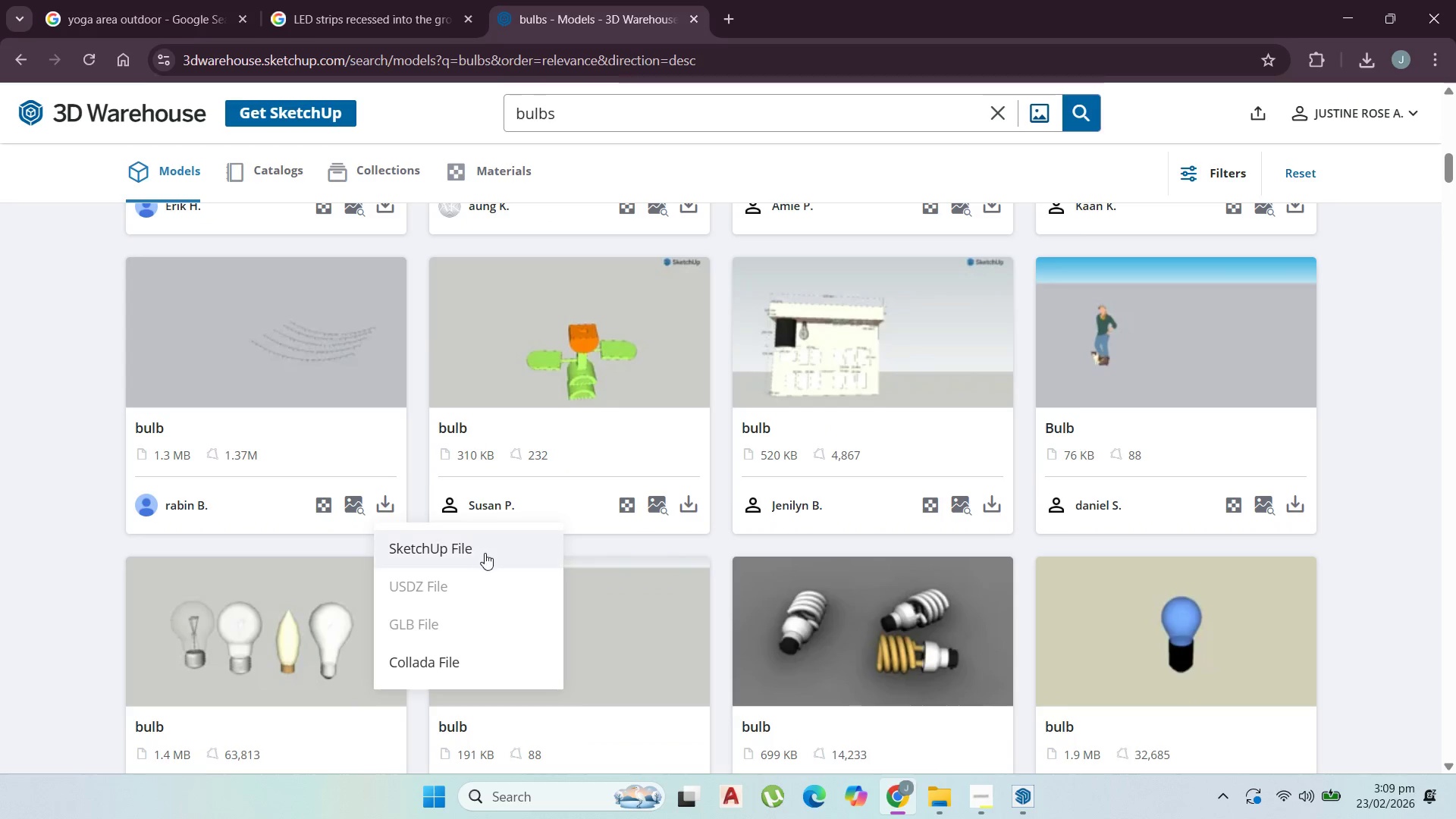 
left_click_drag(start_coordinate=[485, 553], to_coordinate=[488, 554])
 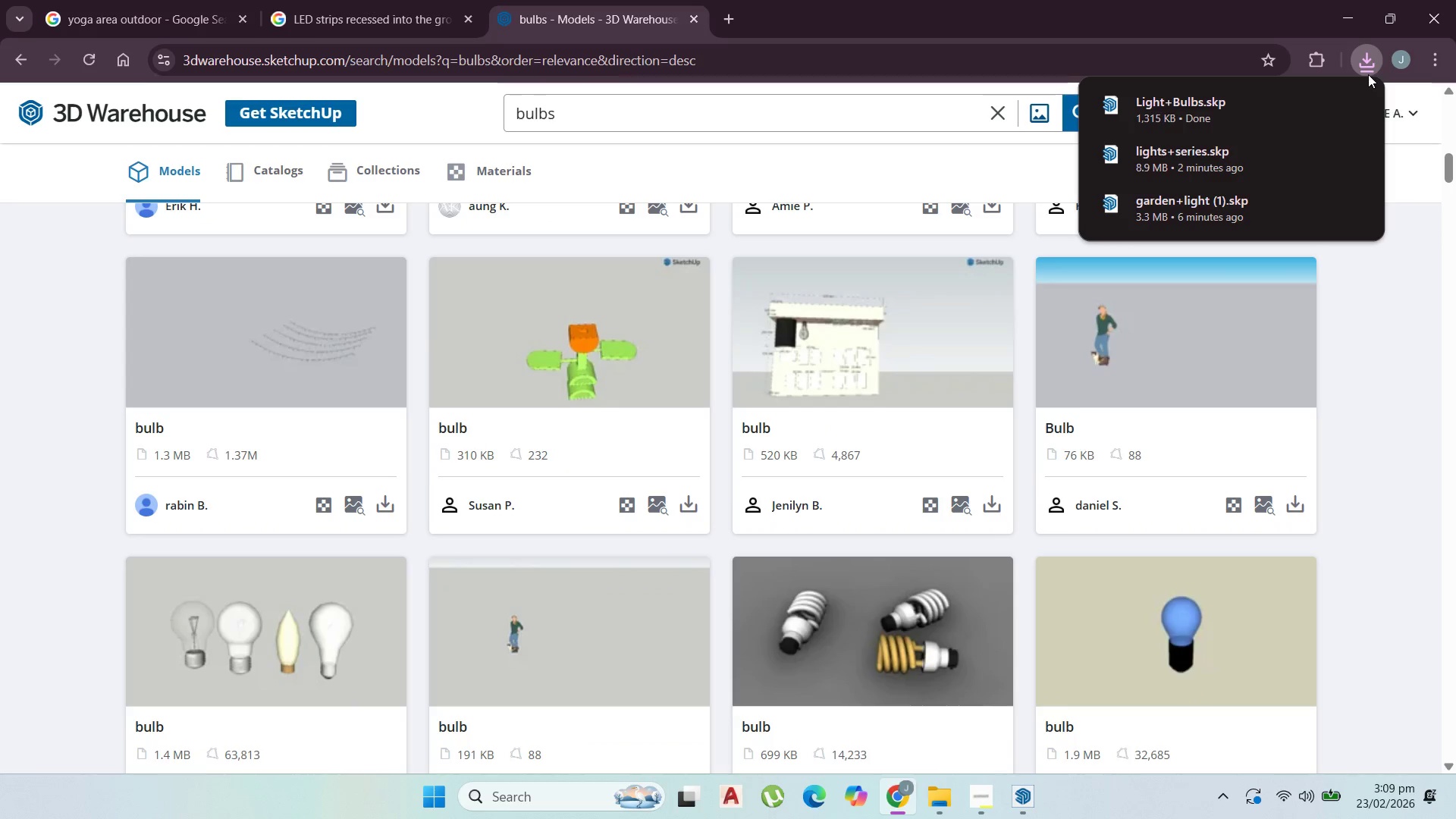 
left_click([1314, 105])
 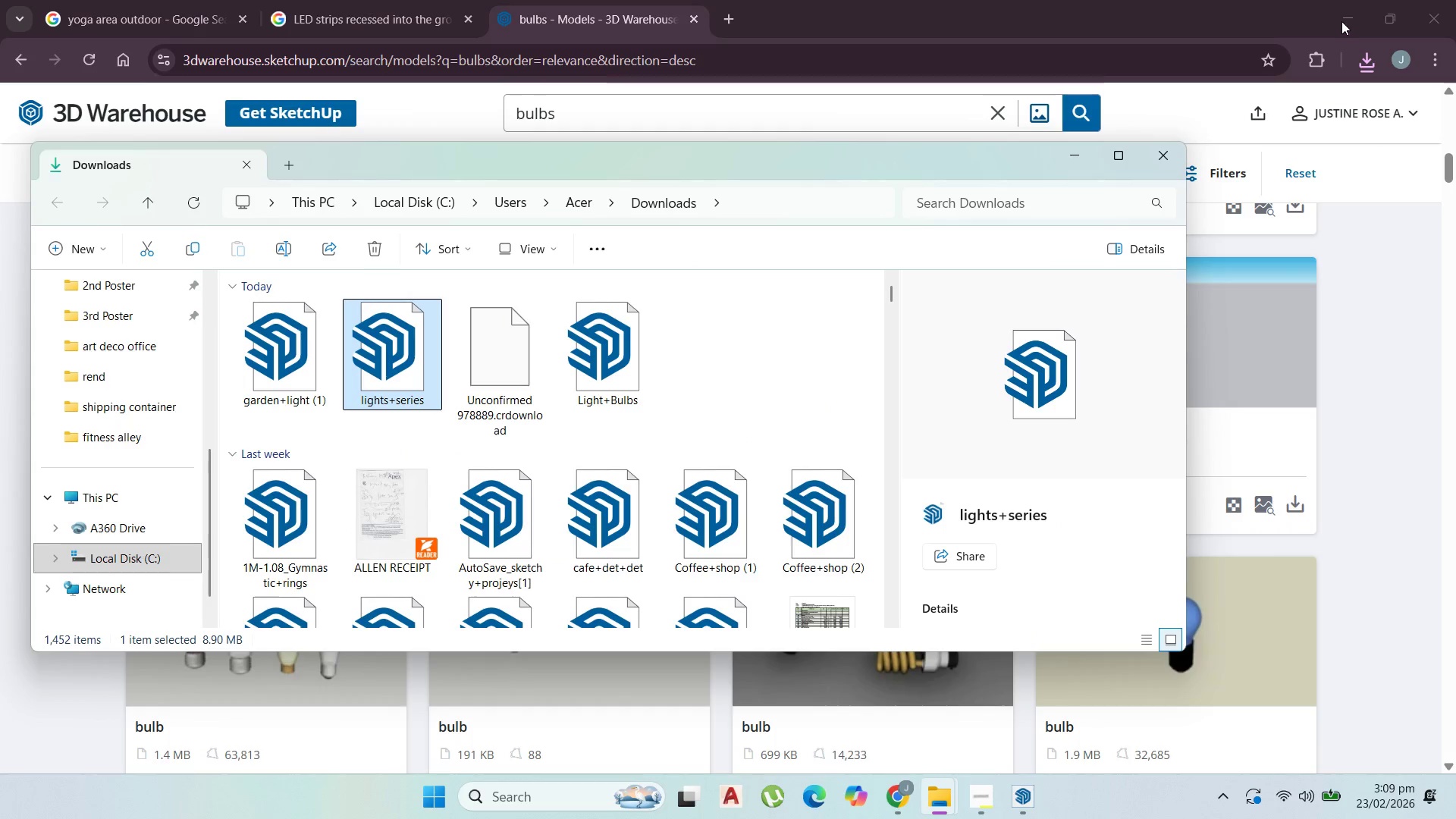 
left_click([1344, 18])
 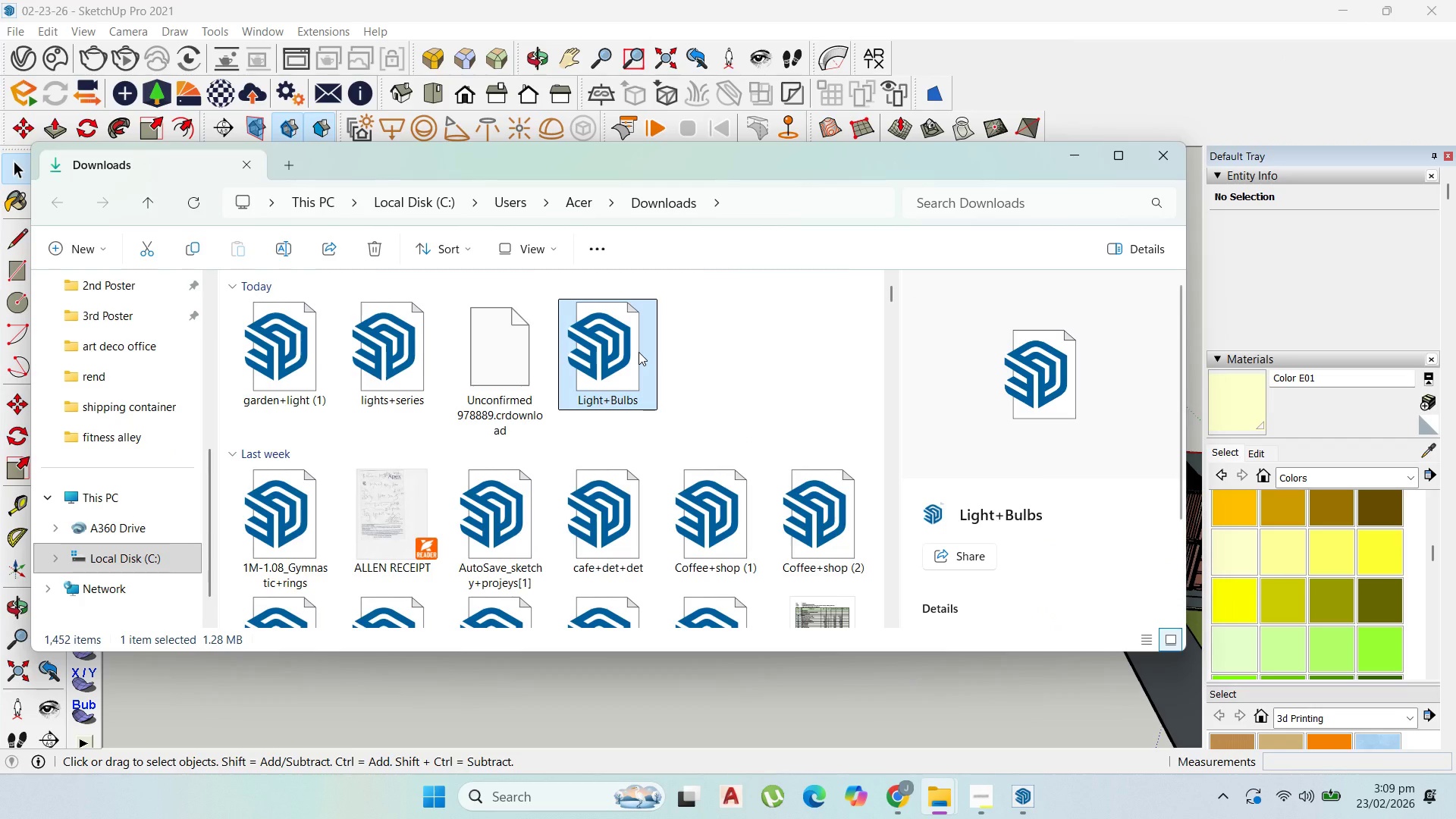 
left_click_drag(start_coordinate=[639, 352], to_coordinate=[1147, 685])
 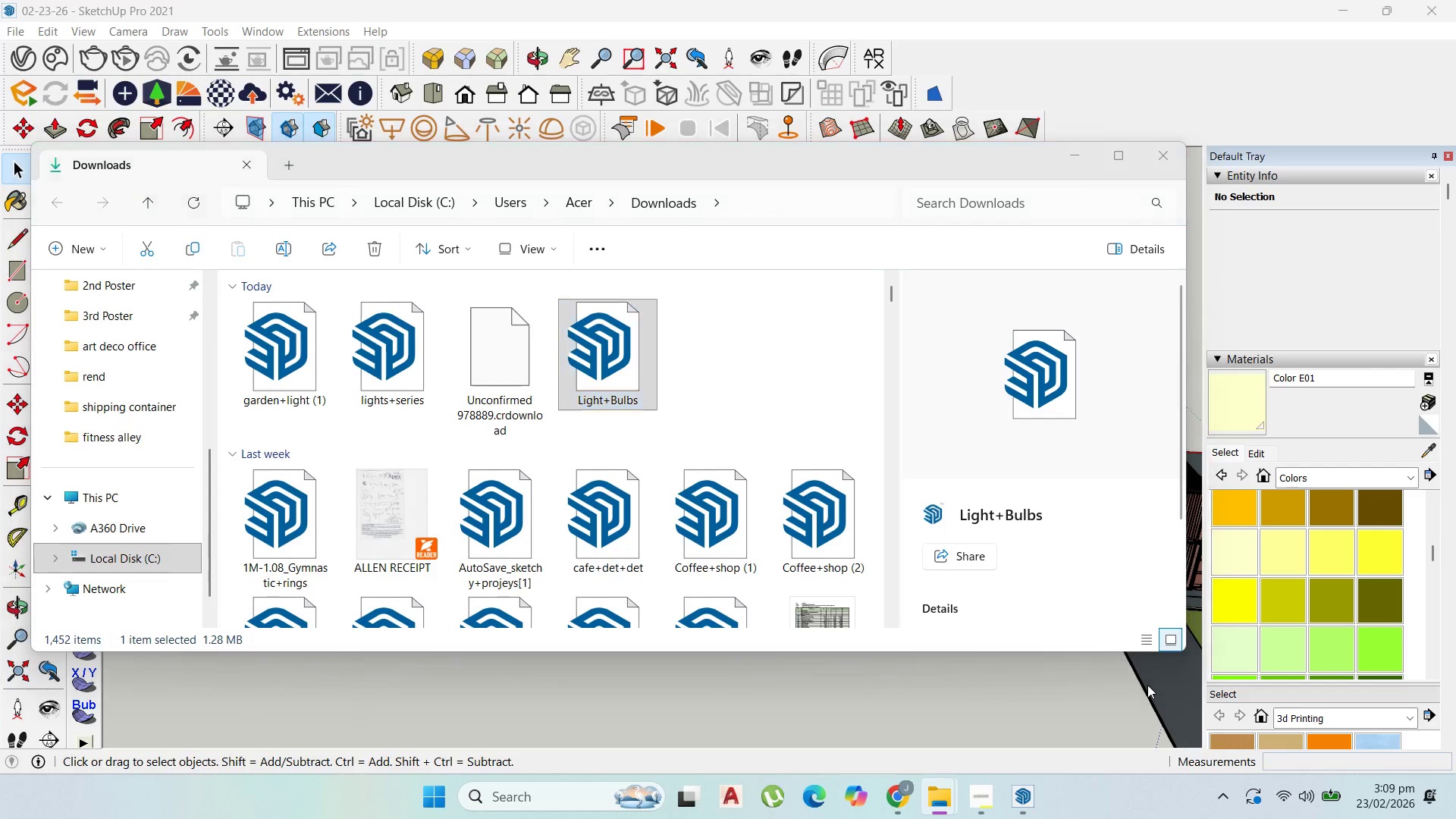 
left_click([1147, 685])
 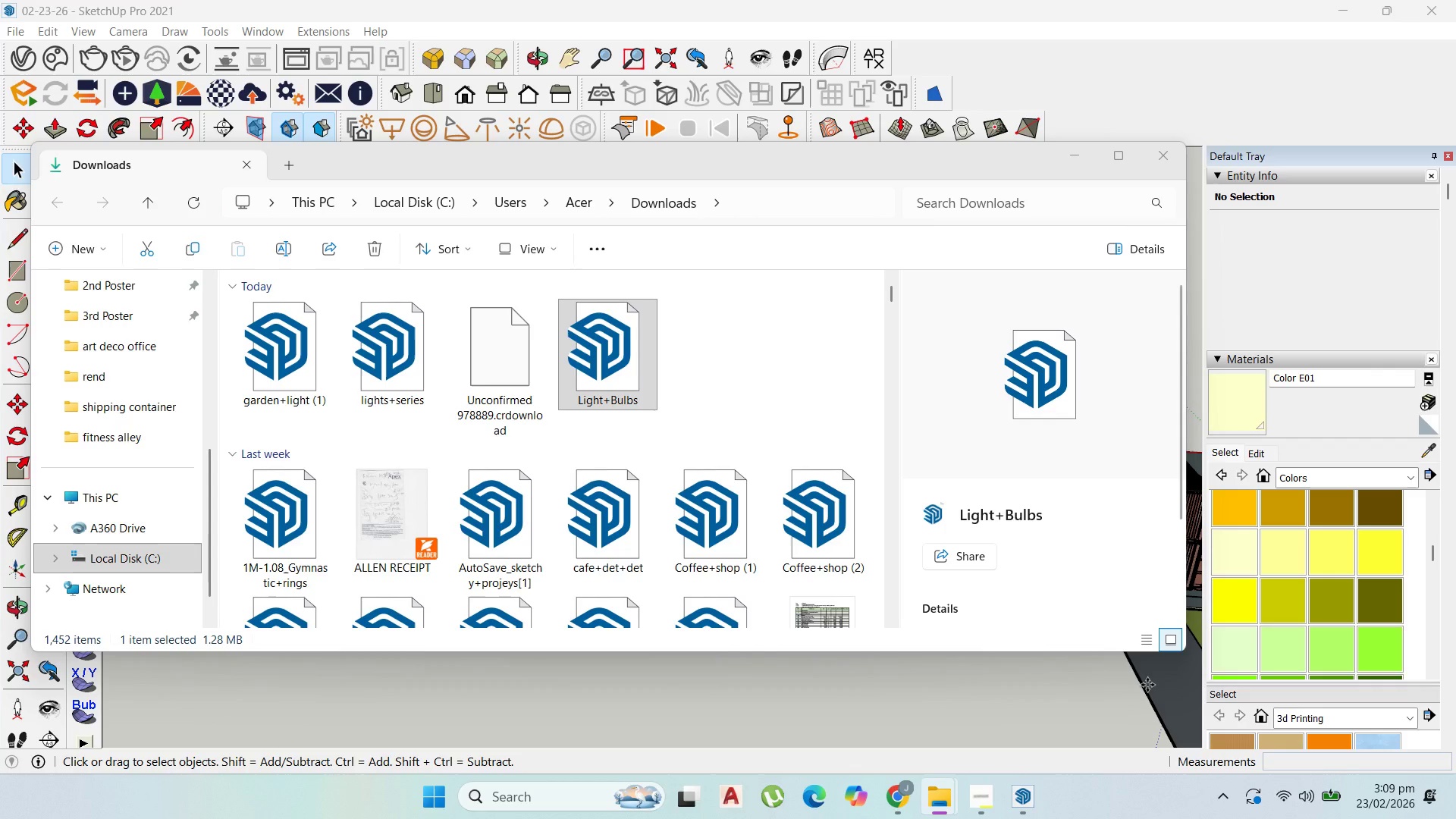 
wait(7.06)
 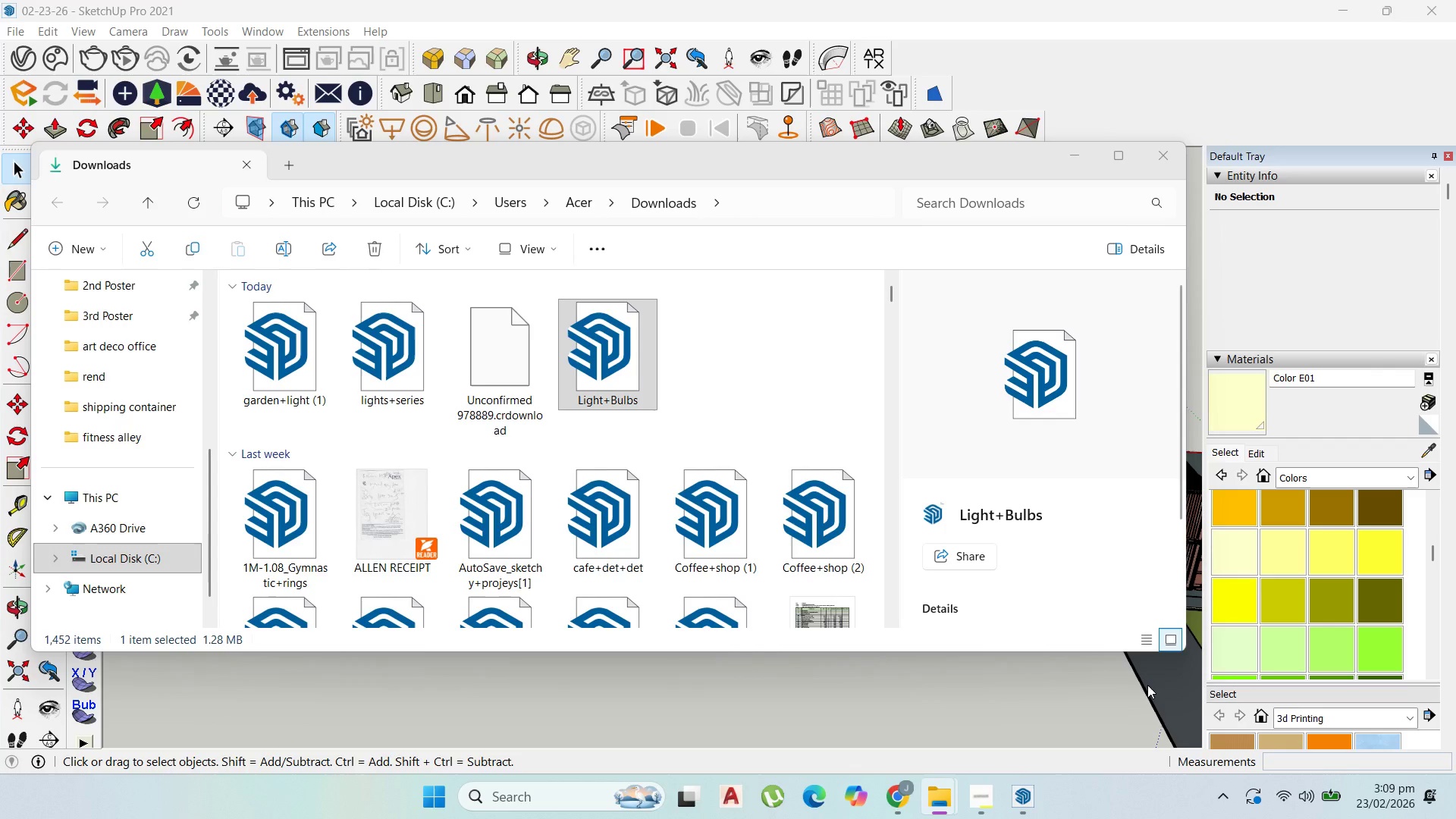 
scroll: coordinate [830, 466], scroll_direction: down, amount: 3.0
 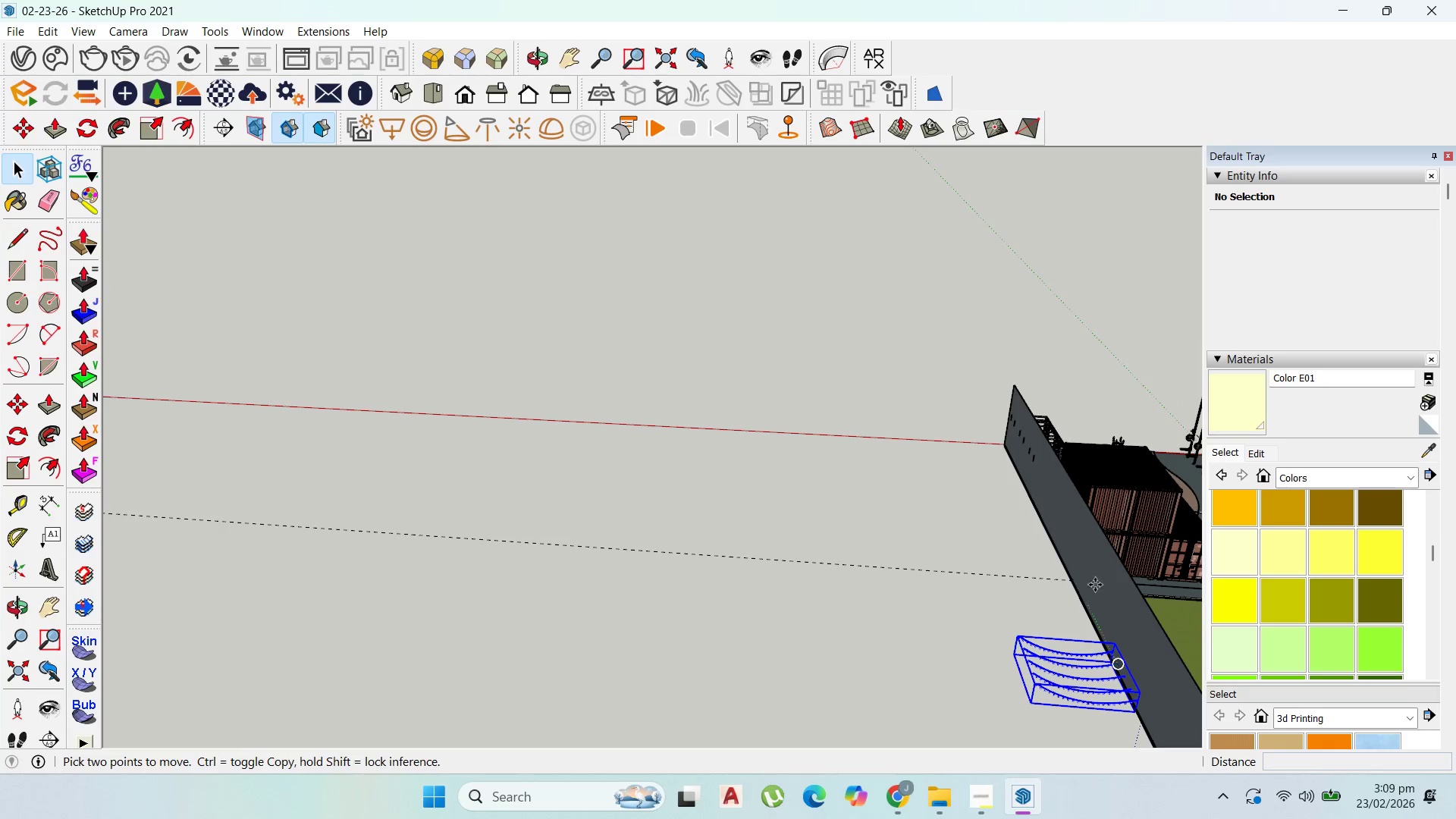 
scroll: coordinate [849, 594], scroll_direction: up, amount: 22.0
 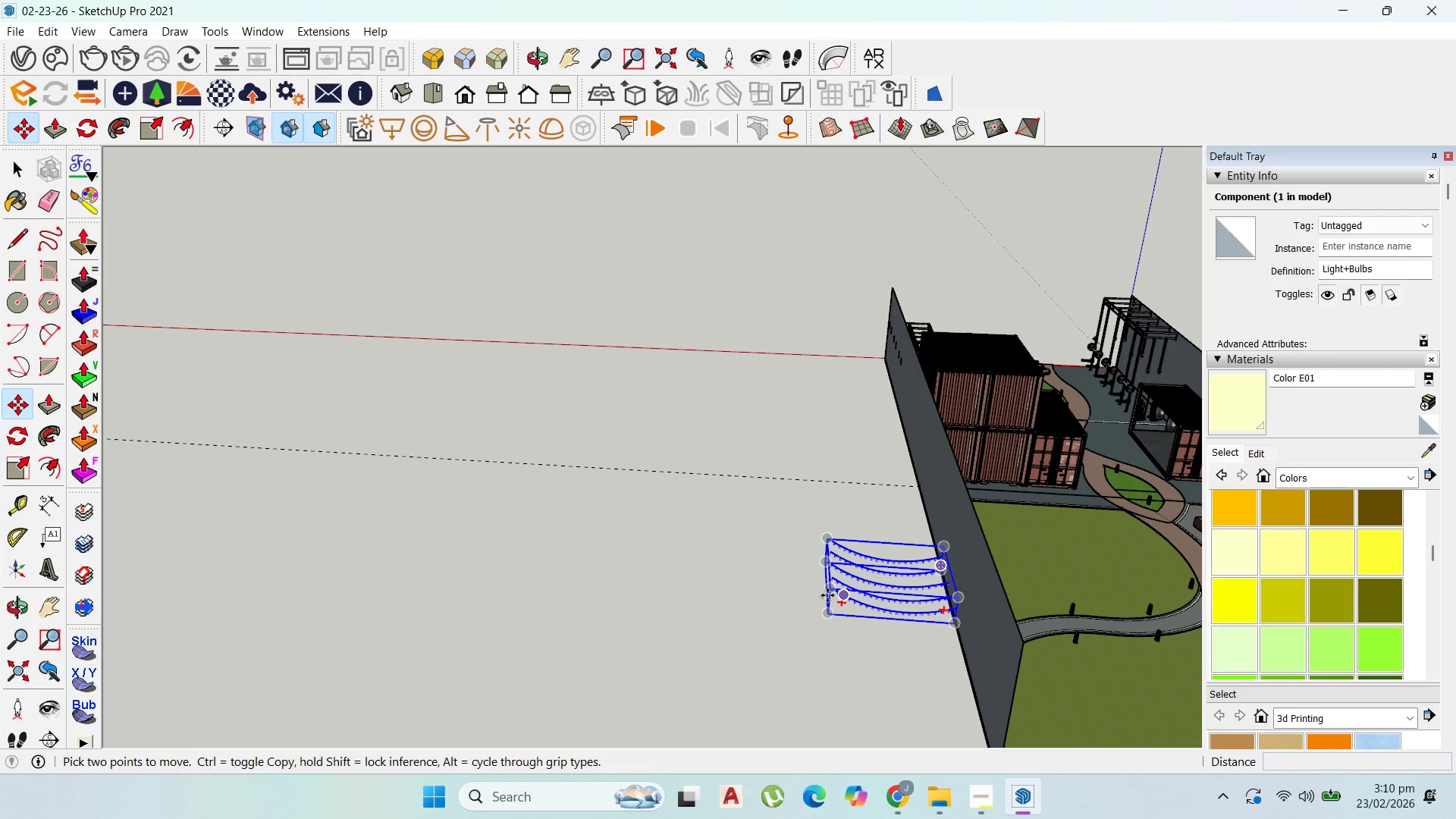 
wait(6.15)
 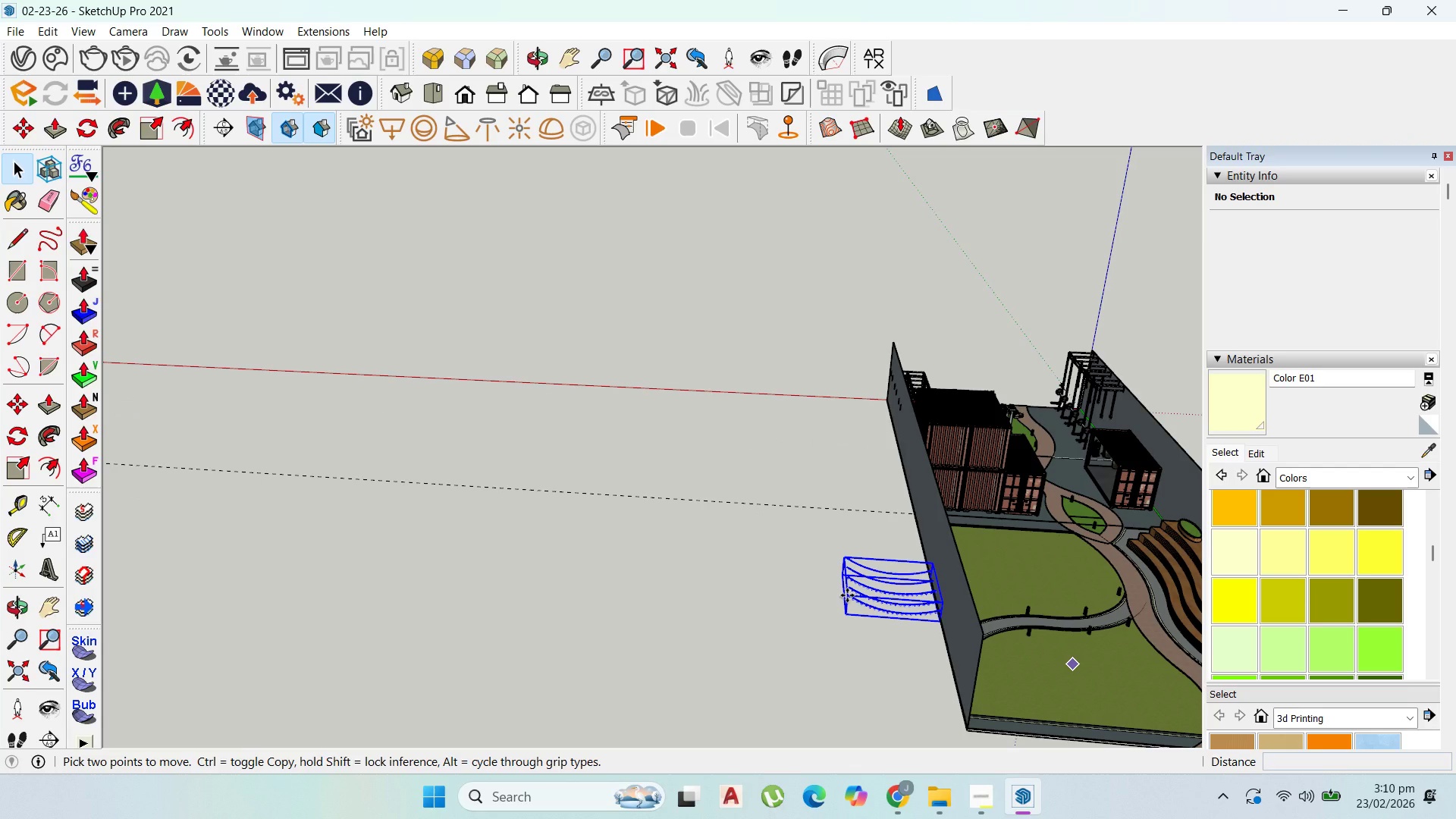 
left_click([830, 589])
 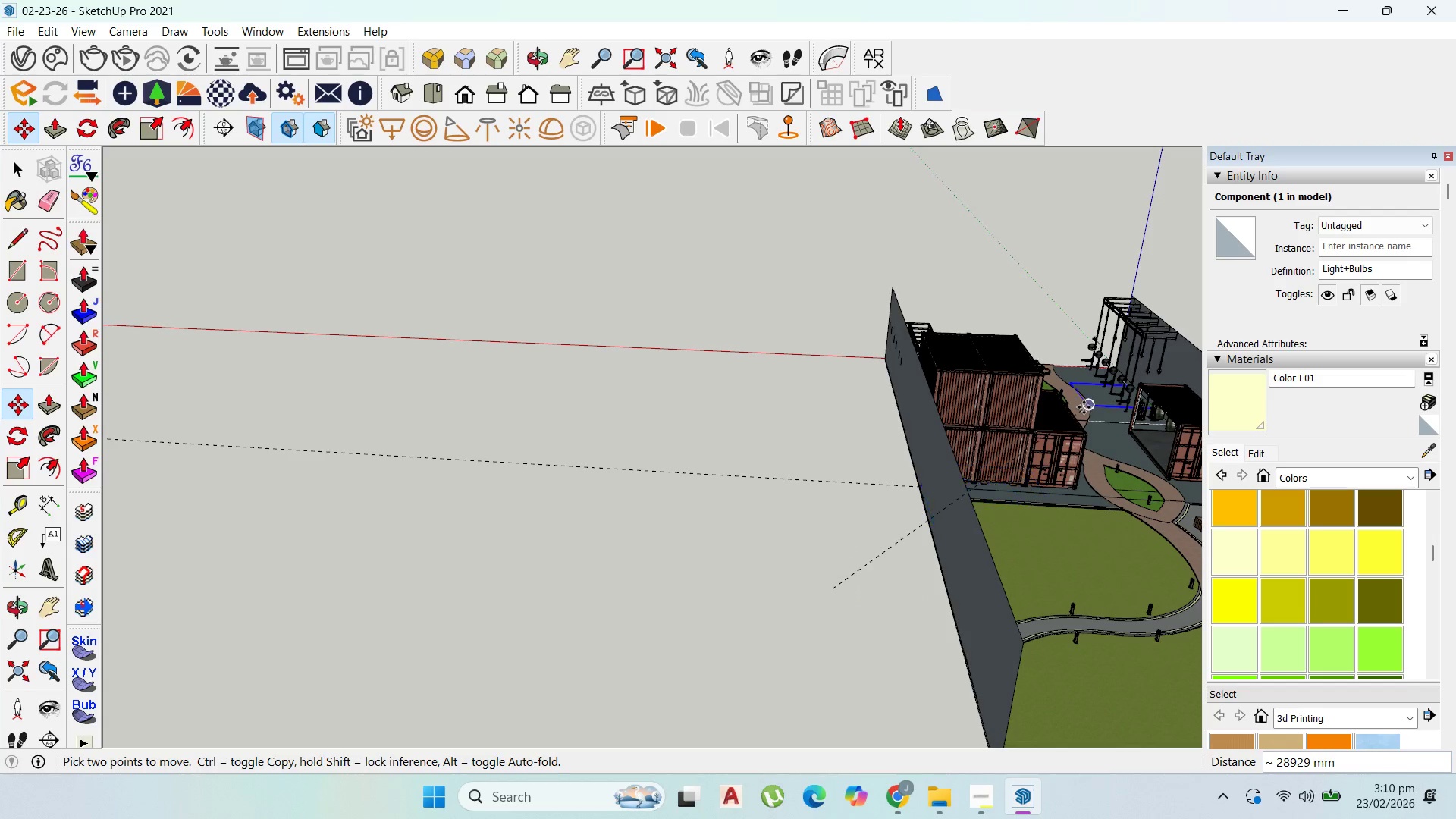 
scroll: coordinate [848, 505], scroll_direction: up, amount: 19.0
 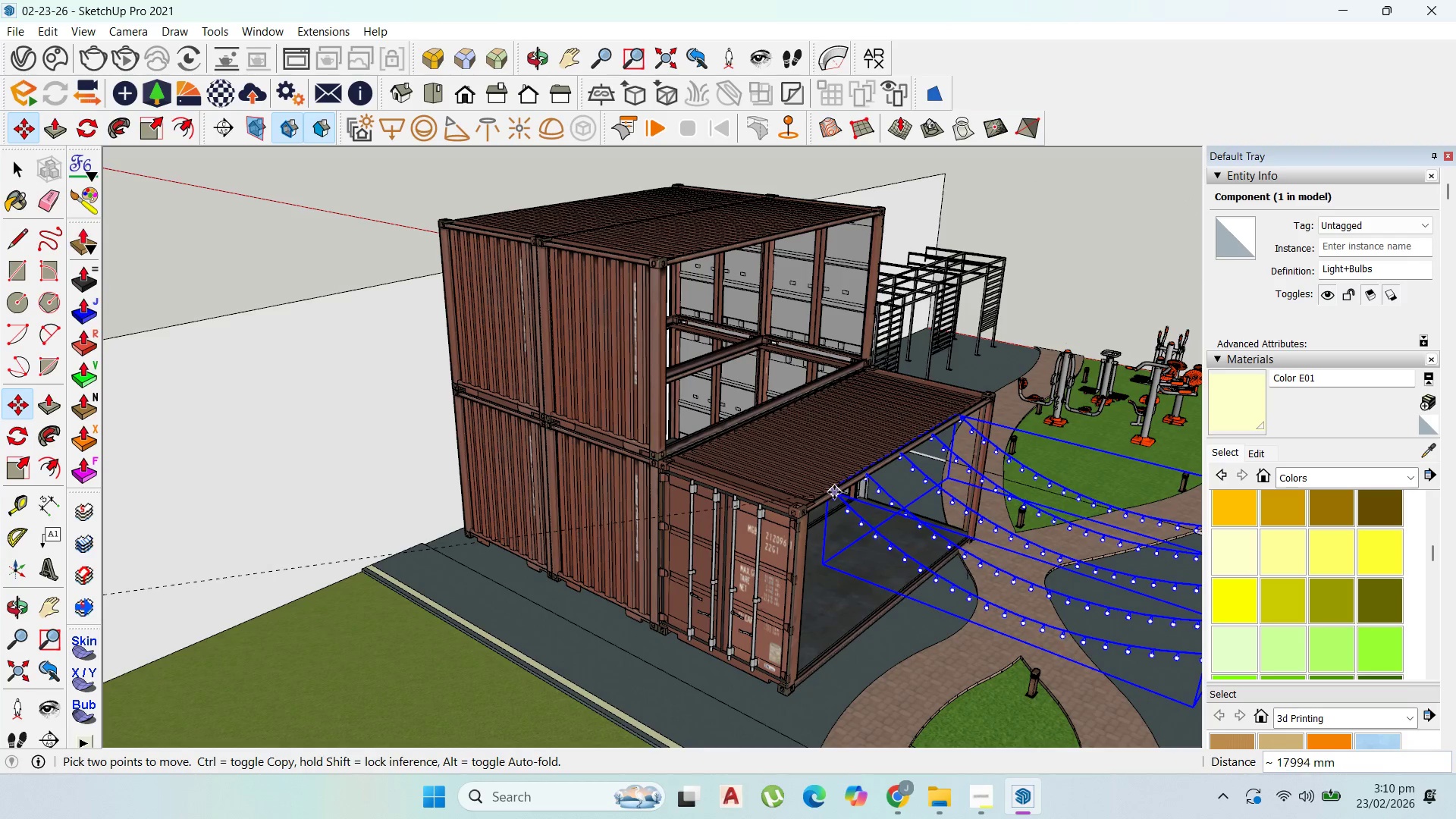 
left_click([834, 491])
 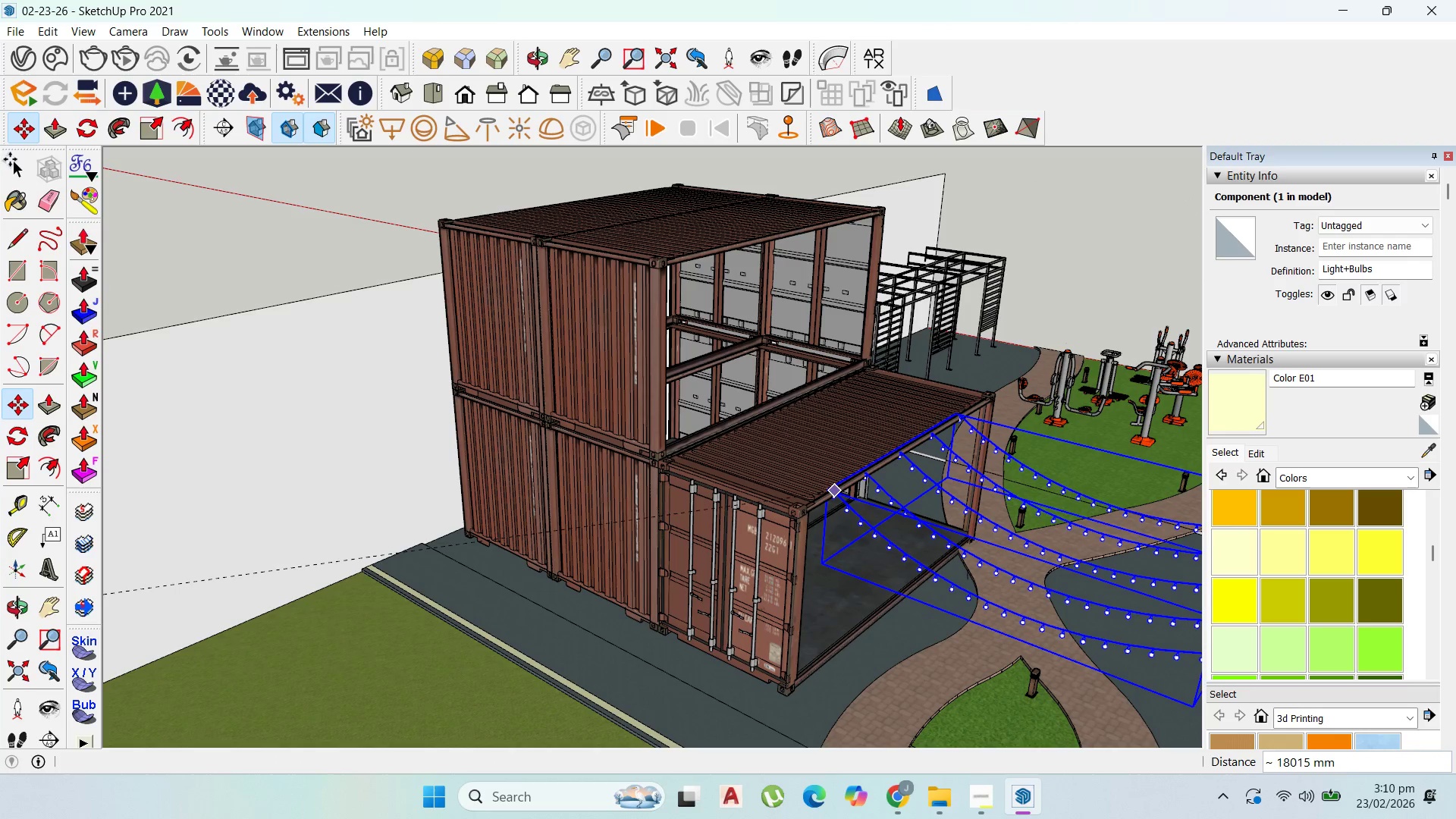 
left_click([14, 165])
 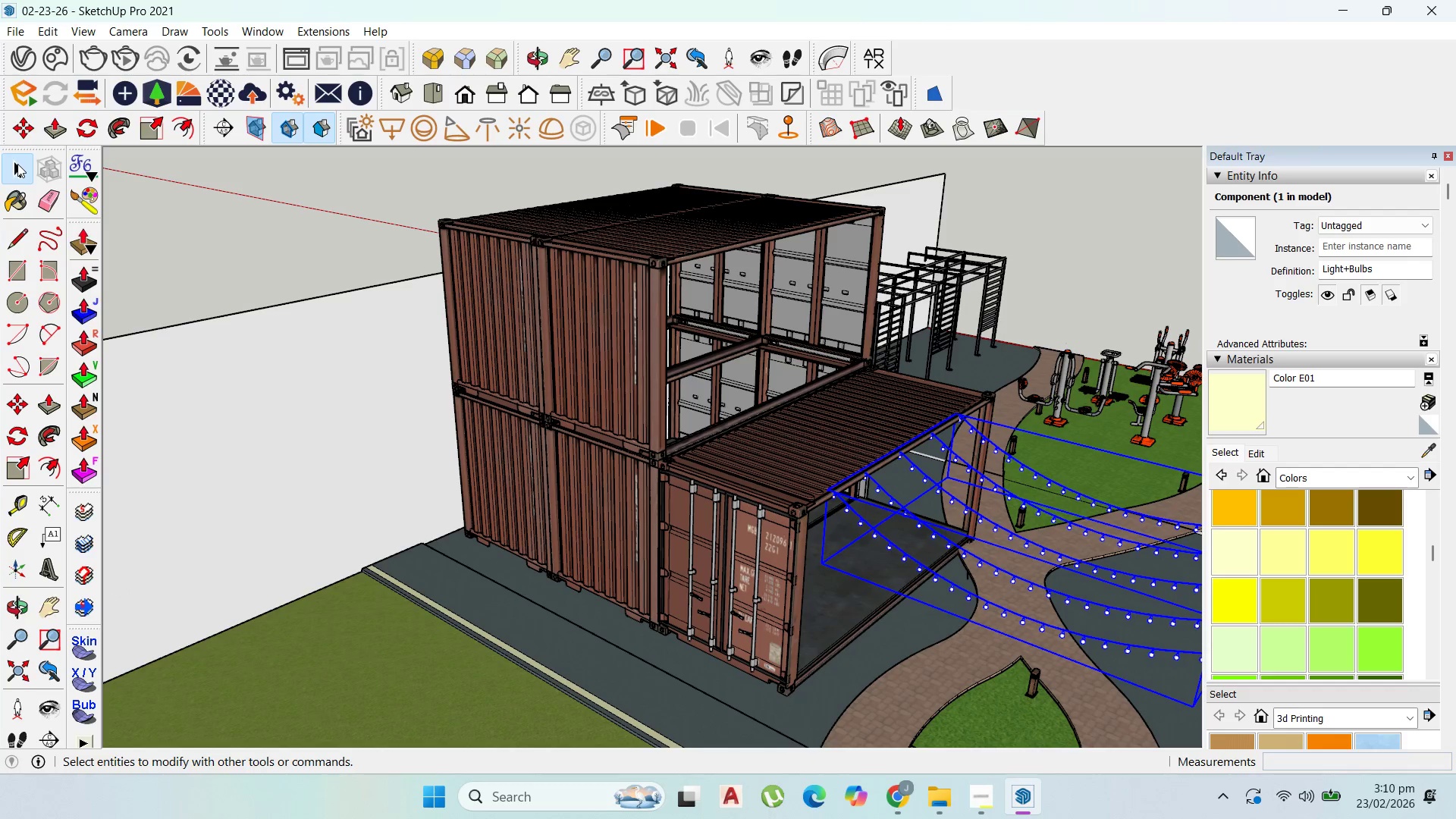 
left_click([17, 164])
 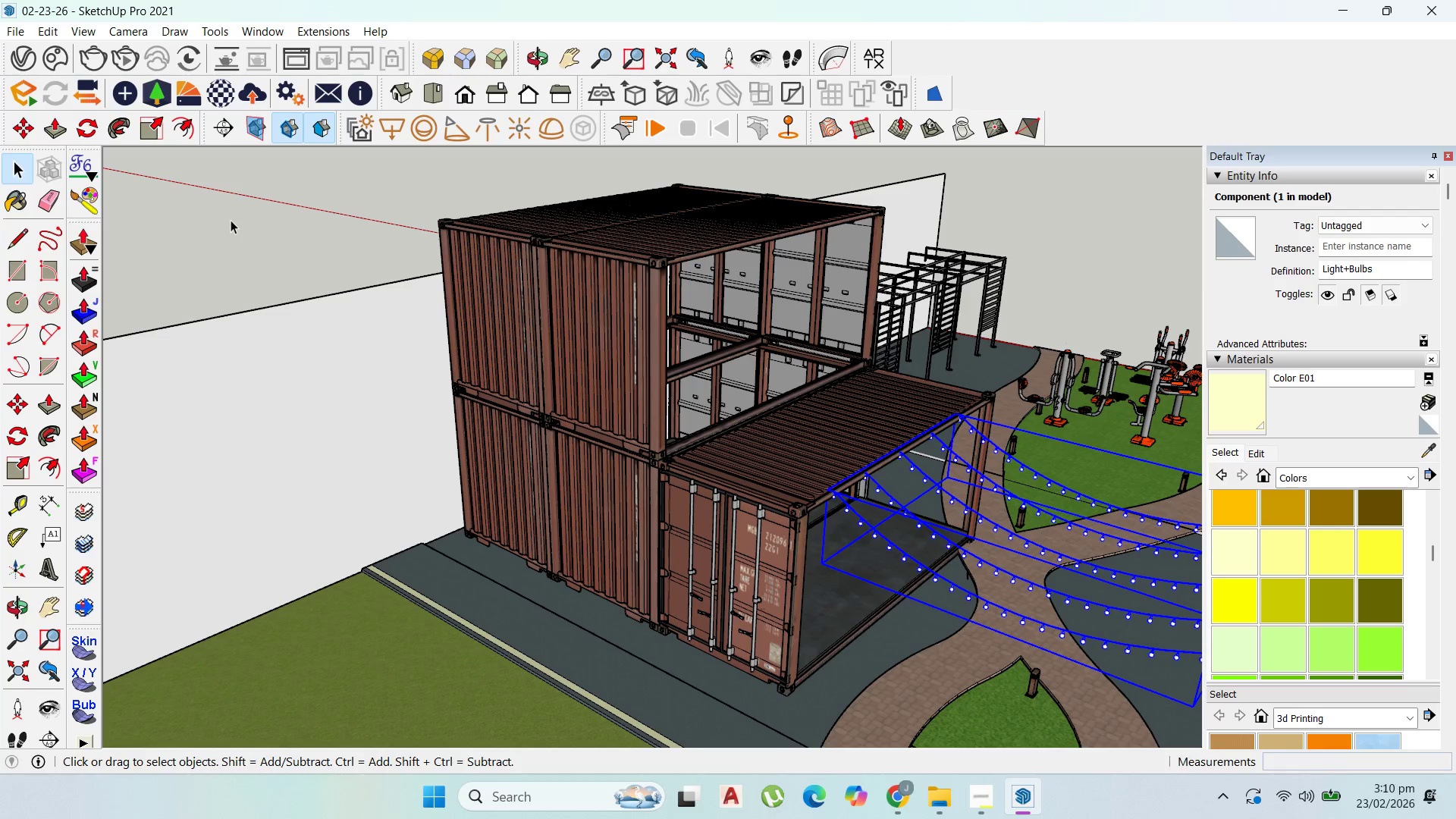 
left_click([229, 223])
 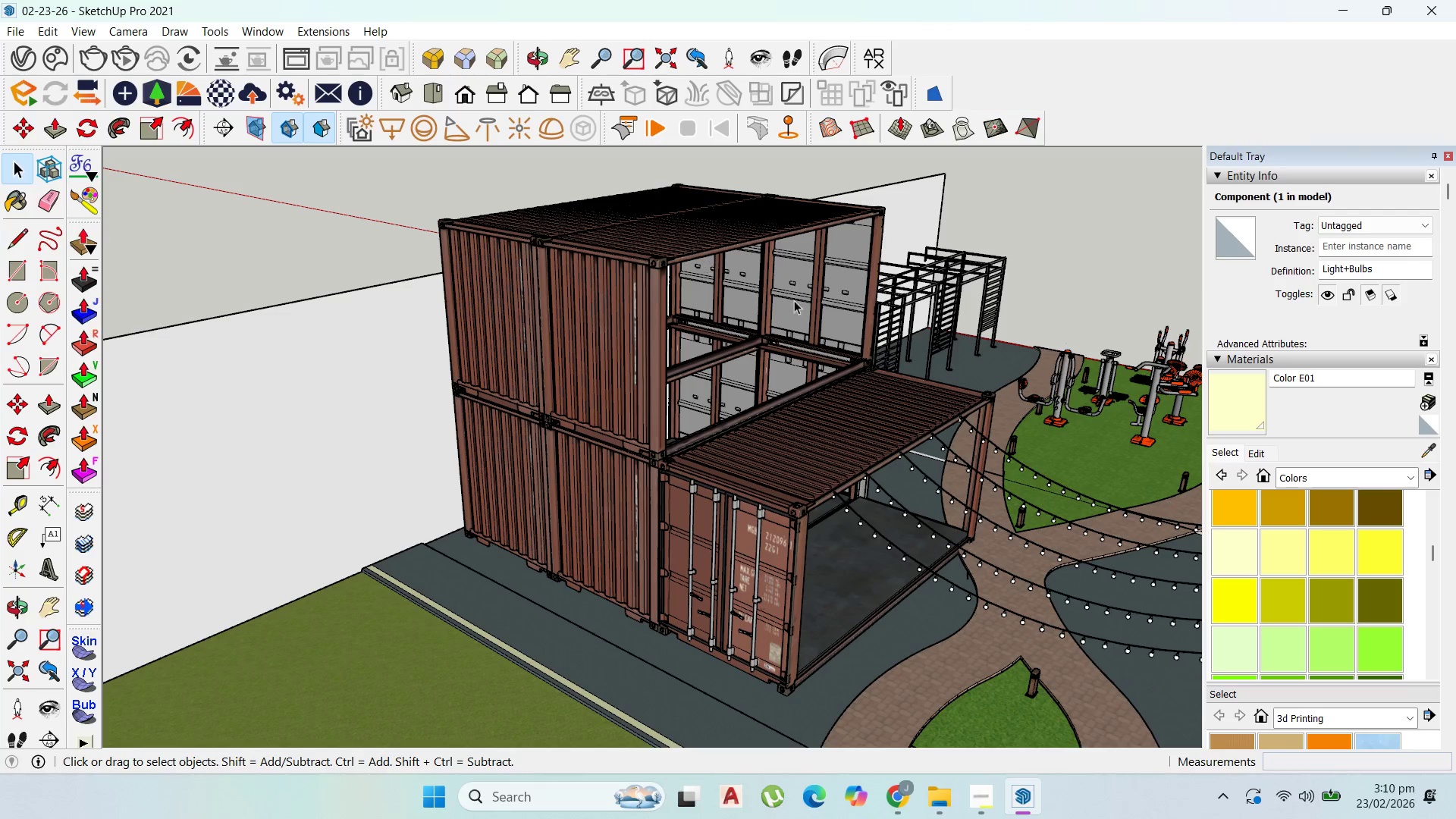 
scroll: coordinate [880, 397], scroll_direction: up, amount: 4.0
 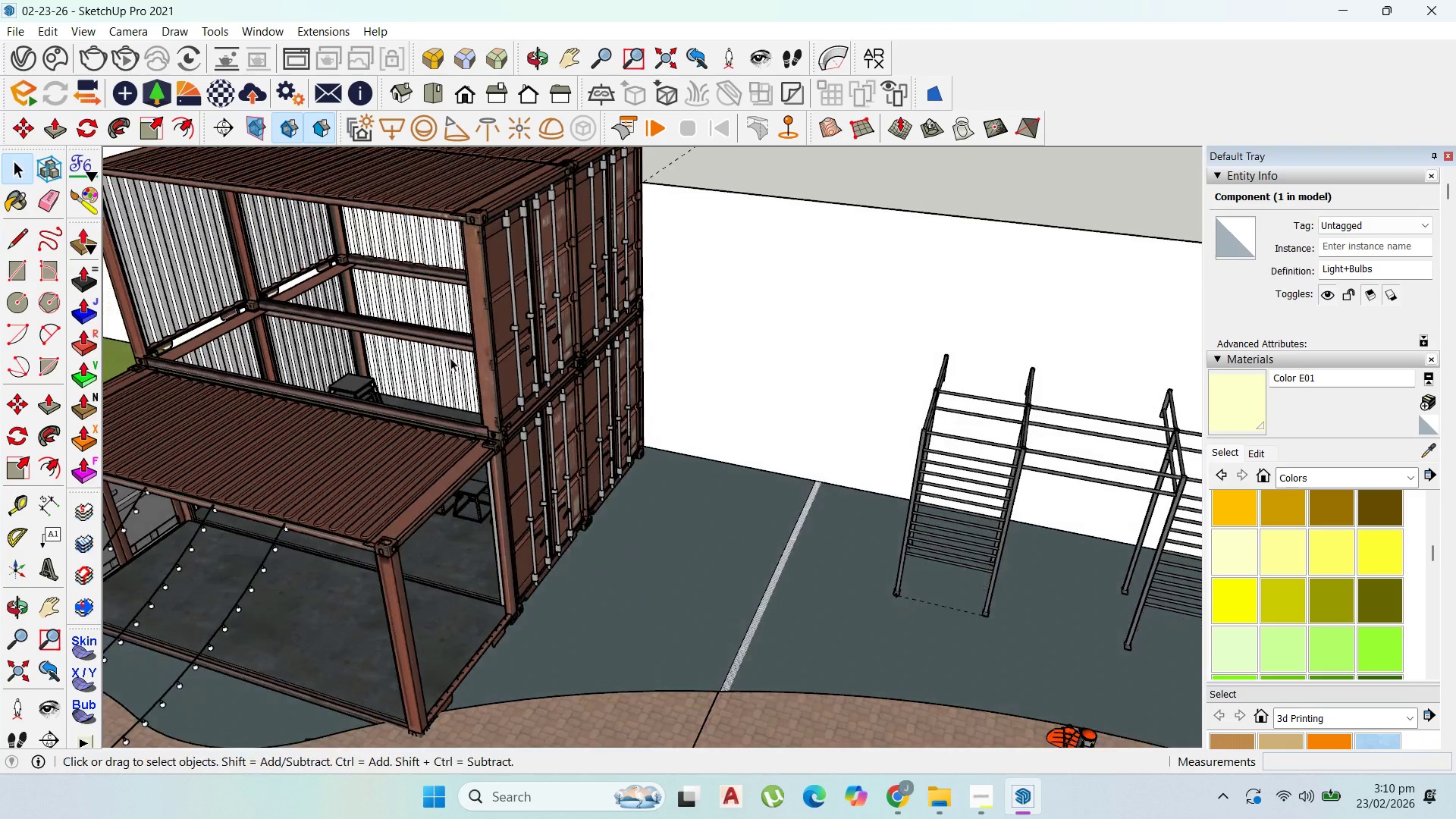 
scroll: coordinate [742, 401], scroll_direction: down, amount: 9.0
 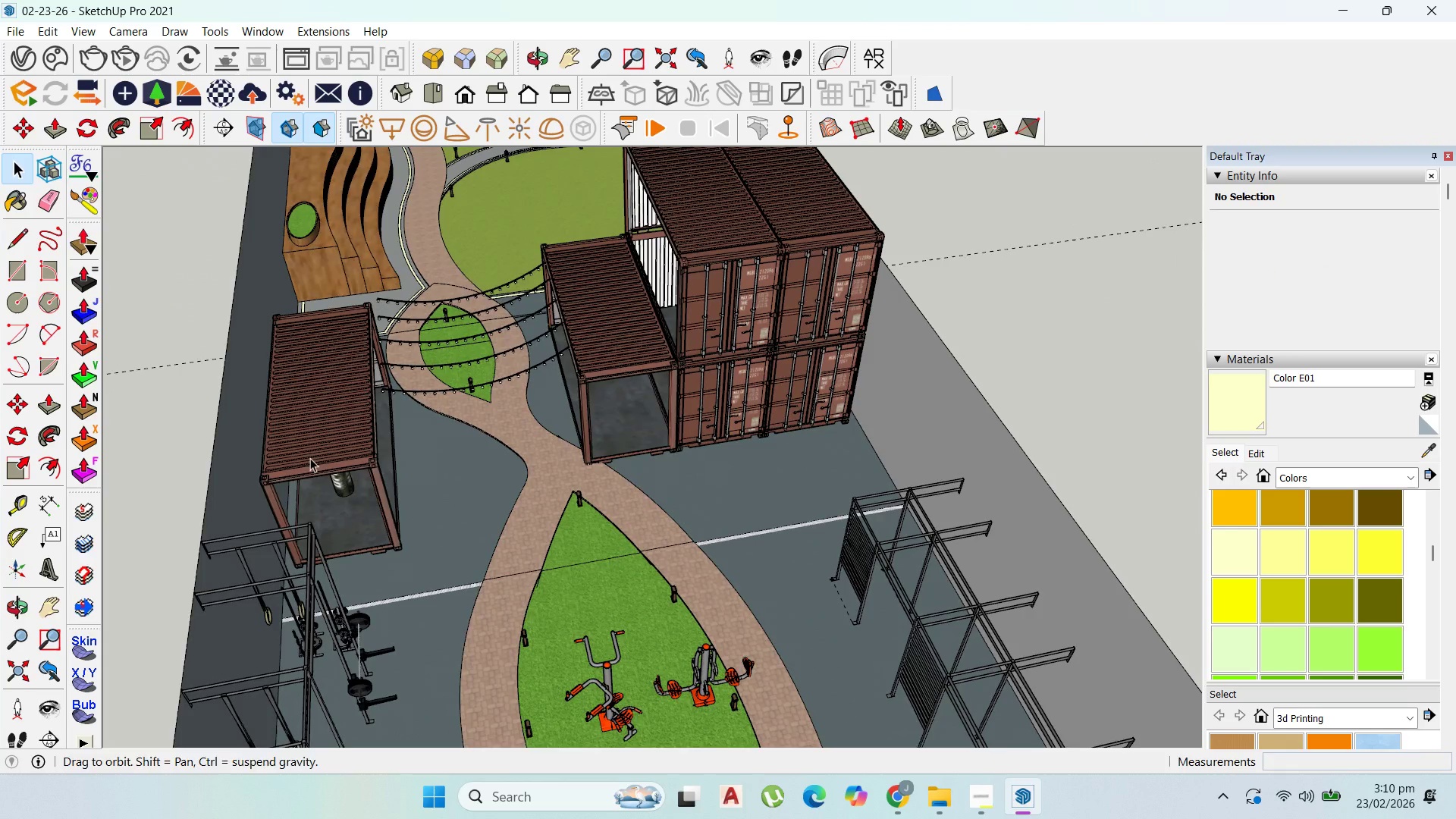 
scroll: coordinate [409, 369], scroll_direction: up, amount: 17.0
 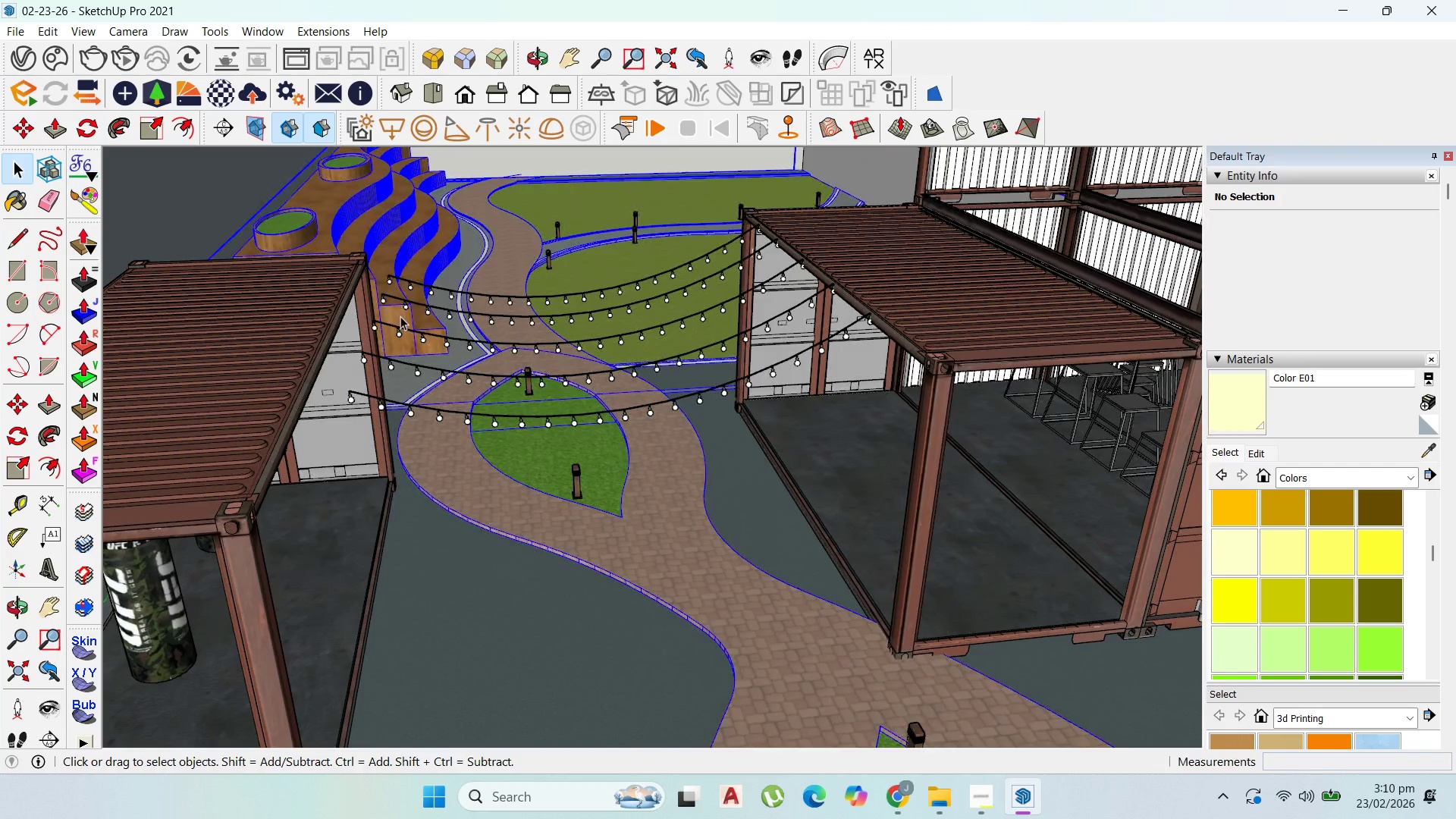 
left_click([395, 334])
 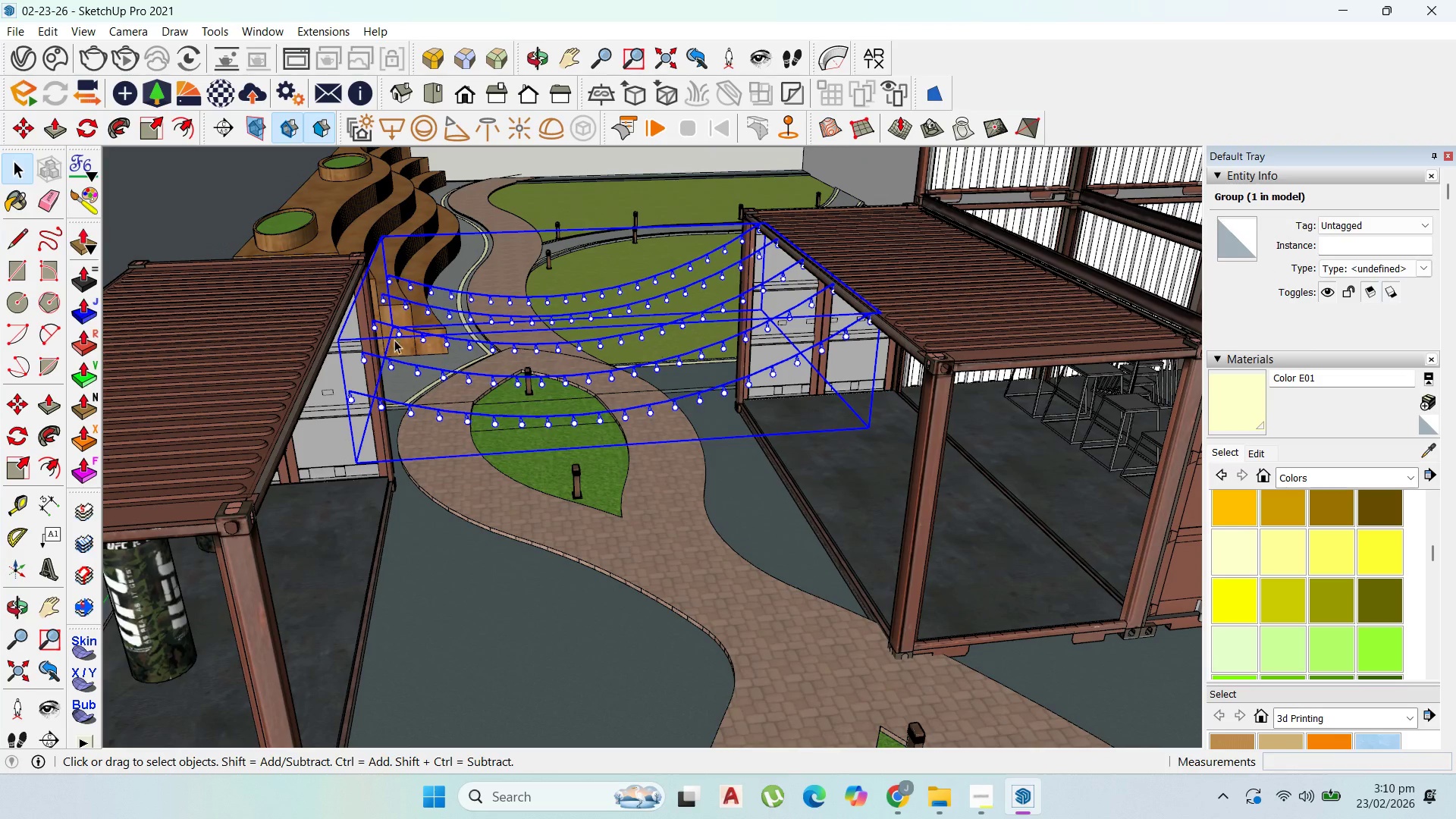 
scroll: coordinate [597, 473], scroll_direction: up, amount: 10.0
 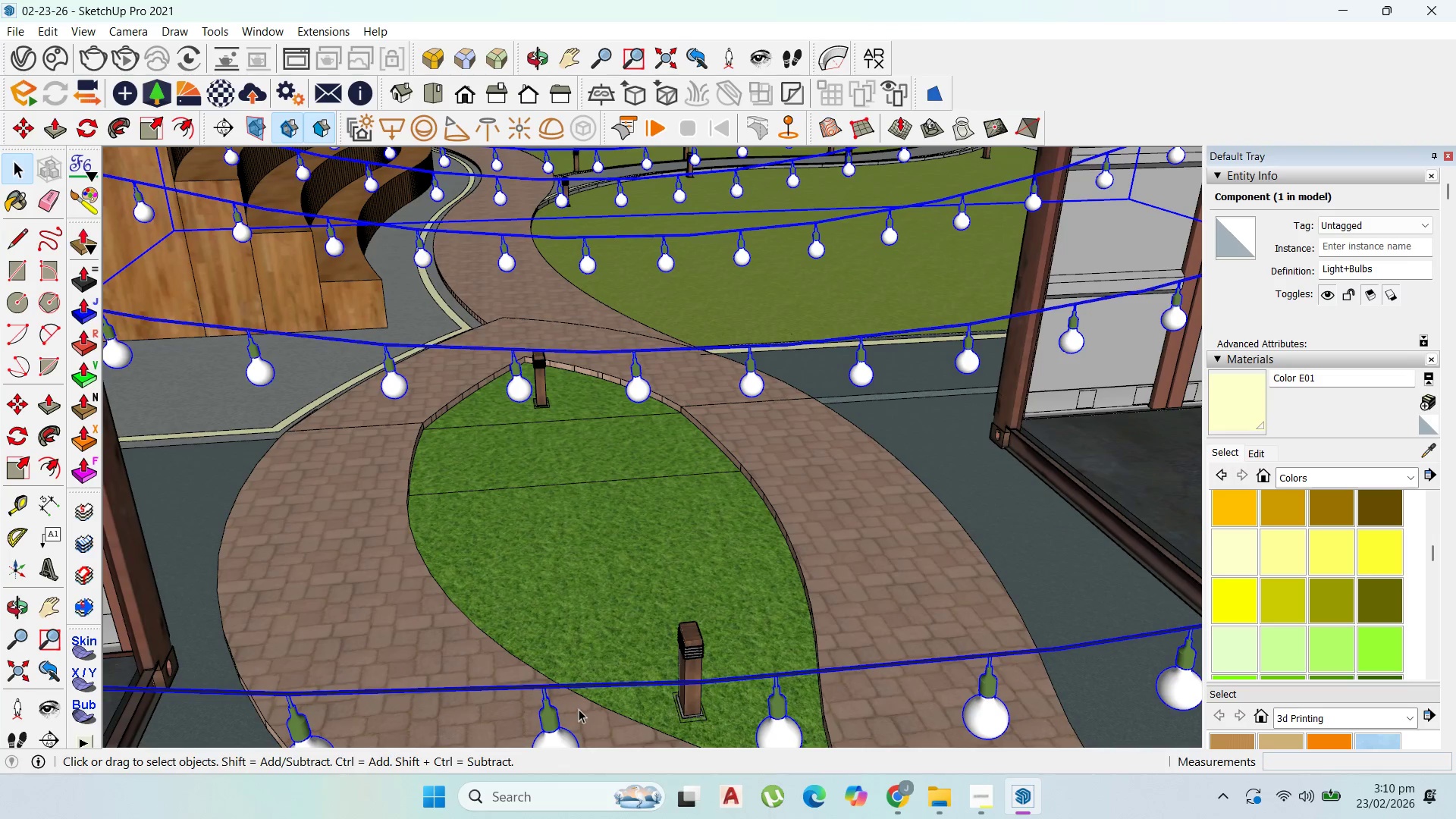 
scroll: coordinate [344, 348], scroll_direction: down, amount: 8.0
 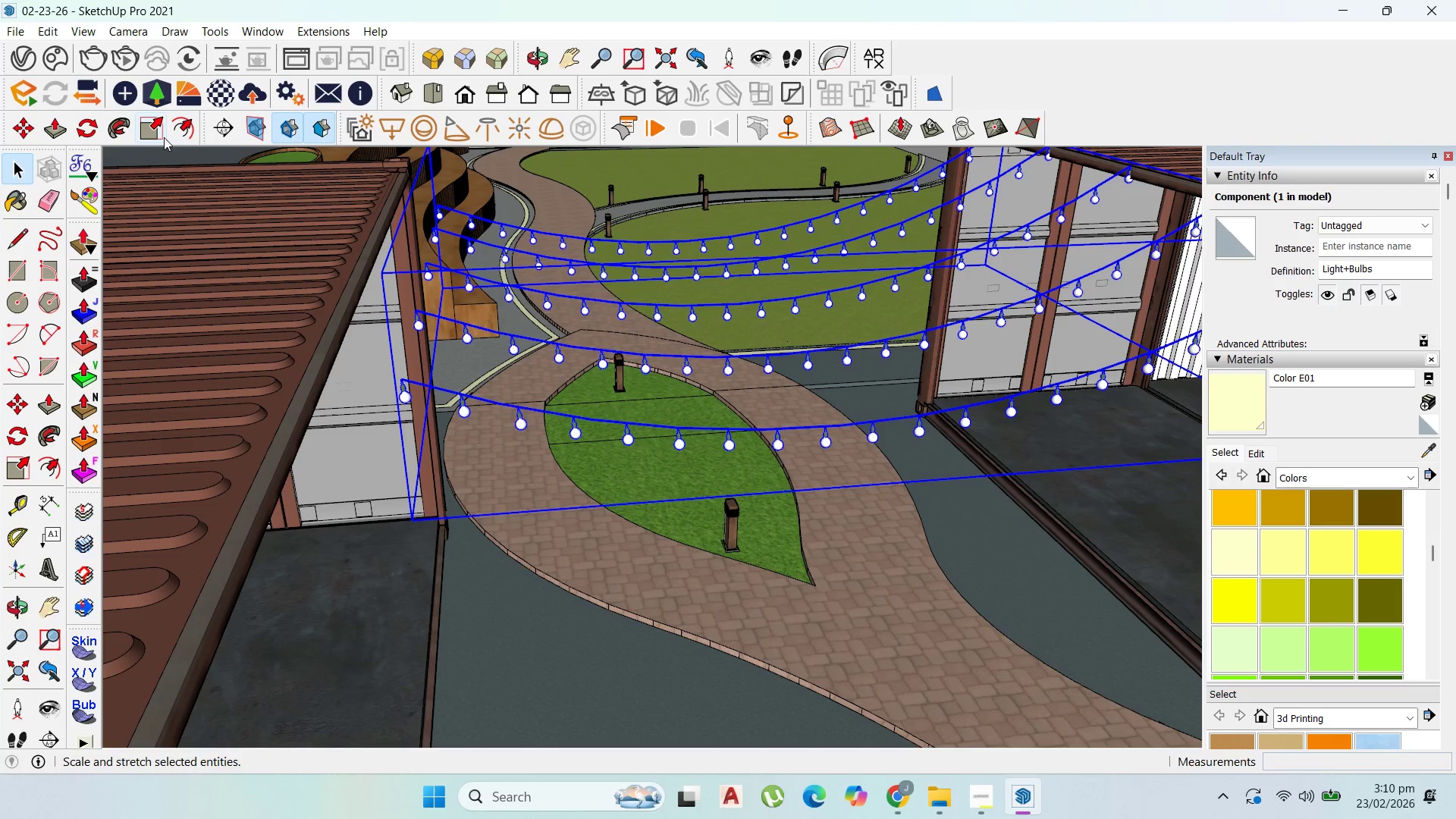 
left_click([156, 133])
 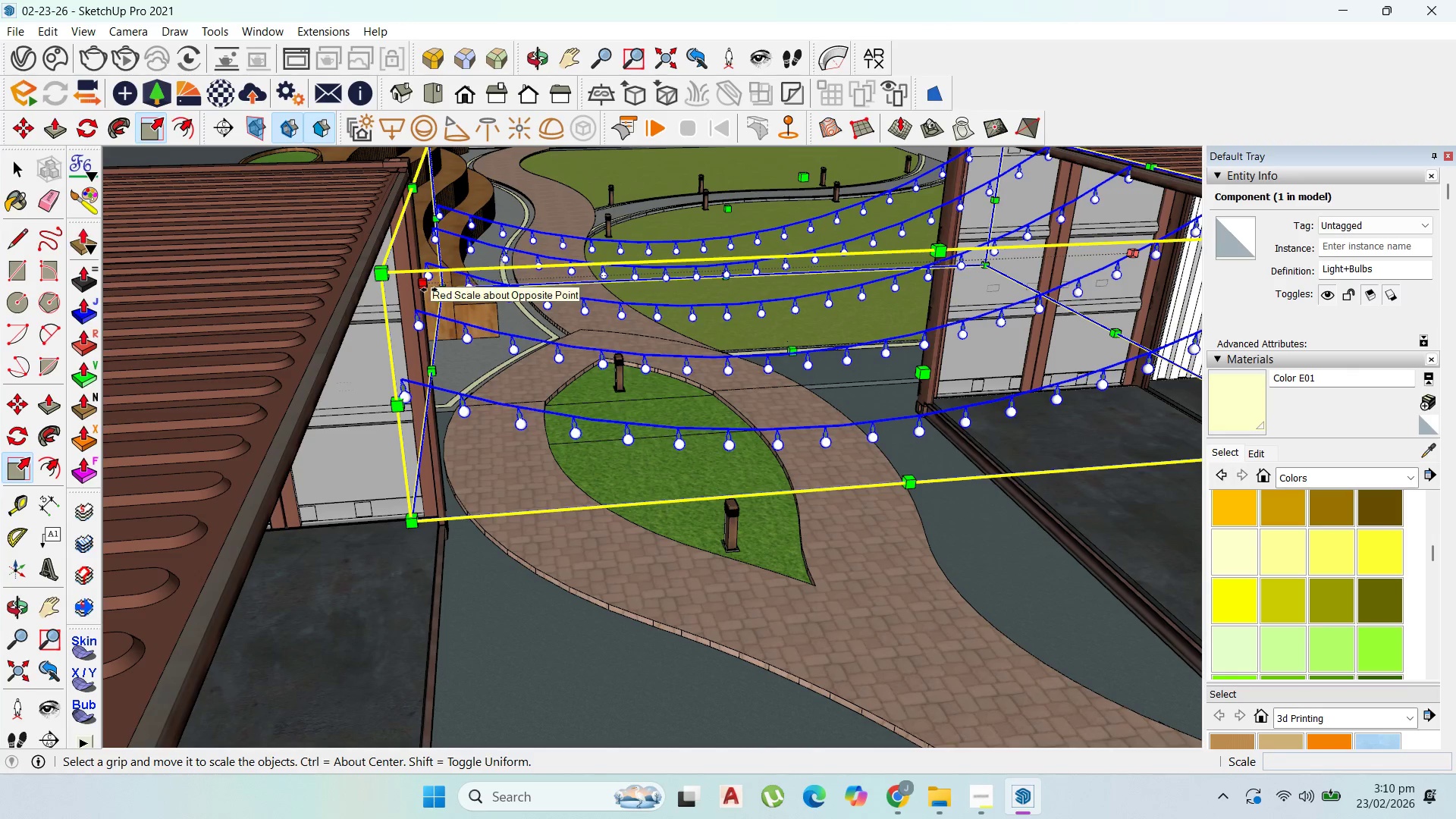 
left_click([431, 287])
 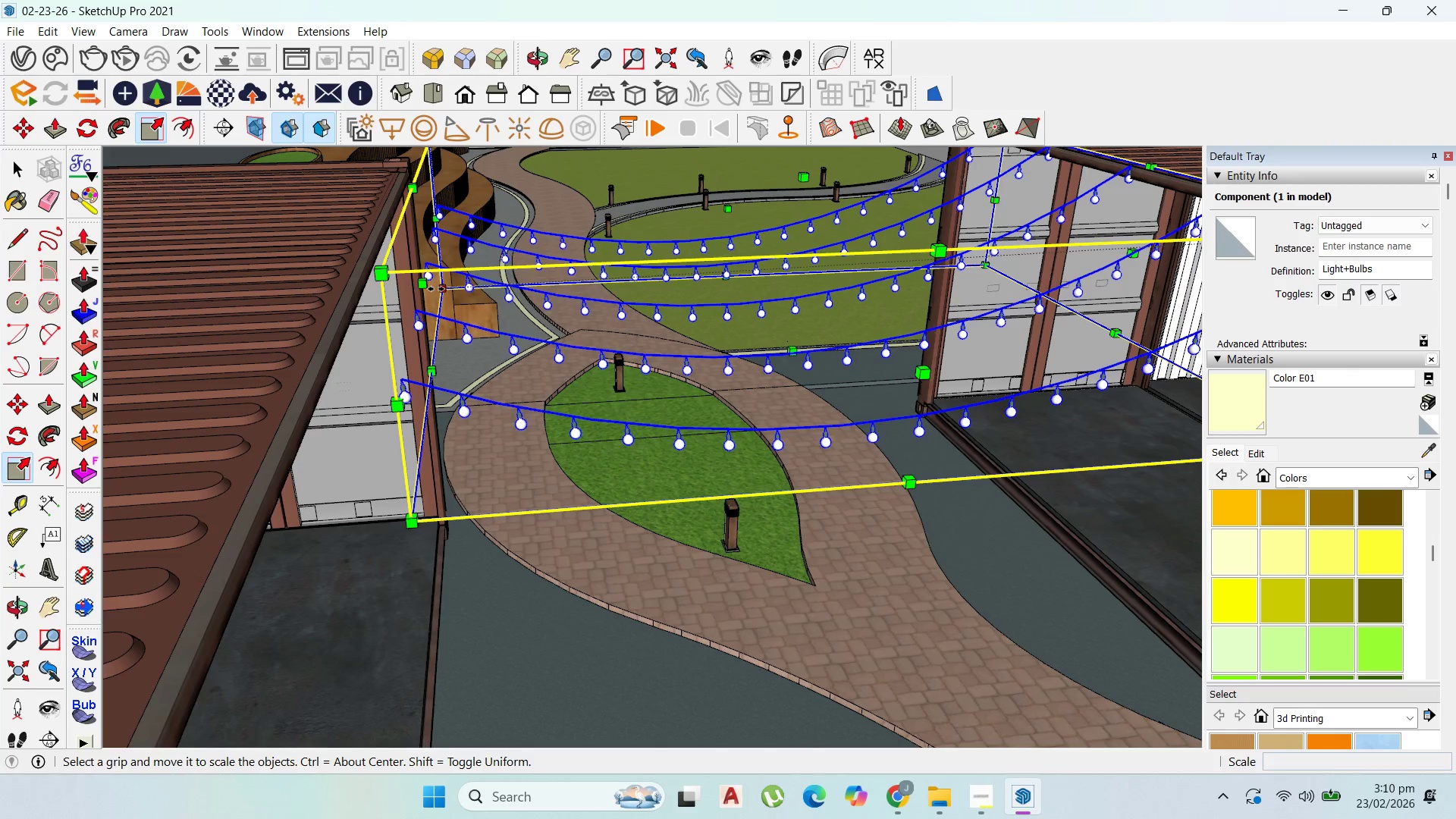 
left_click_drag(start_coordinate=[429, 286], to_coordinate=[389, 215])
 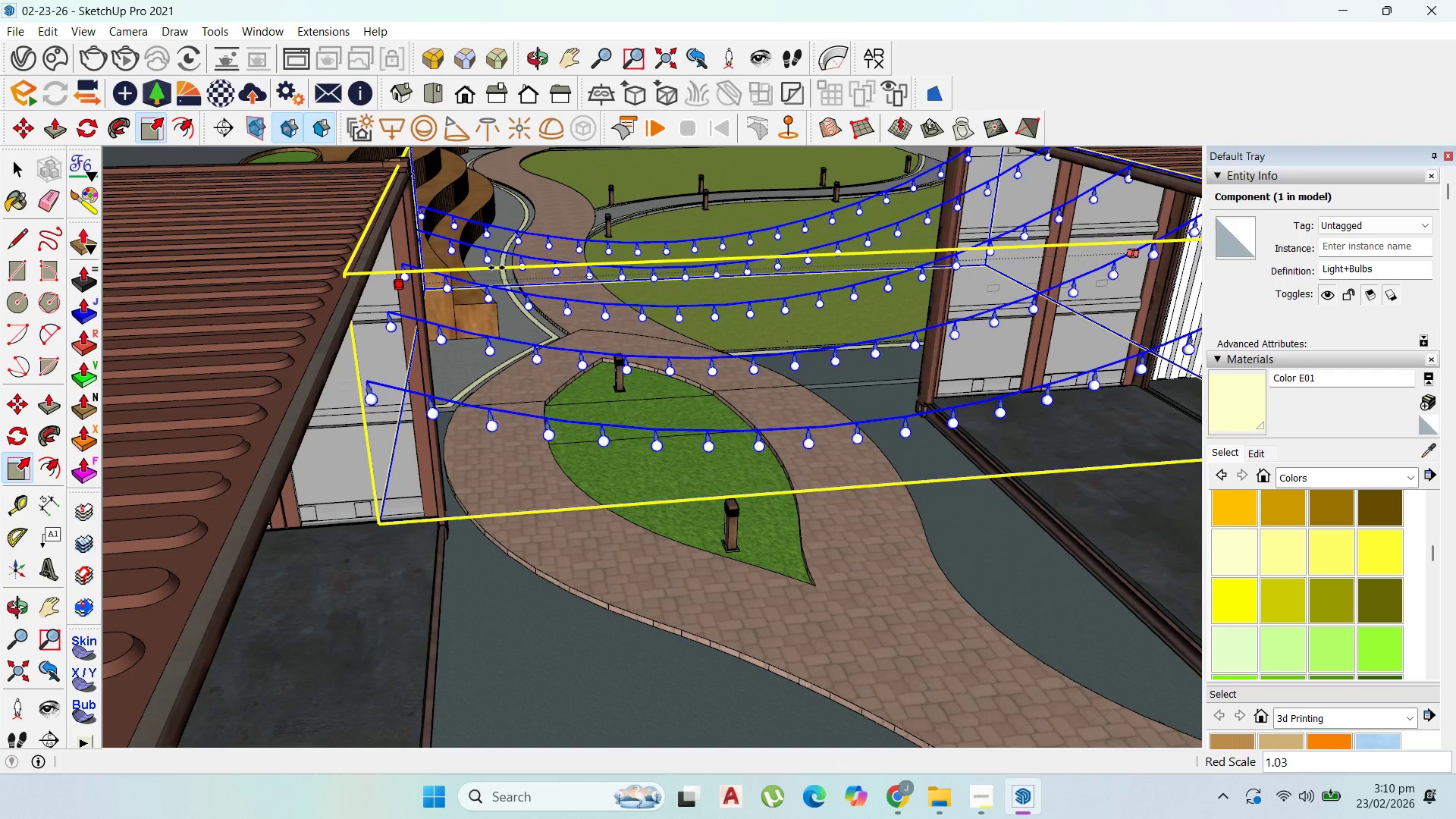 
scroll: coordinate [496, 268], scroll_direction: up, amount: 1.0
 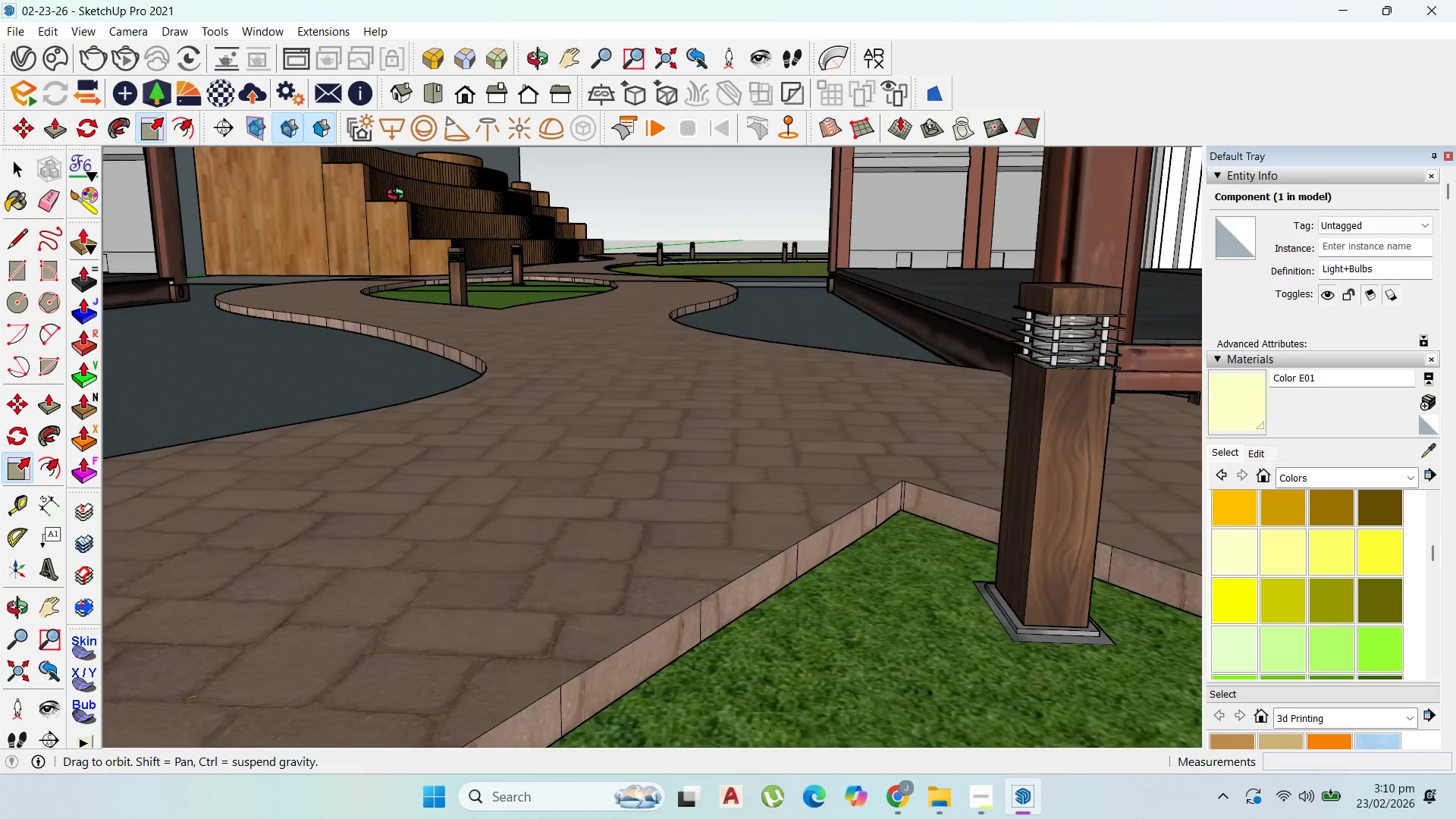 
scroll: coordinate [761, 318], scroll_direction: down, amount: 9.0
 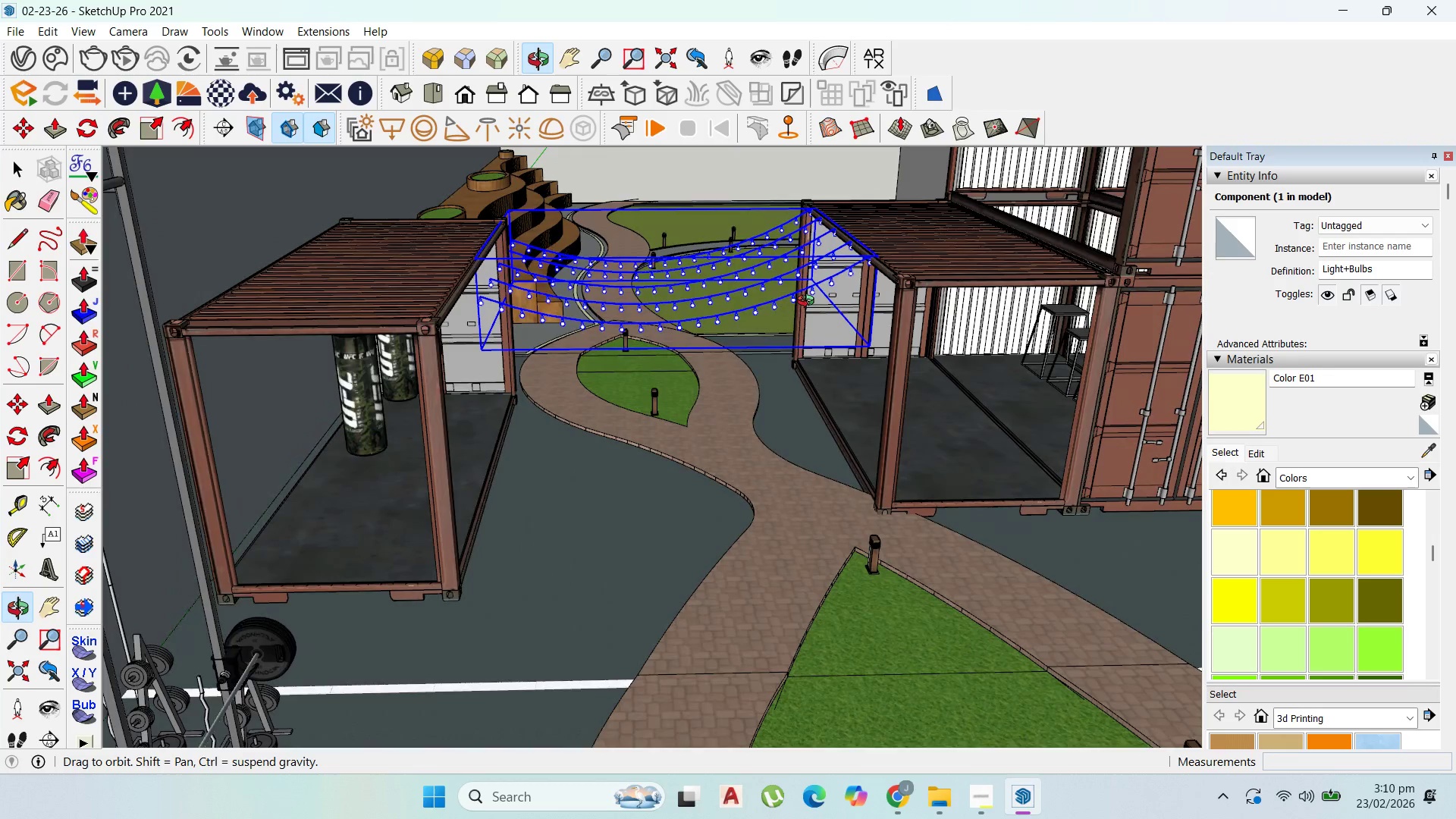 
wait(6.58)
 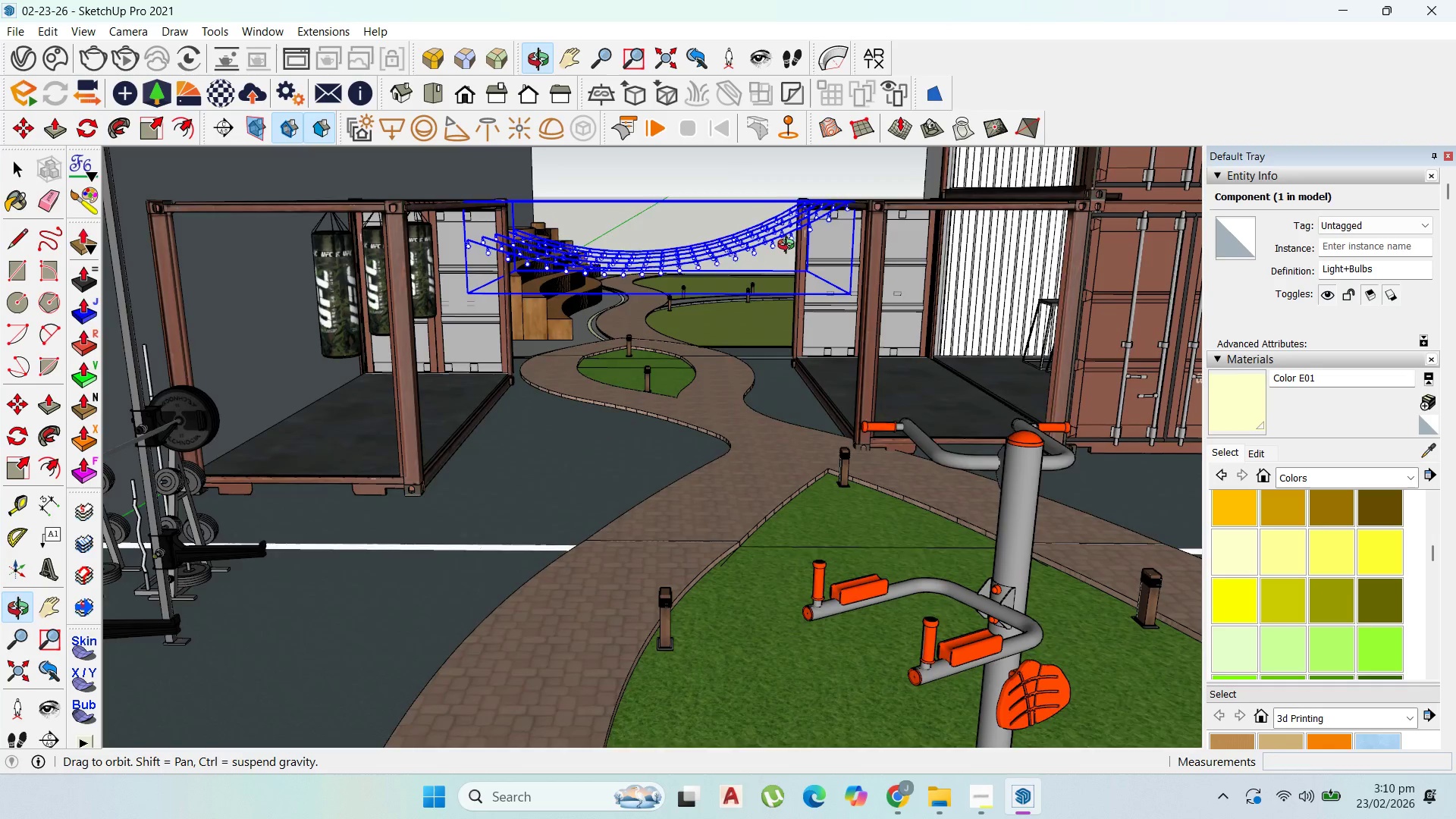 
mouse_move([143, 125])
 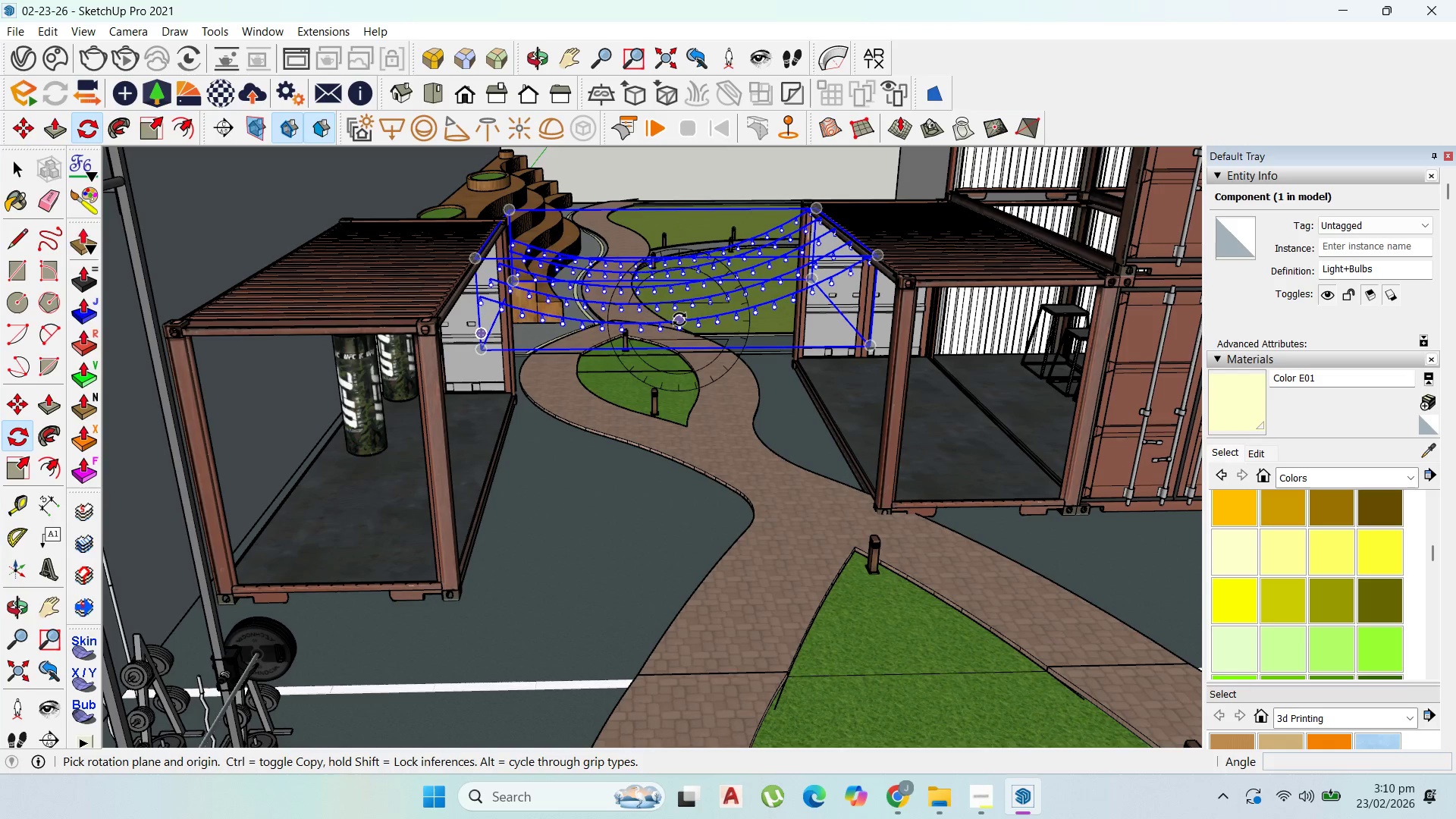 
key(ArrowLeft)
 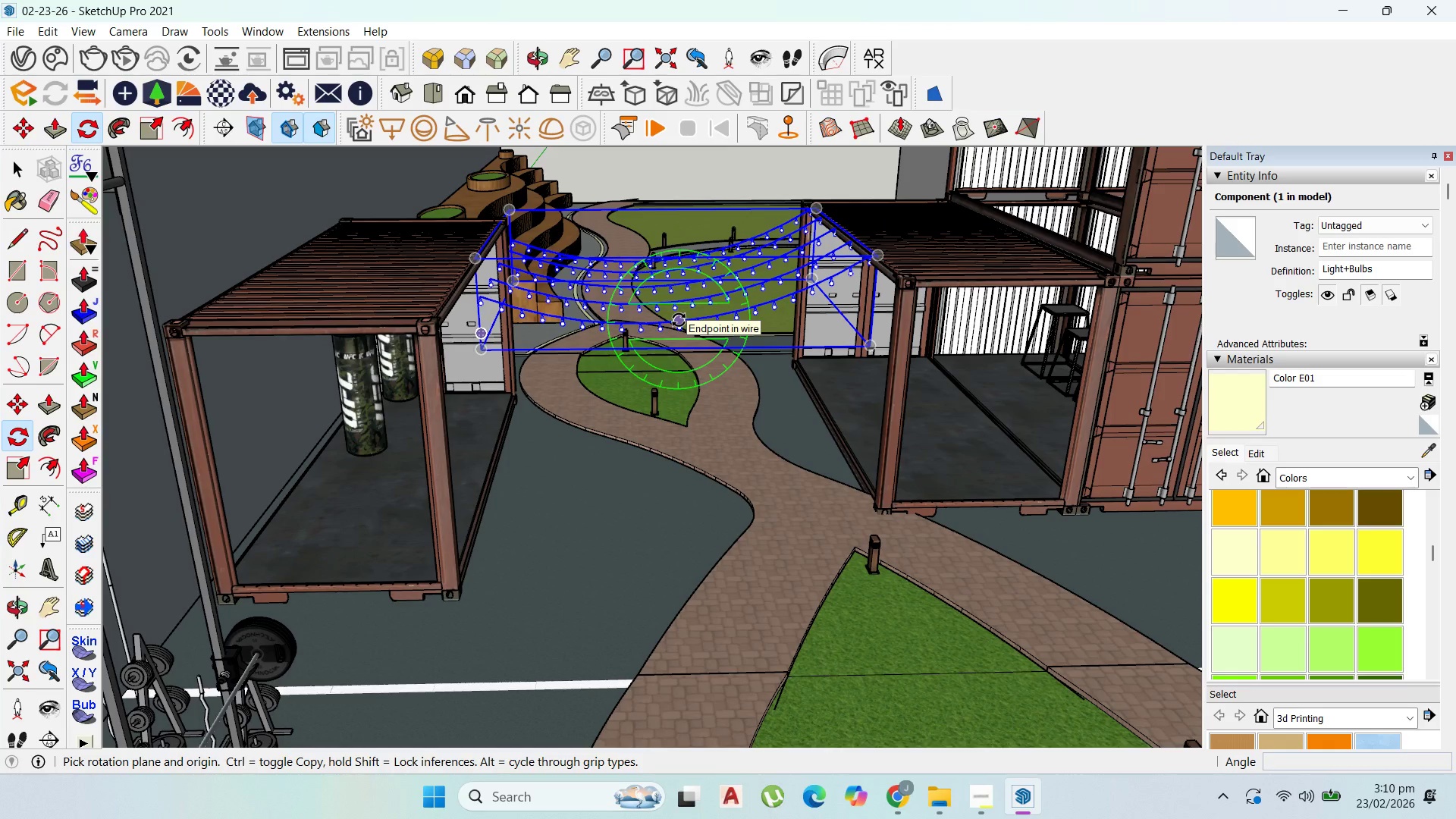 
left_click([679, 320])
 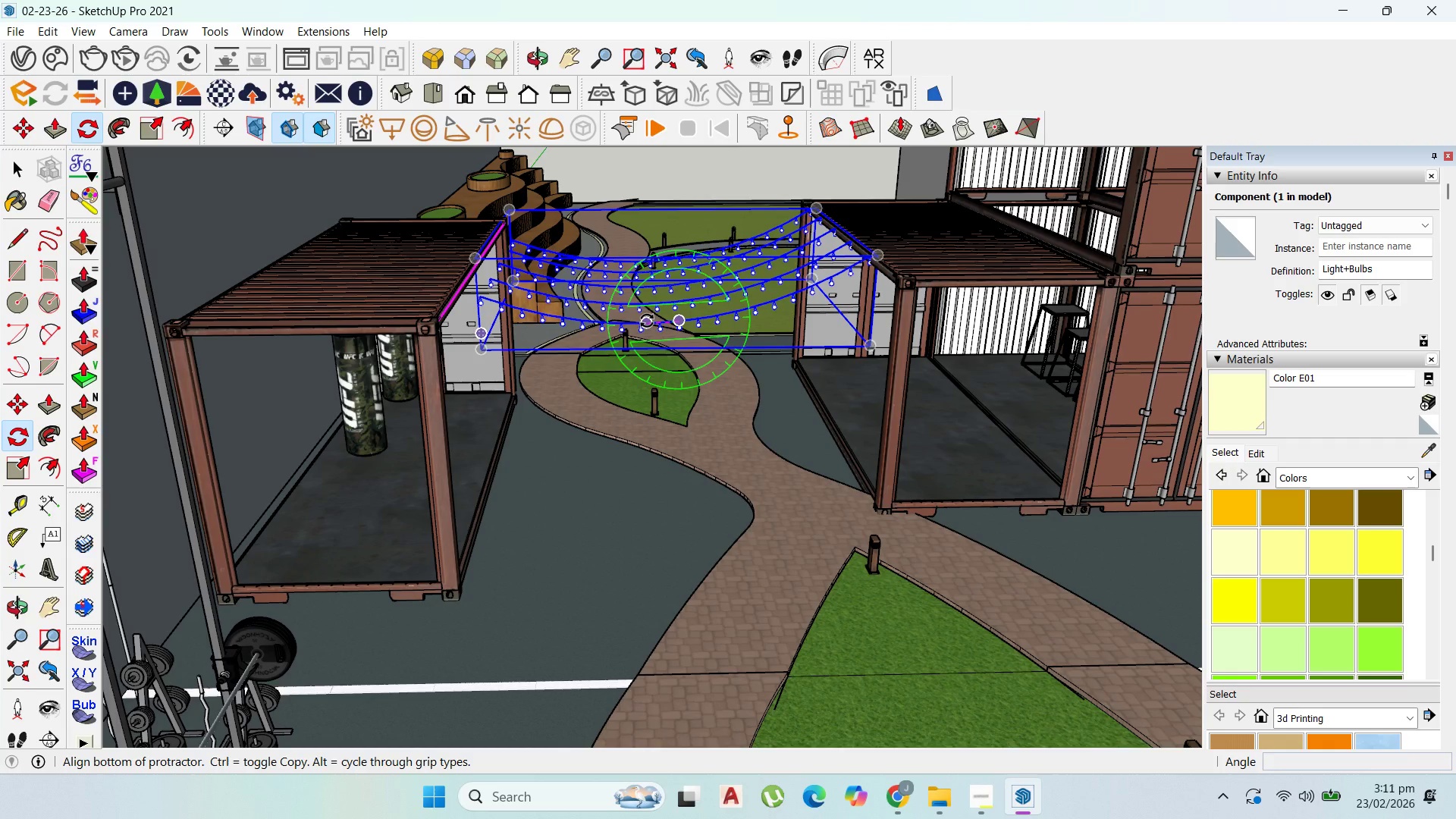 
wait(24.28)
 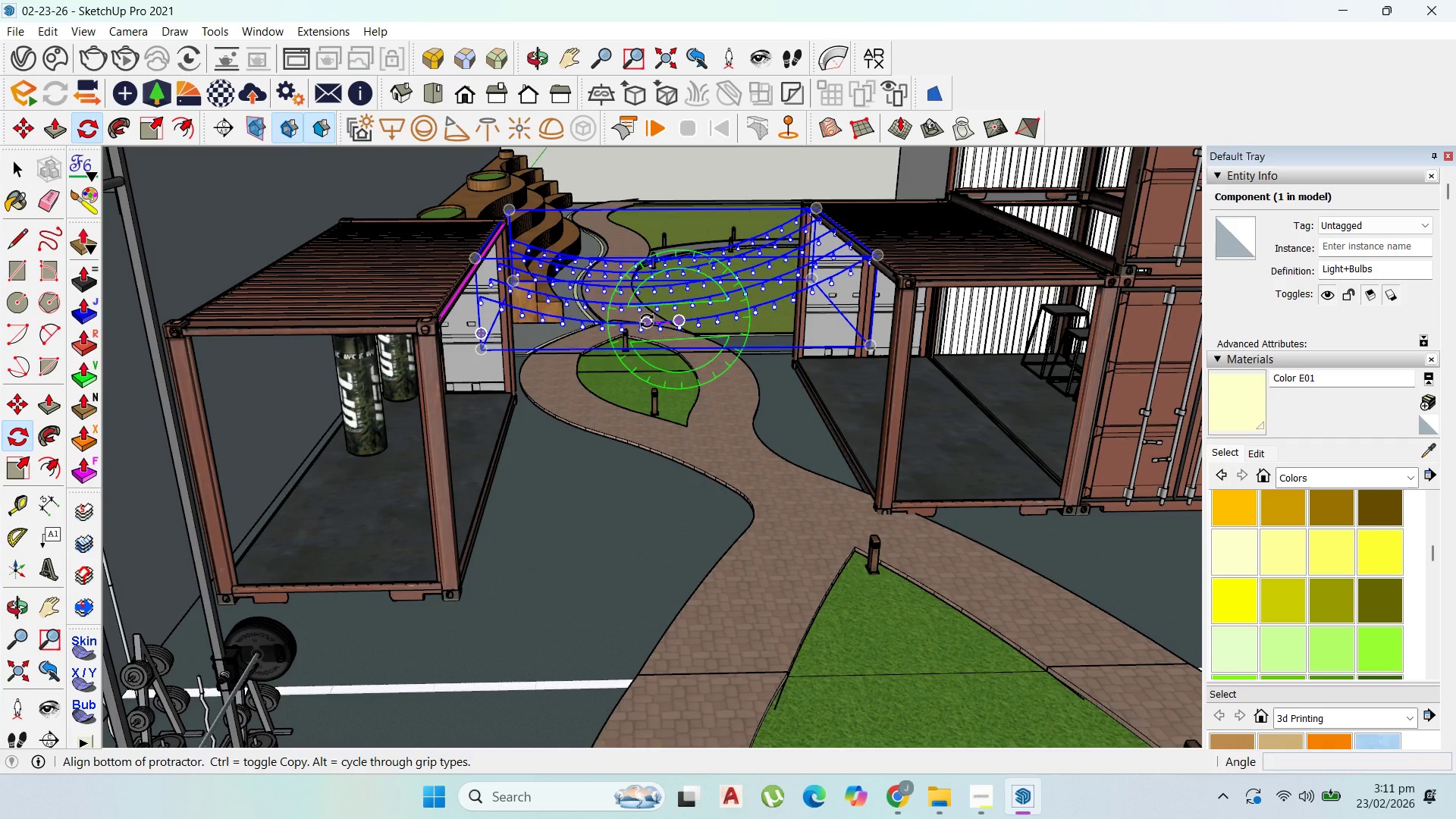 
left_click([537, 331])
 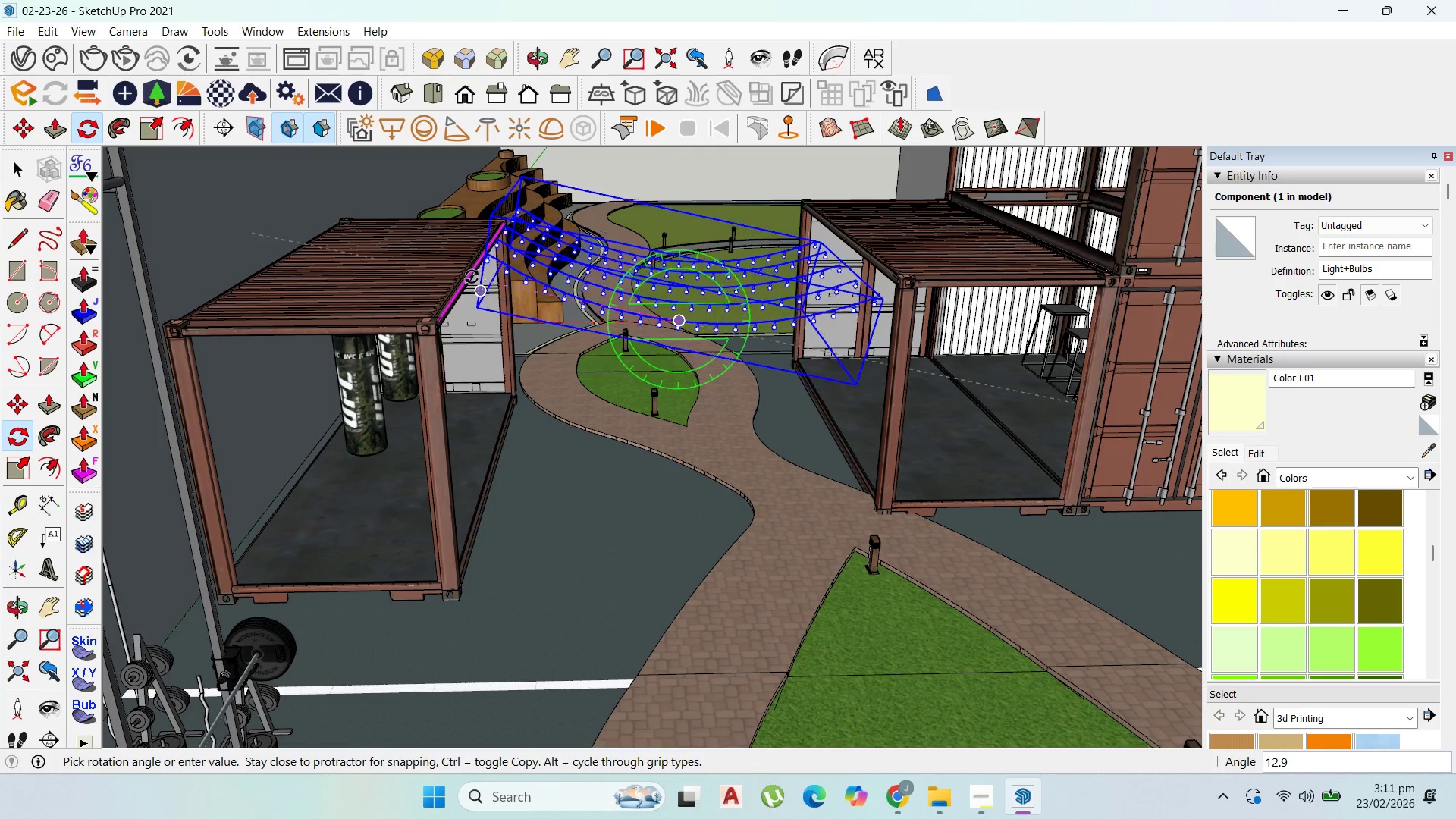 
left_click([472, 277])
 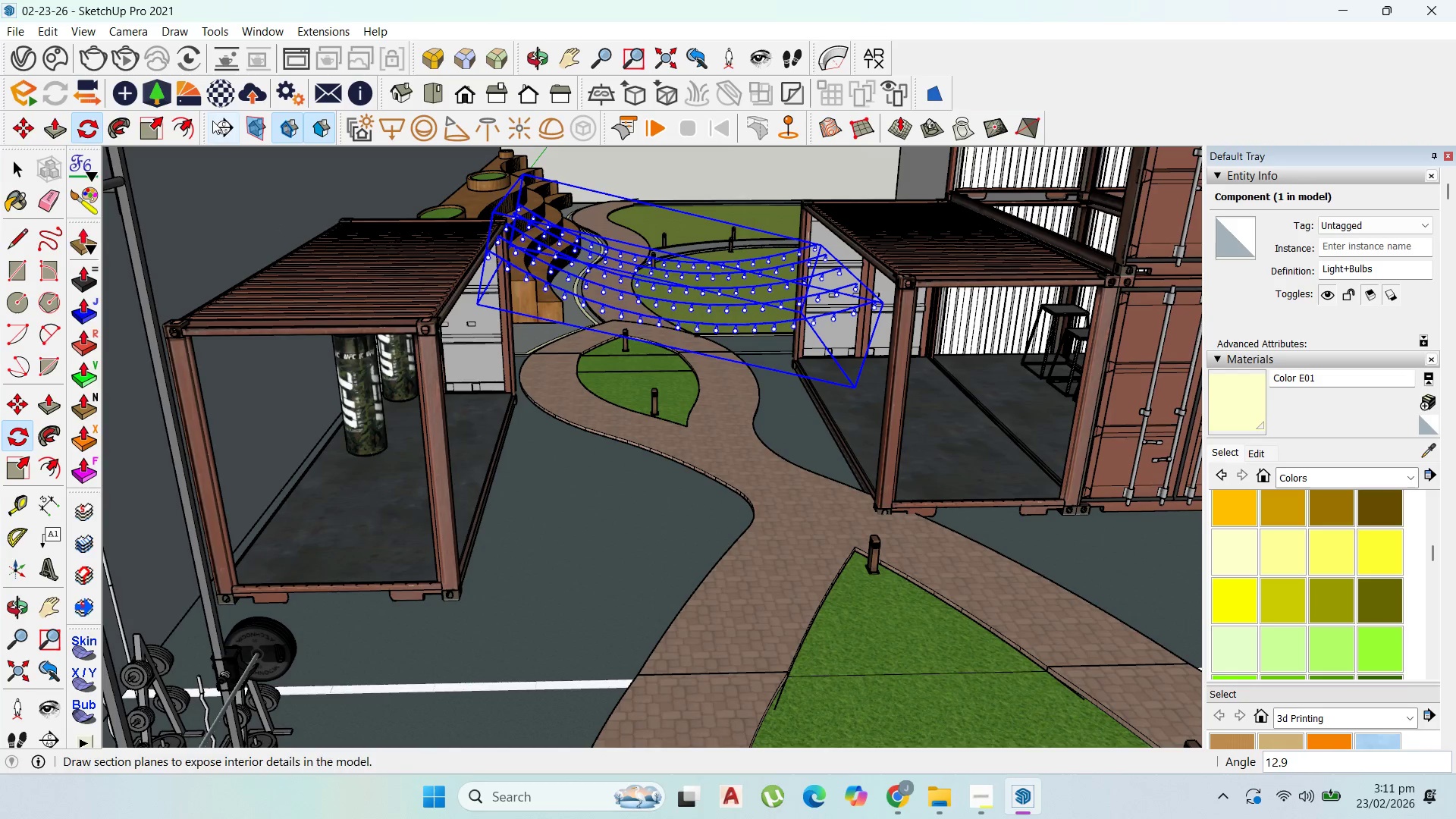 
left_click([149, 127])
 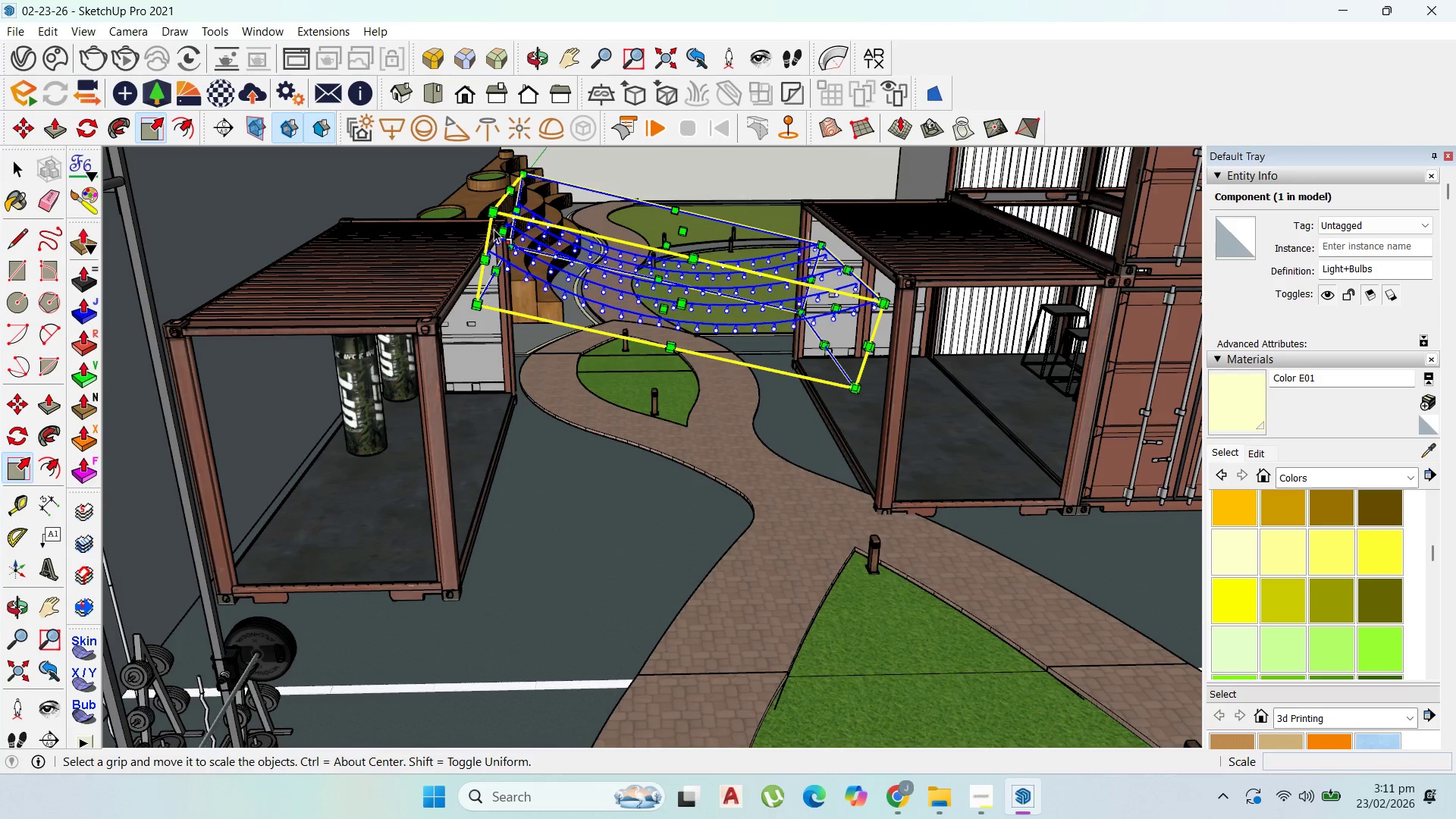 
left_click([500, 231])
 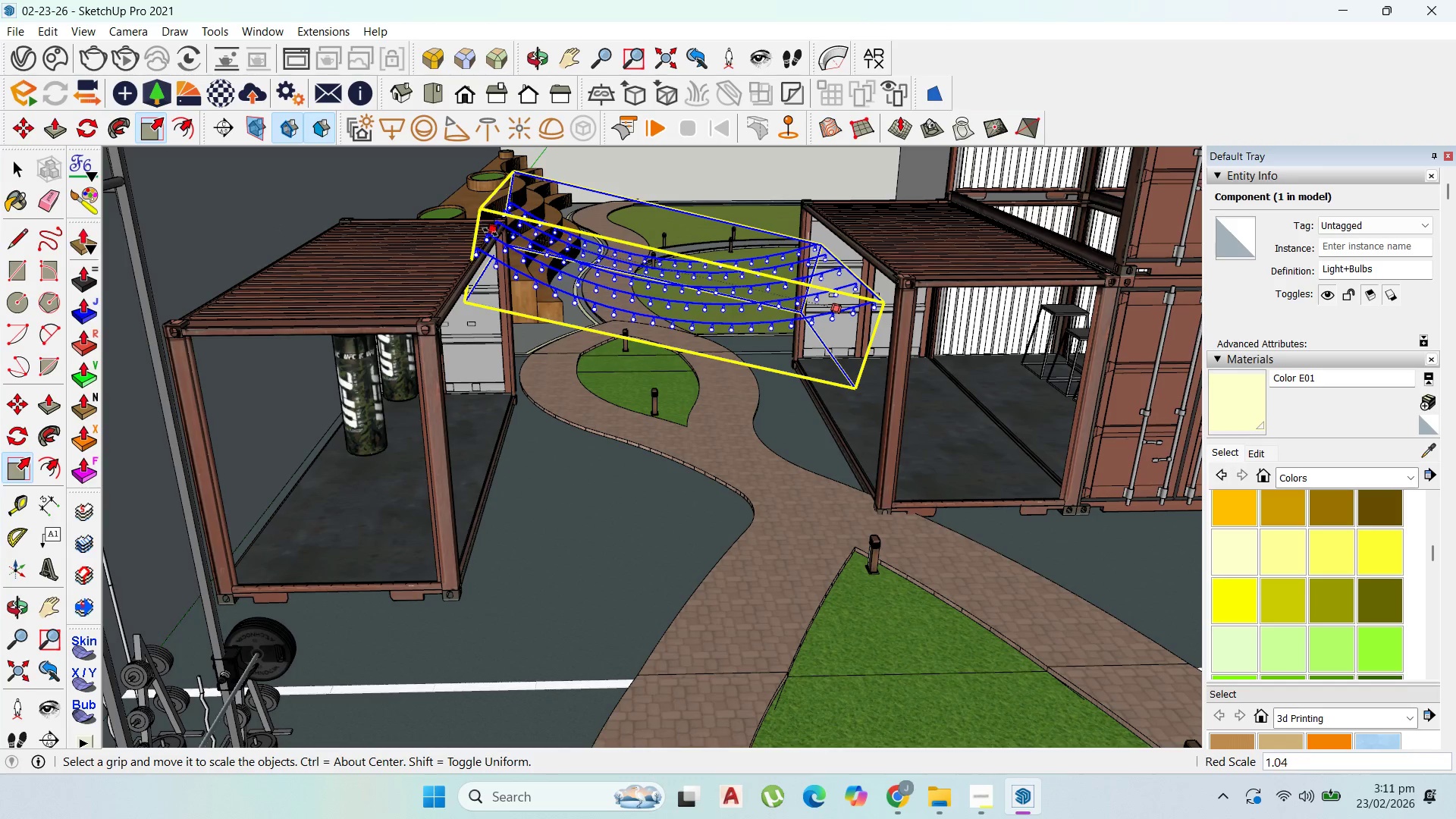 
left_click([491, 232])
 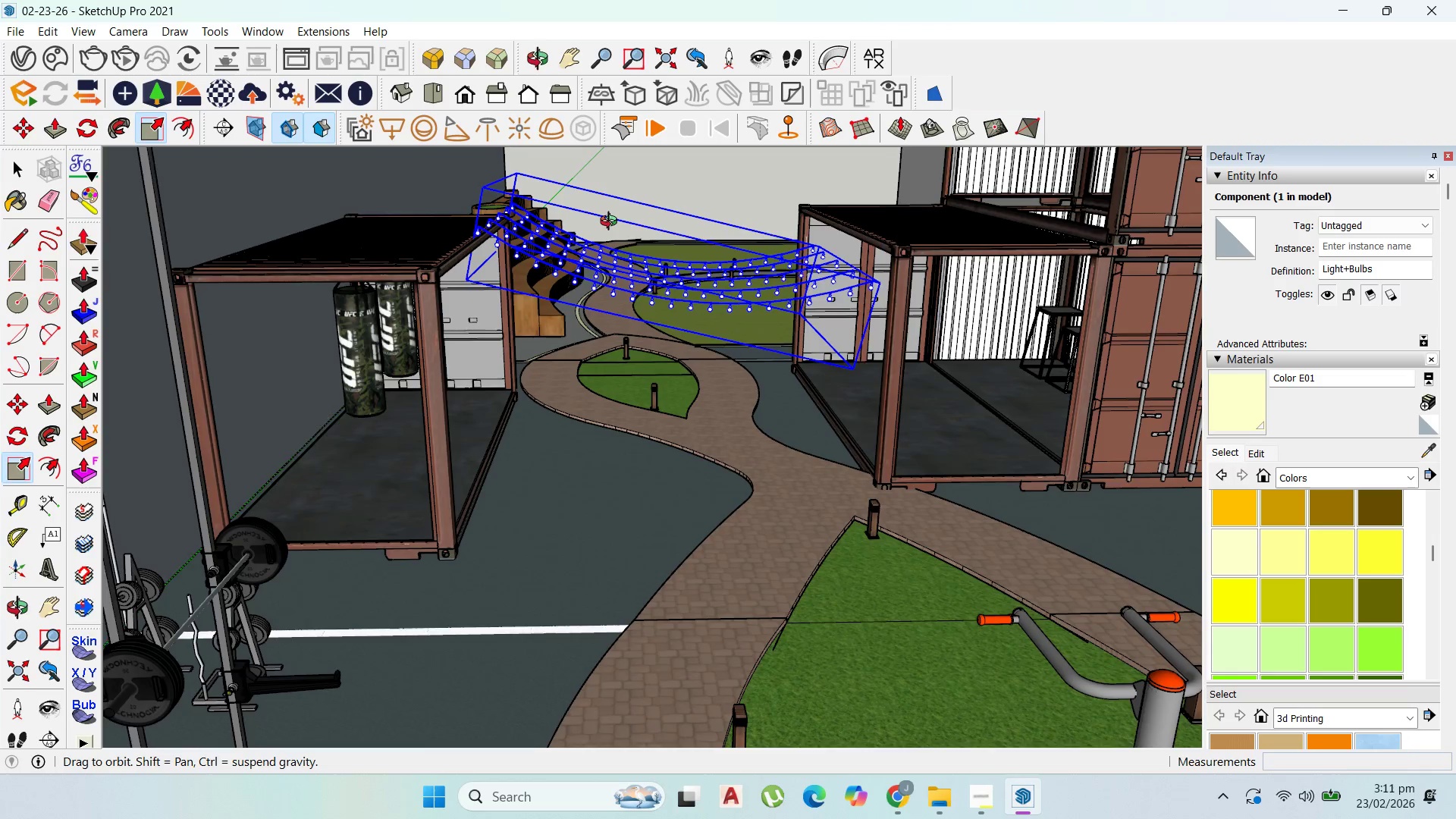 
key(Control+Z)
 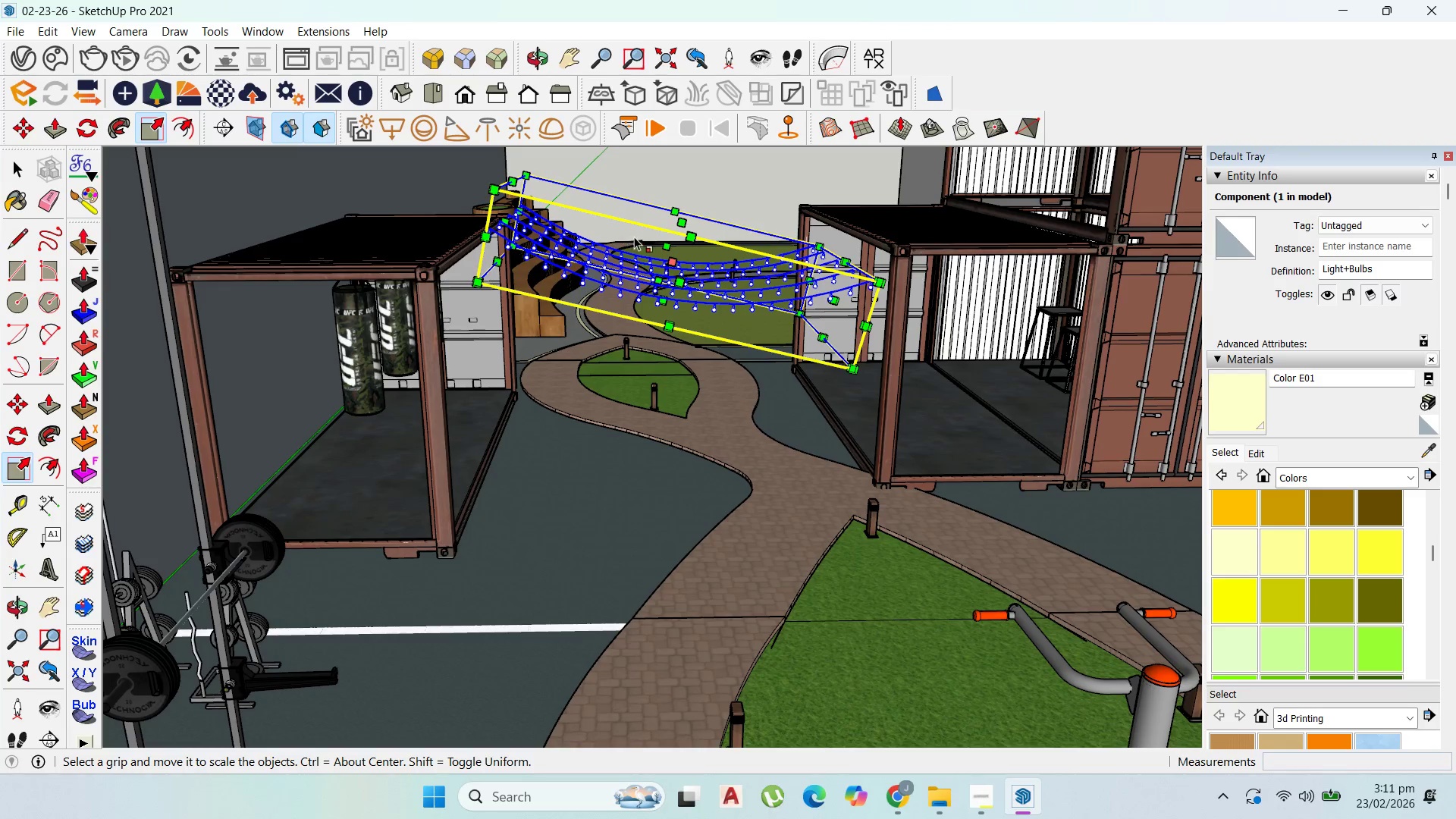 
key(Control+Z)
 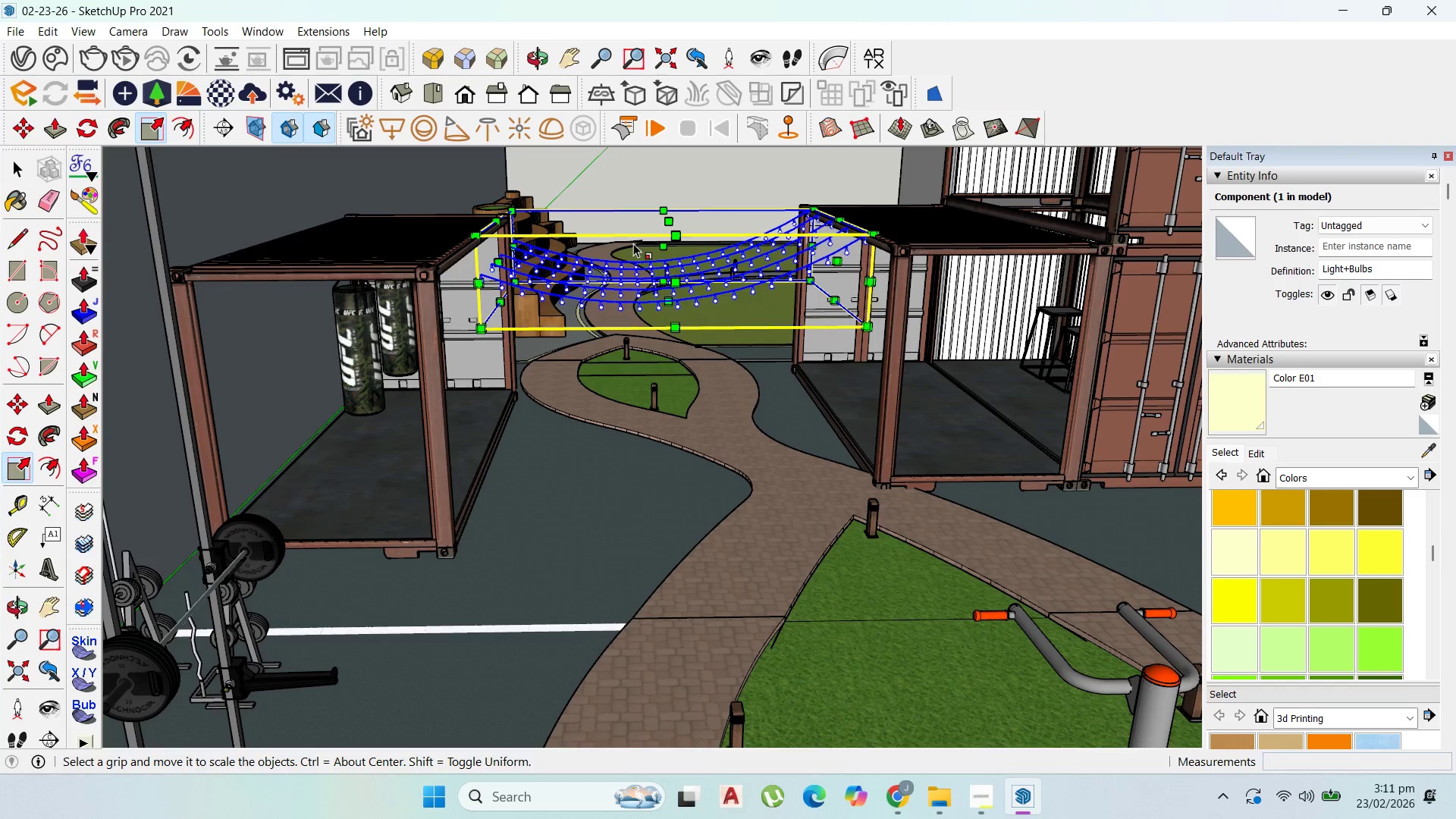 
scroll: coordinate [633, 243], scroll_direction: up, amount: 1.0
 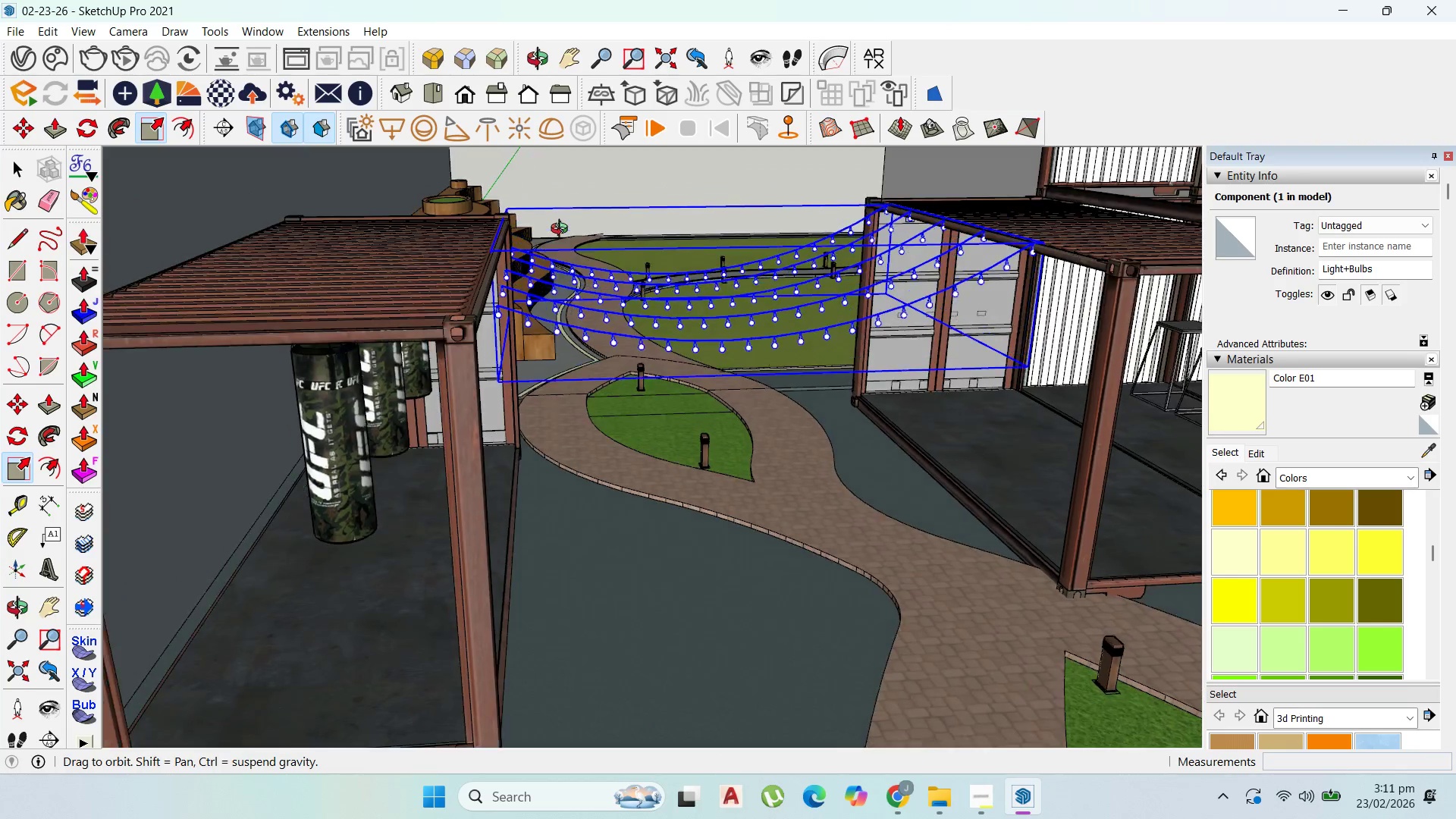 
left_click([733, 228])
 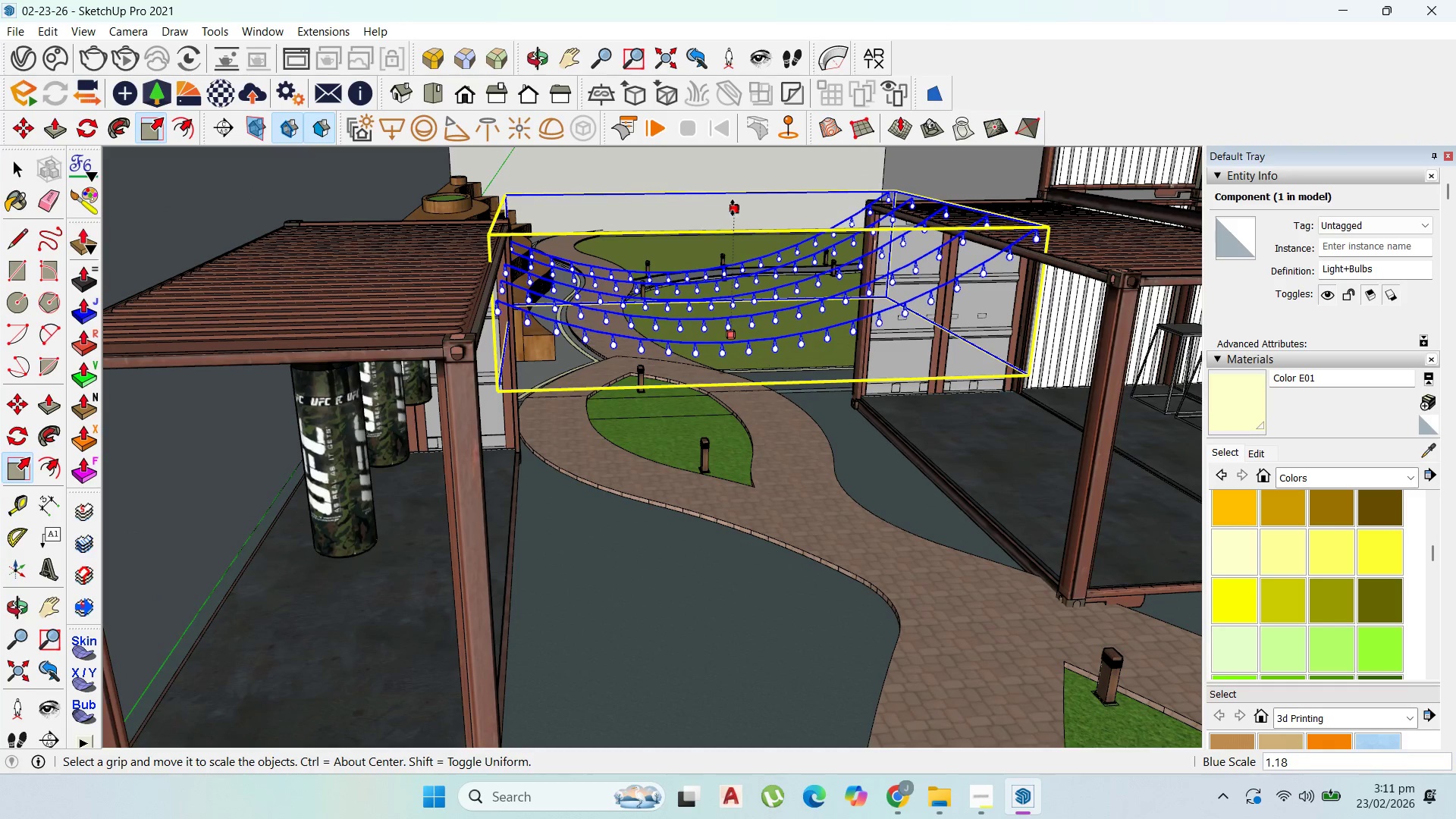 
left_click([732, 206])
 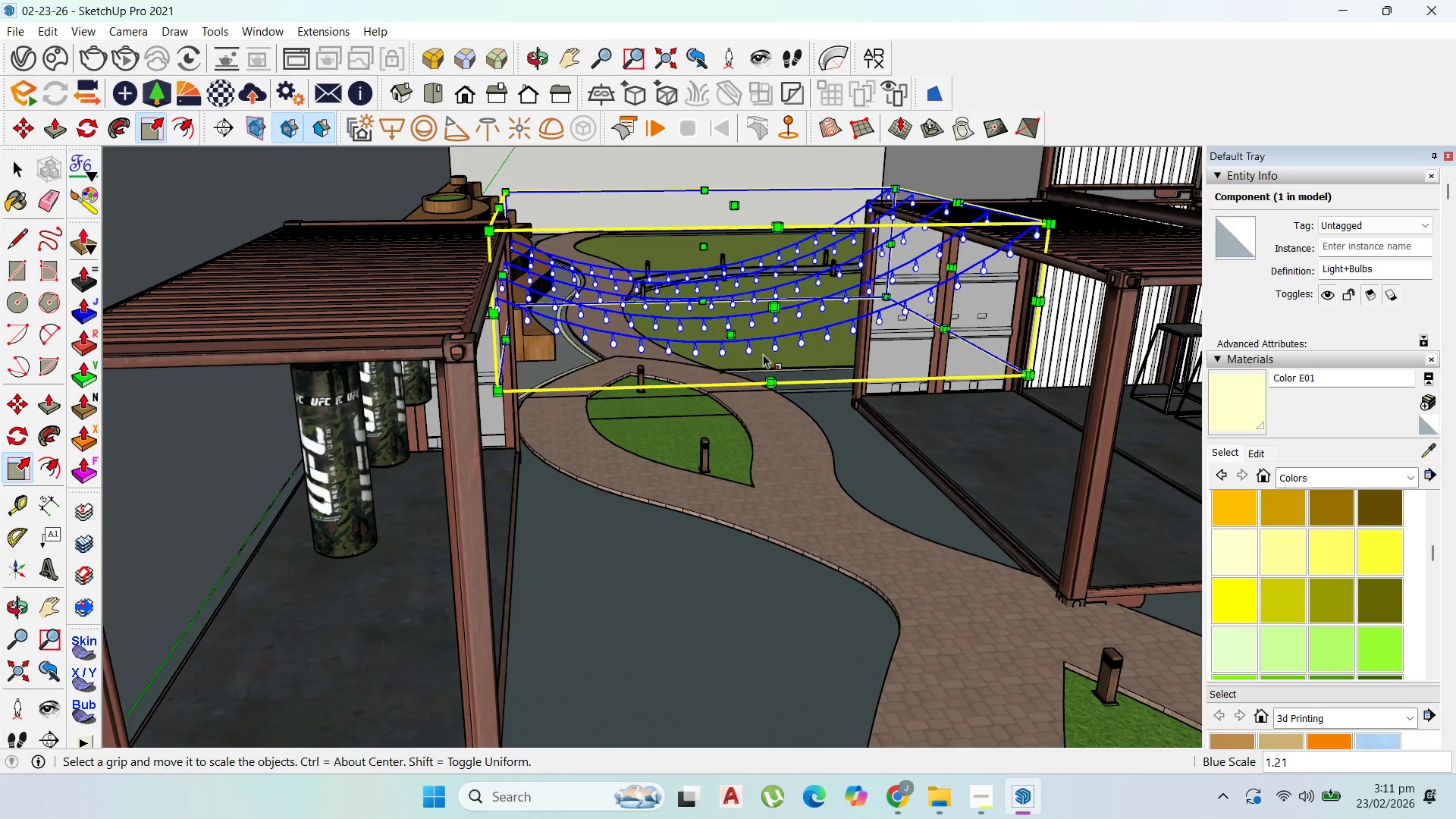 
wait(13.28)
 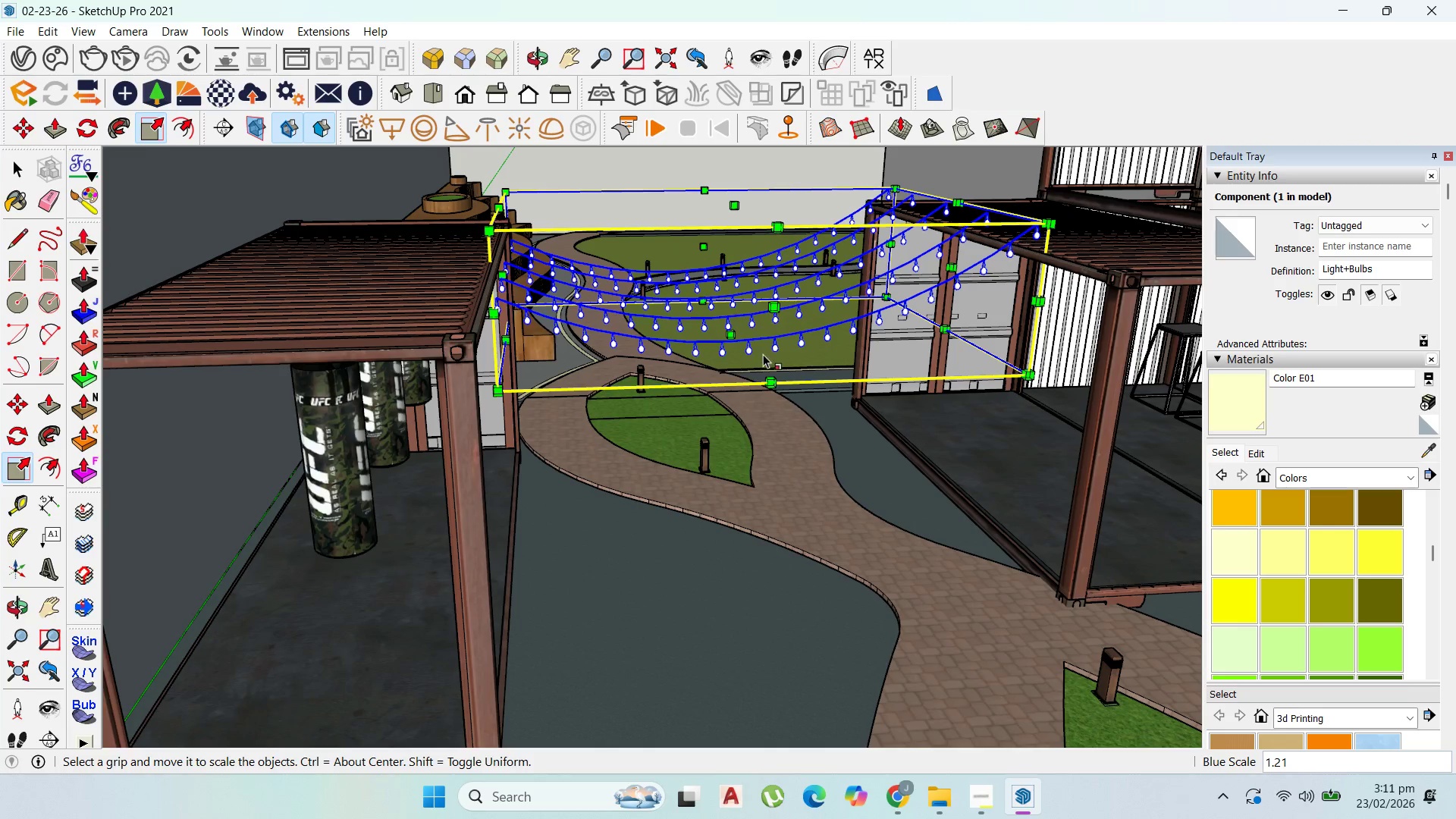 
left_click_drag(start_coordinate=[32, 127], to_coordinate=[39, 122])
 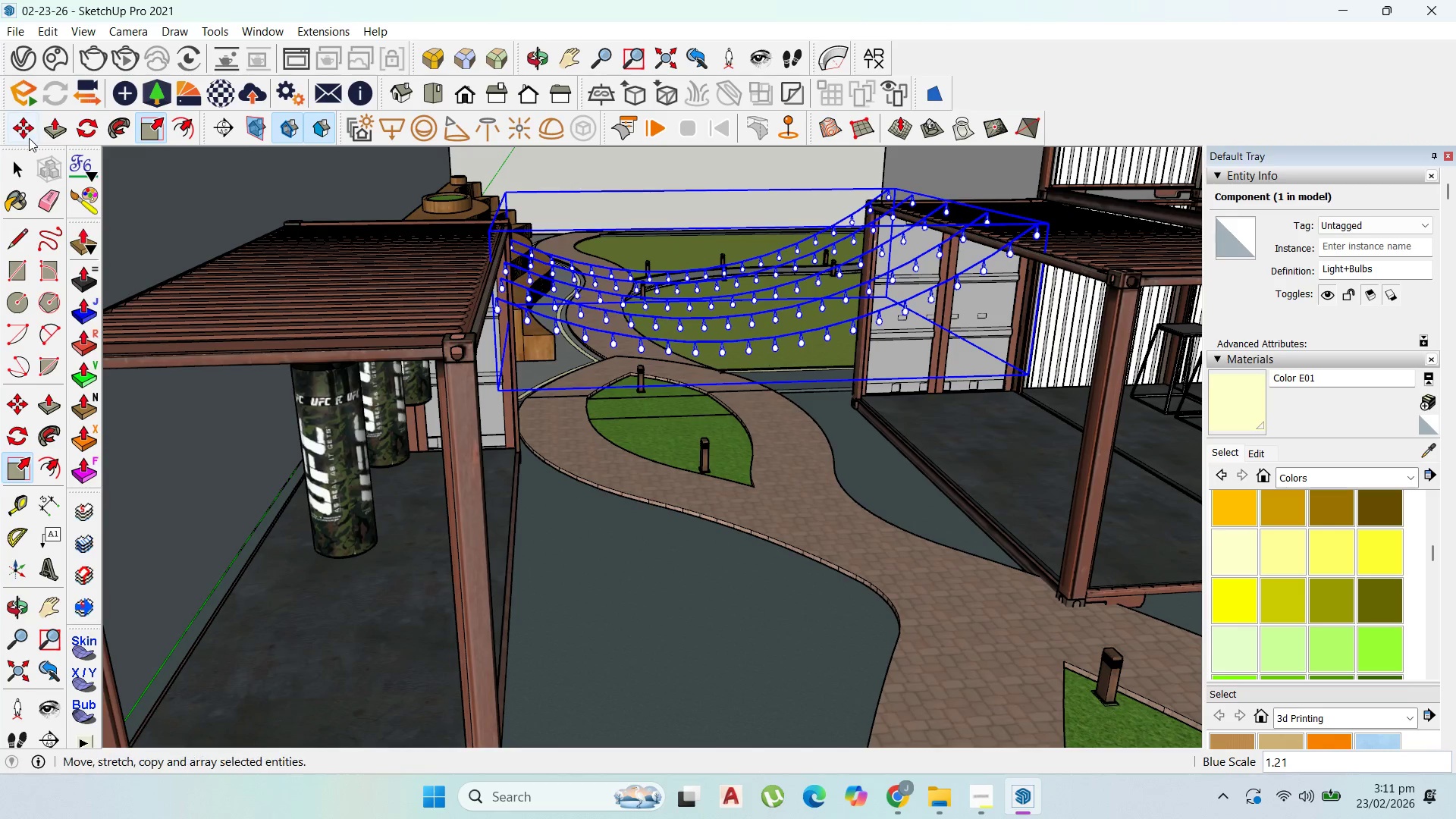 
left_click([26, 127])
 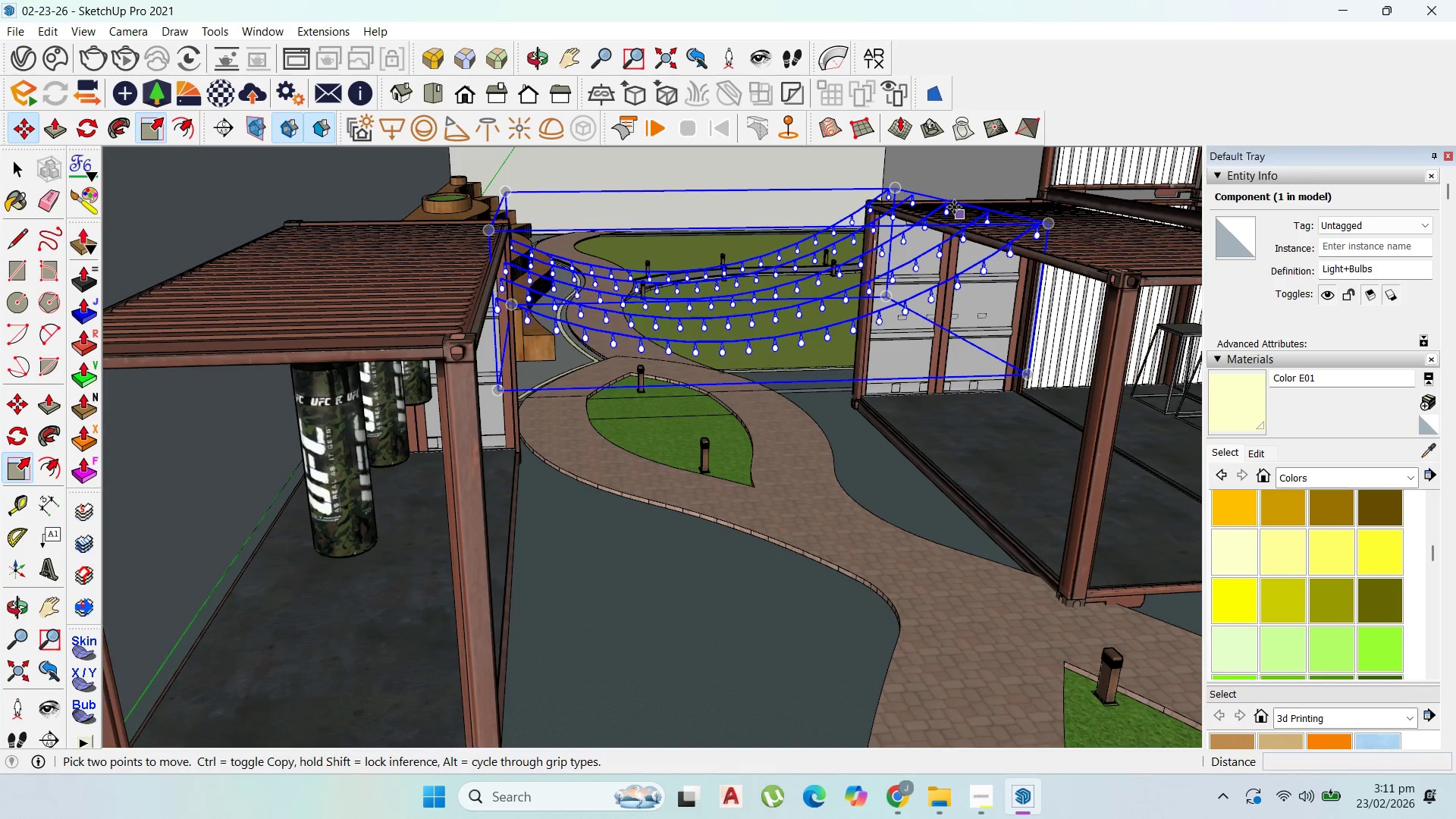 
left_click([951, 206])
 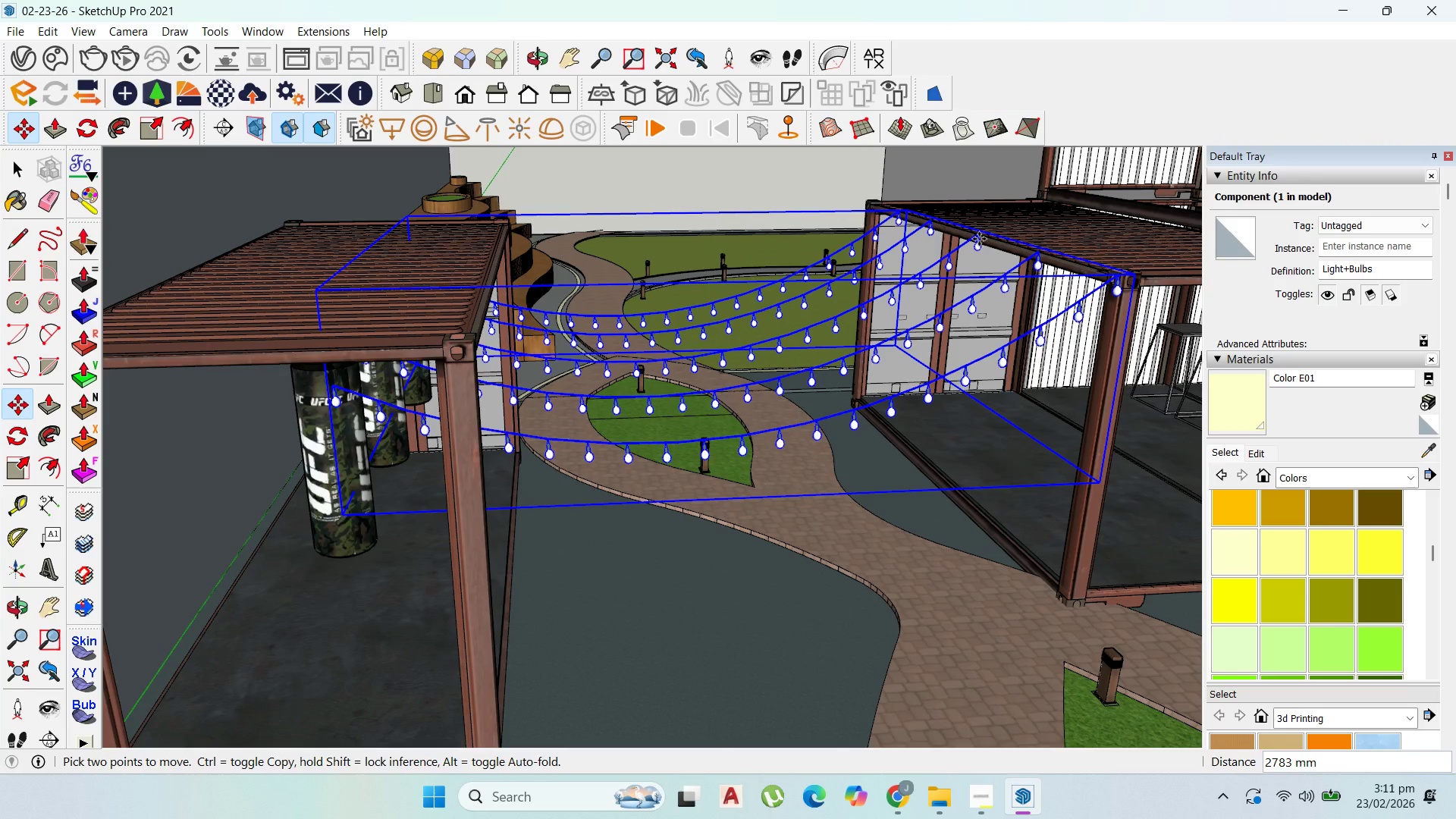 
wait(5.33)
 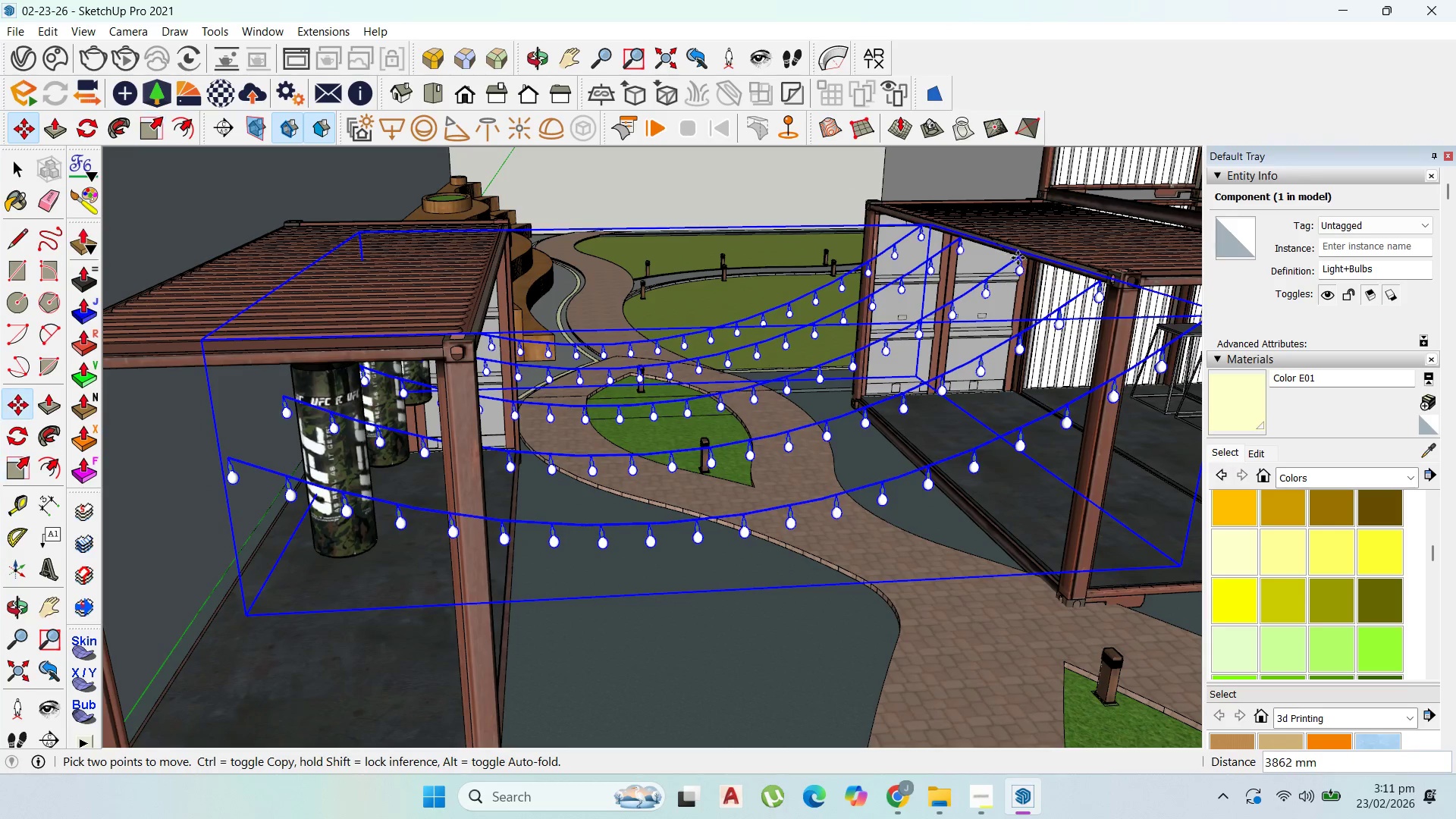 
left_click([978, 238])
 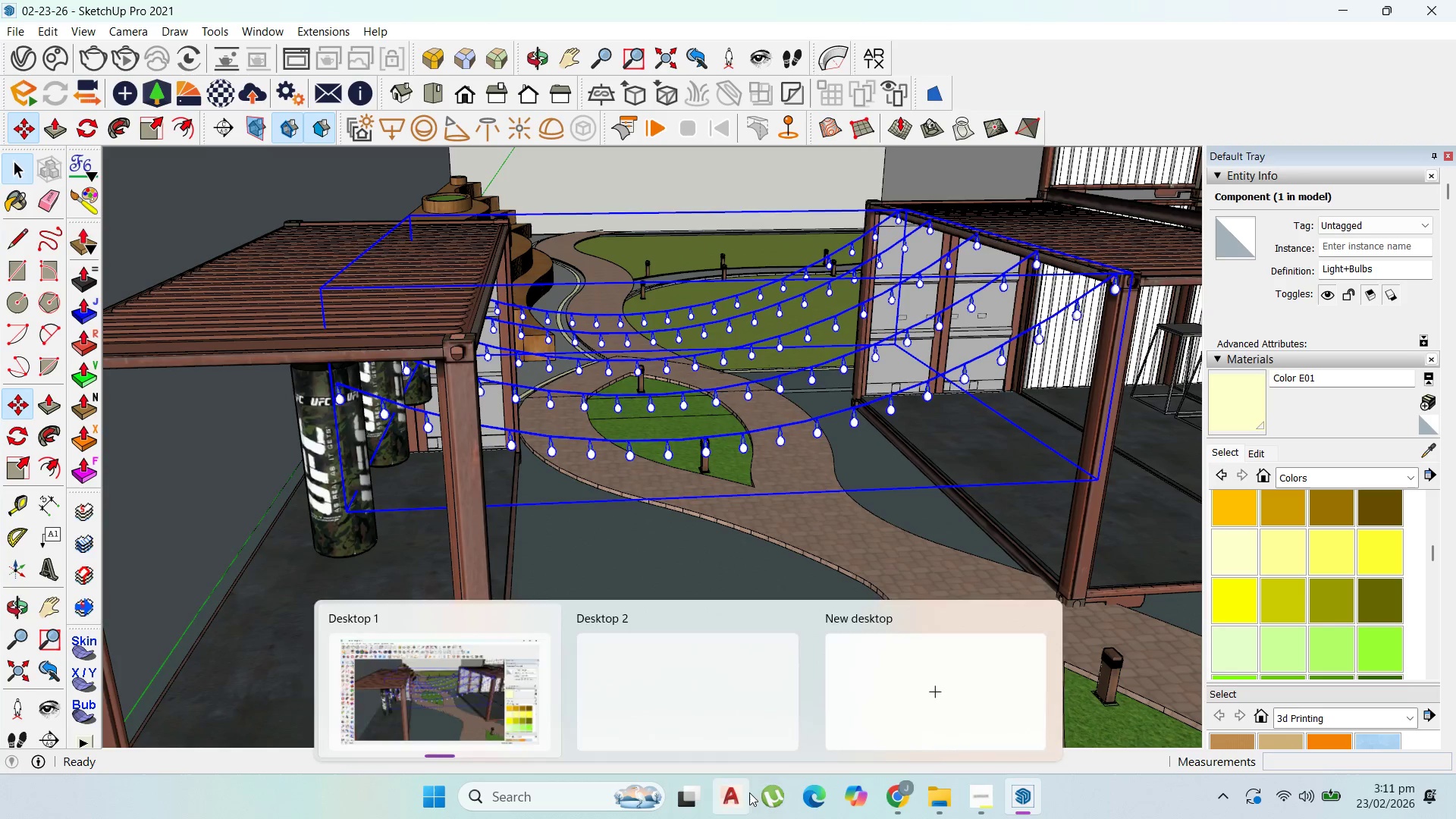 
left_click([898, 802])
 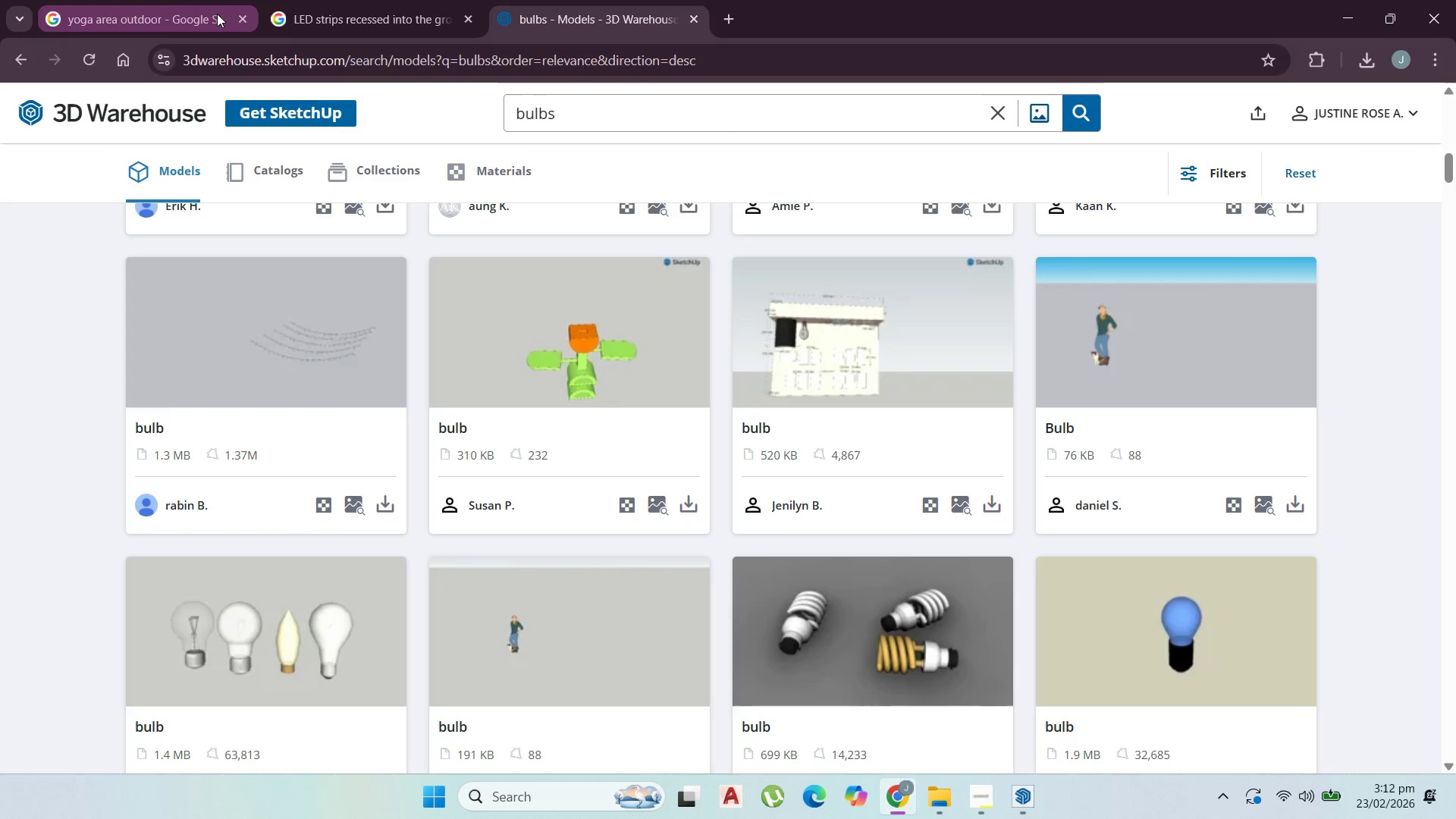 
left_click([190, 5])
 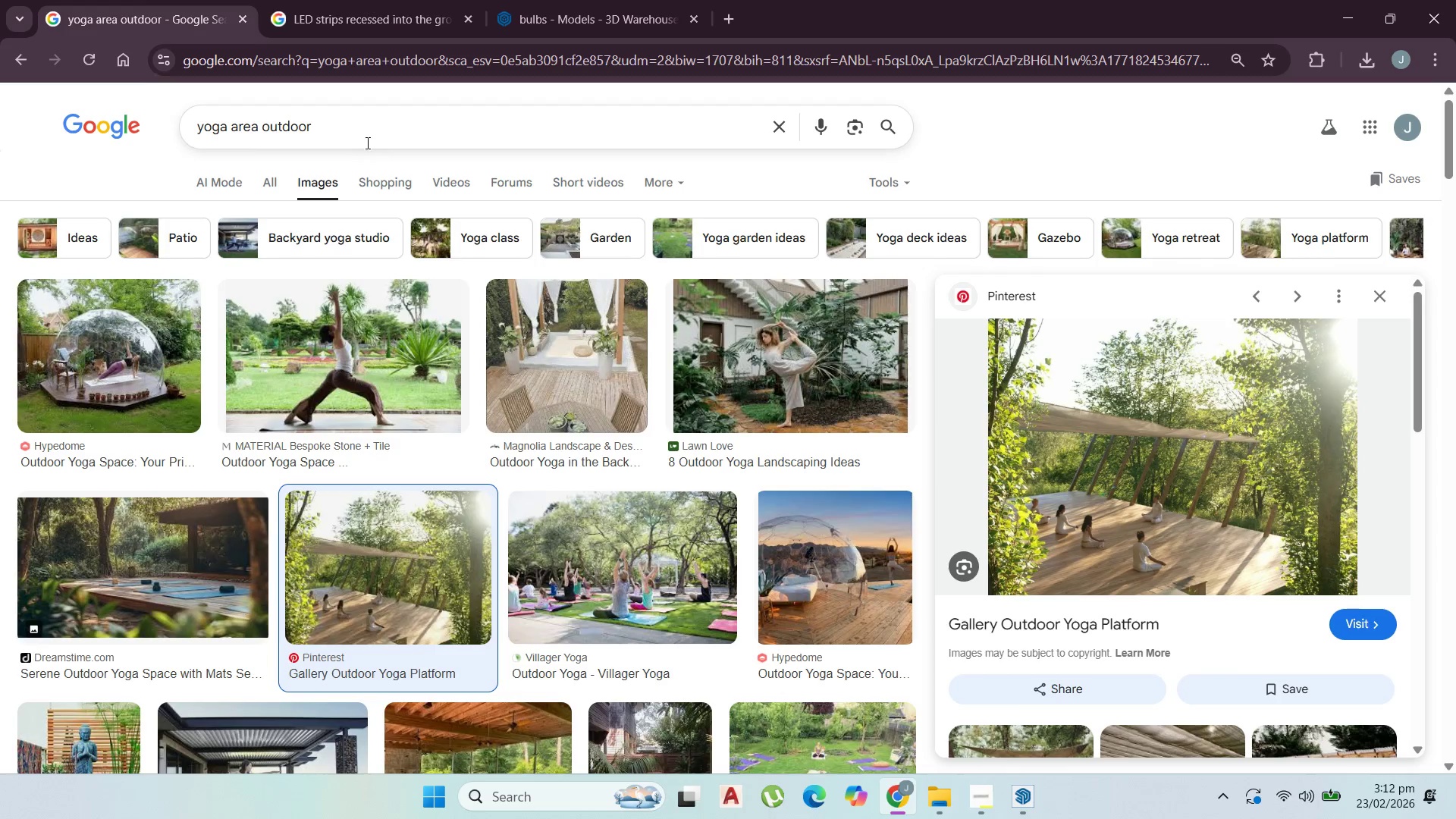 
left_click_drag(start_coordinate=[365, 135], to_coordinate=[0, 140])
 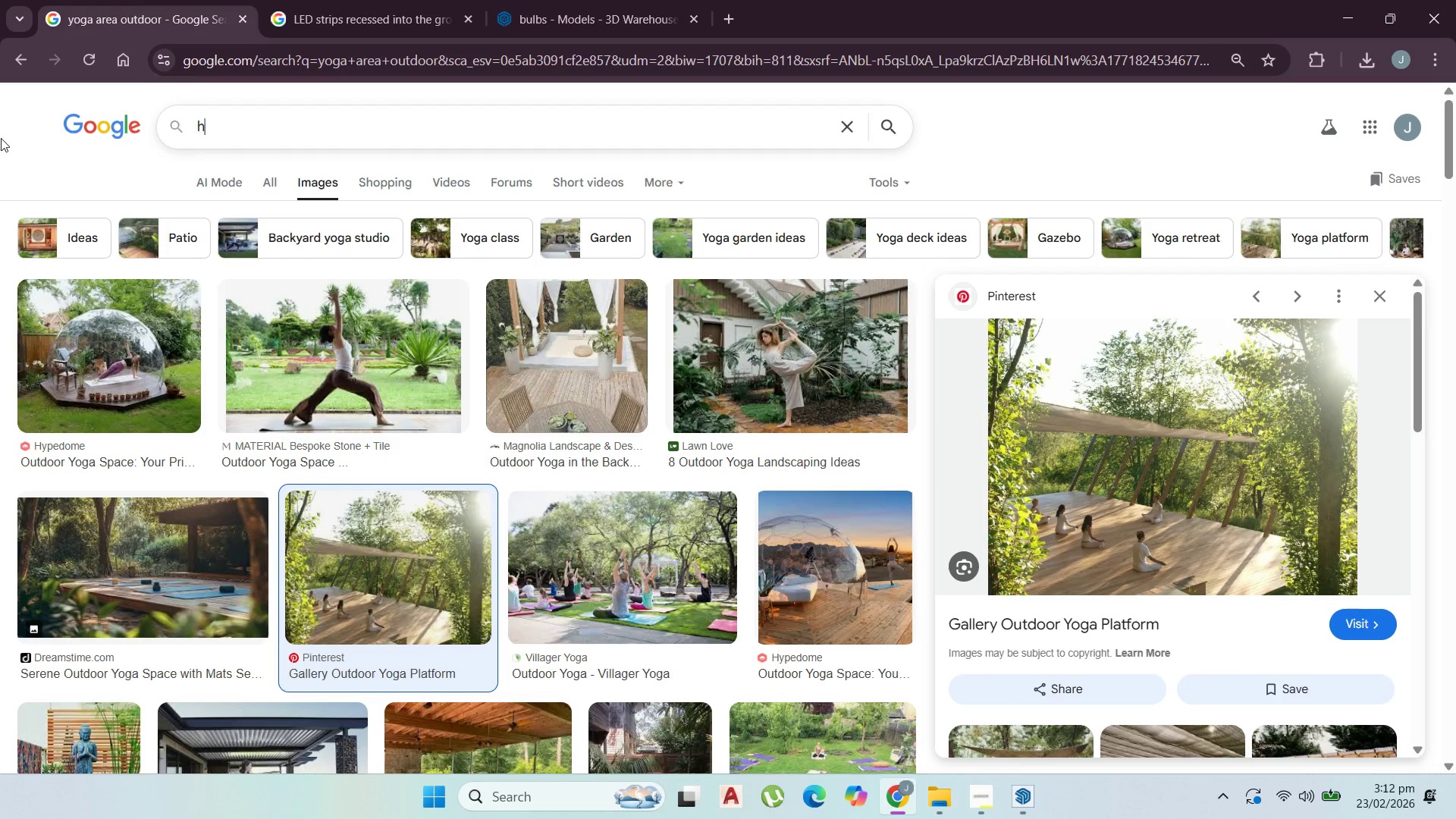 
type(hangin)
 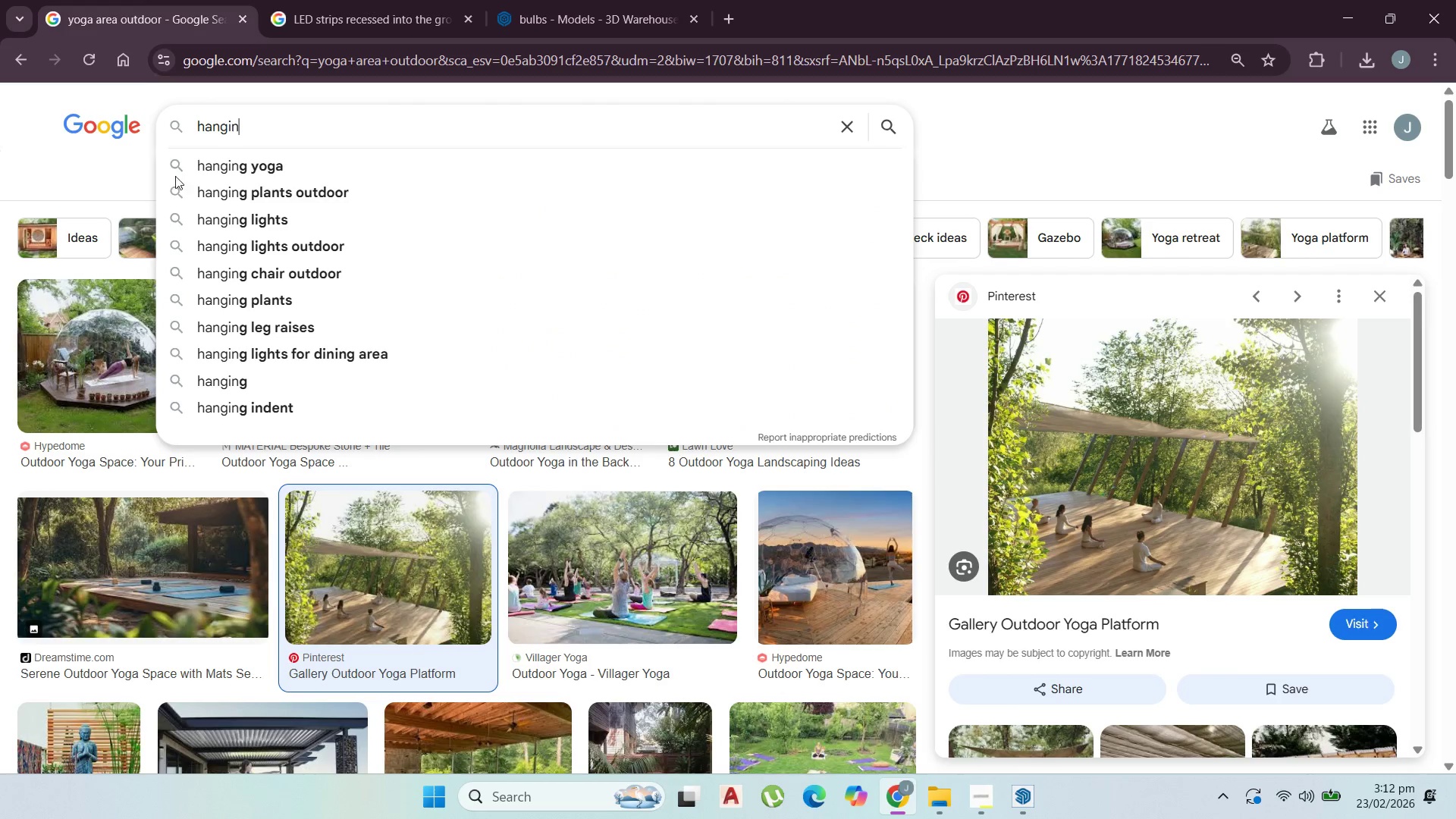 
key(G)
 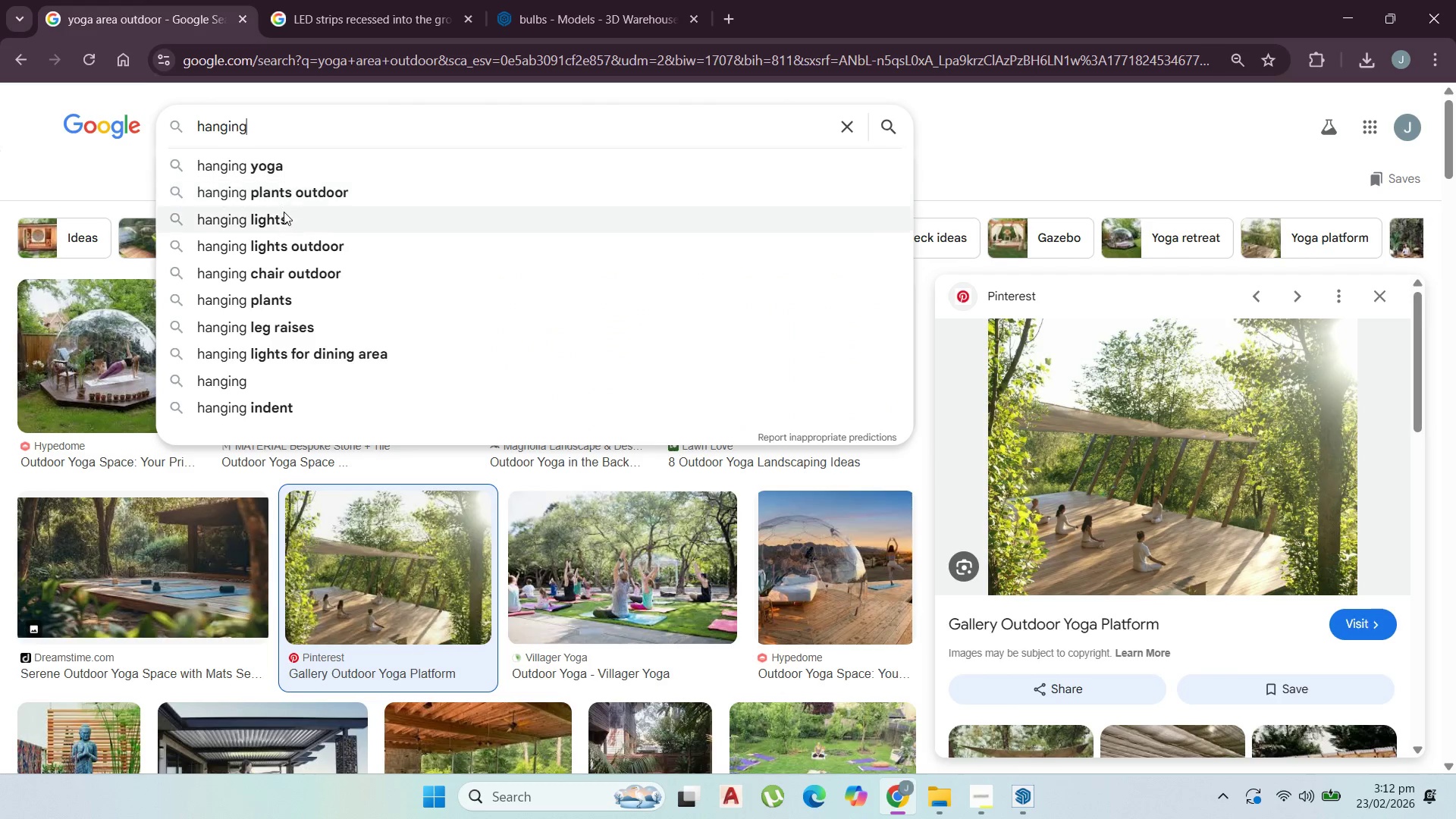 
left_click([284, 212])
 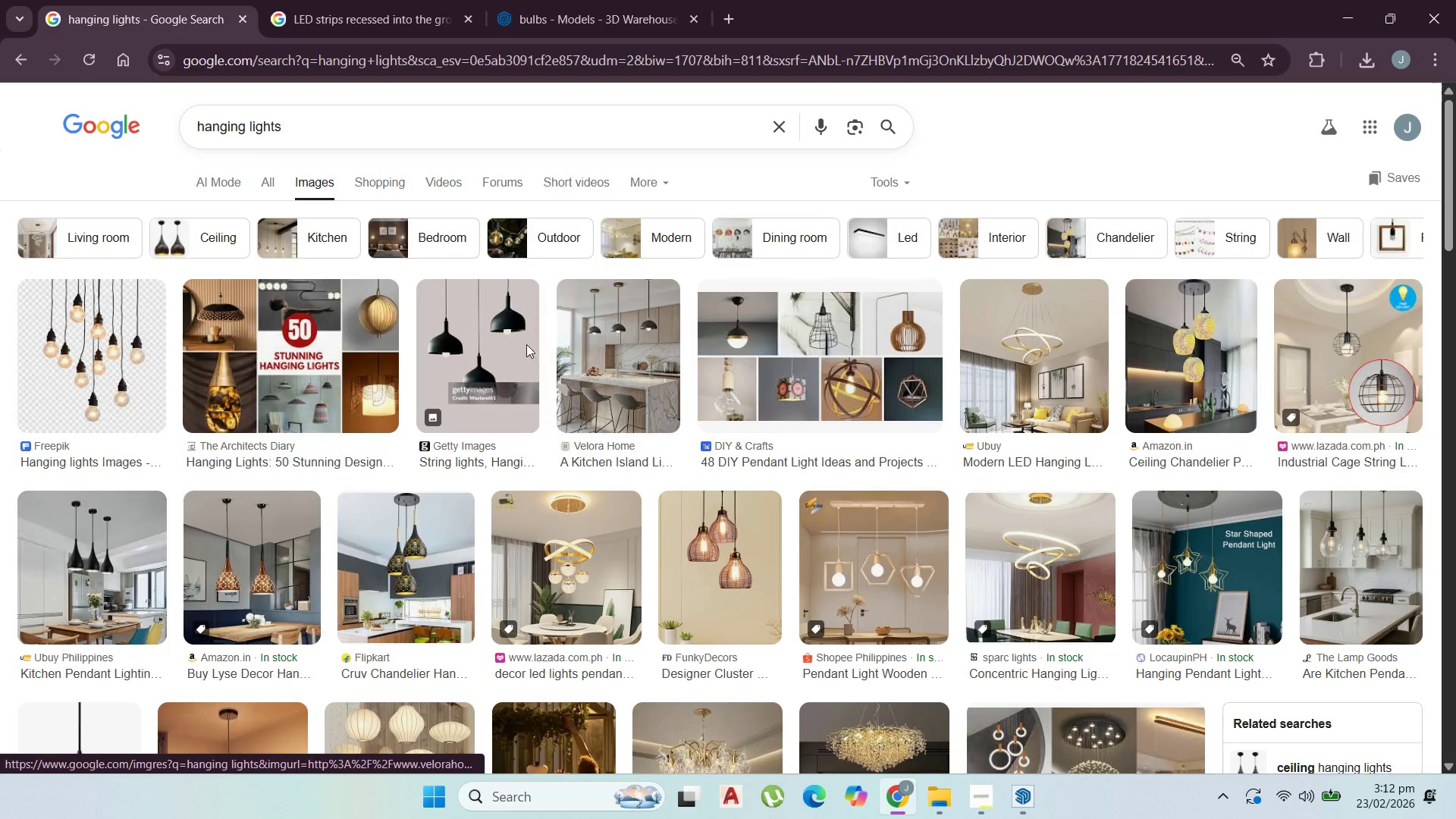 
left_click([975, 789])